 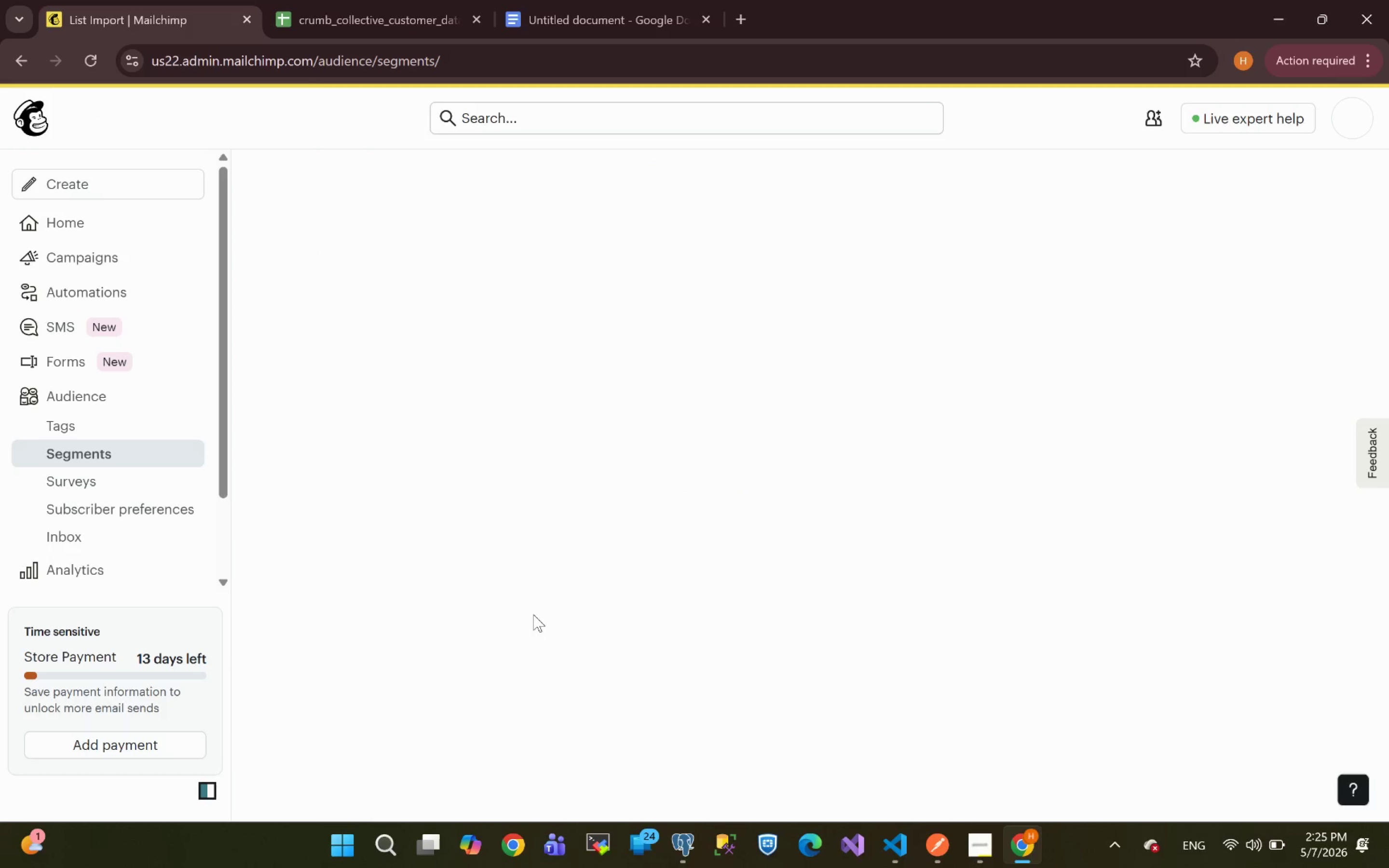 
mouse_move([731, 461])
 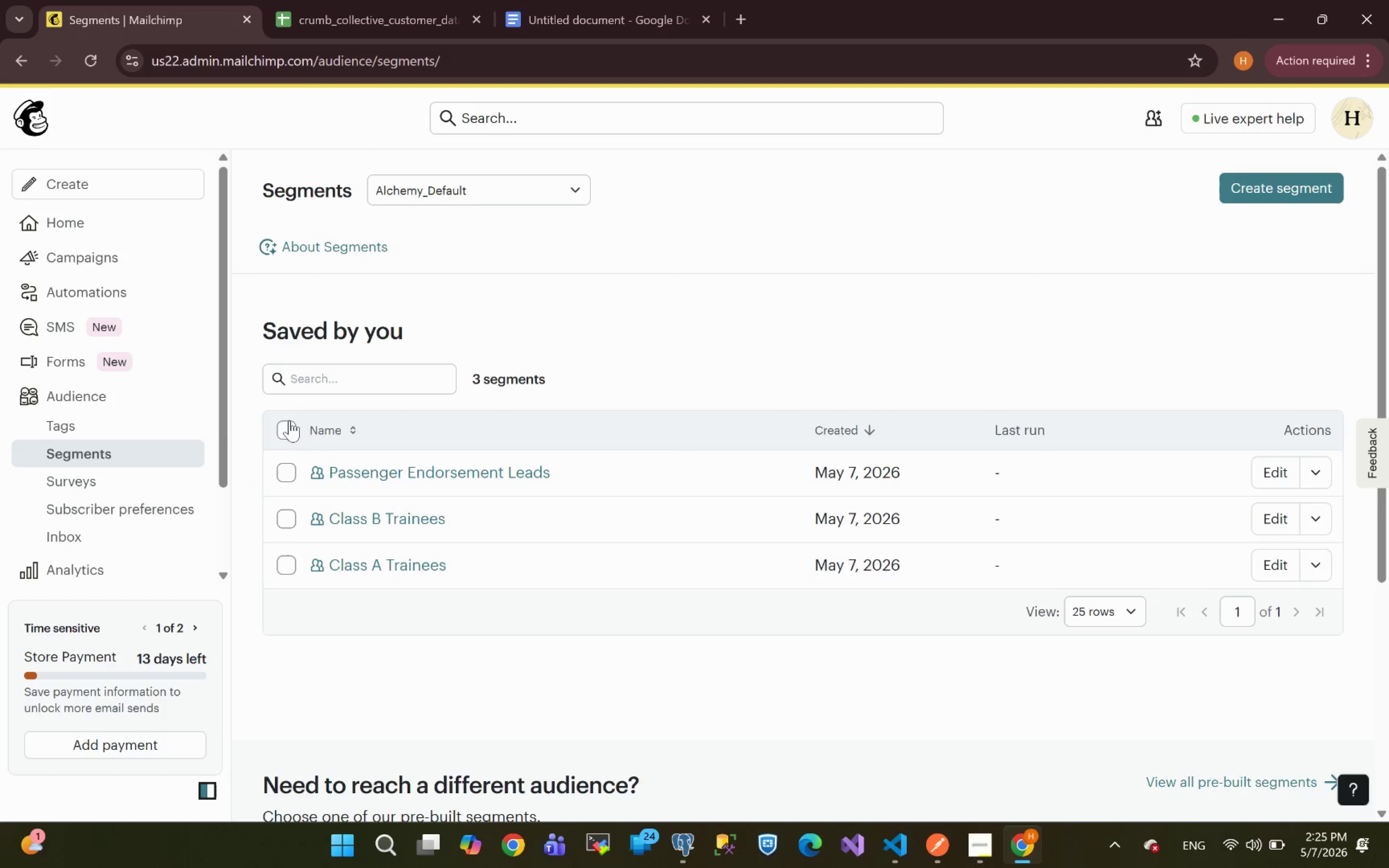 
left_click([287, 430])
 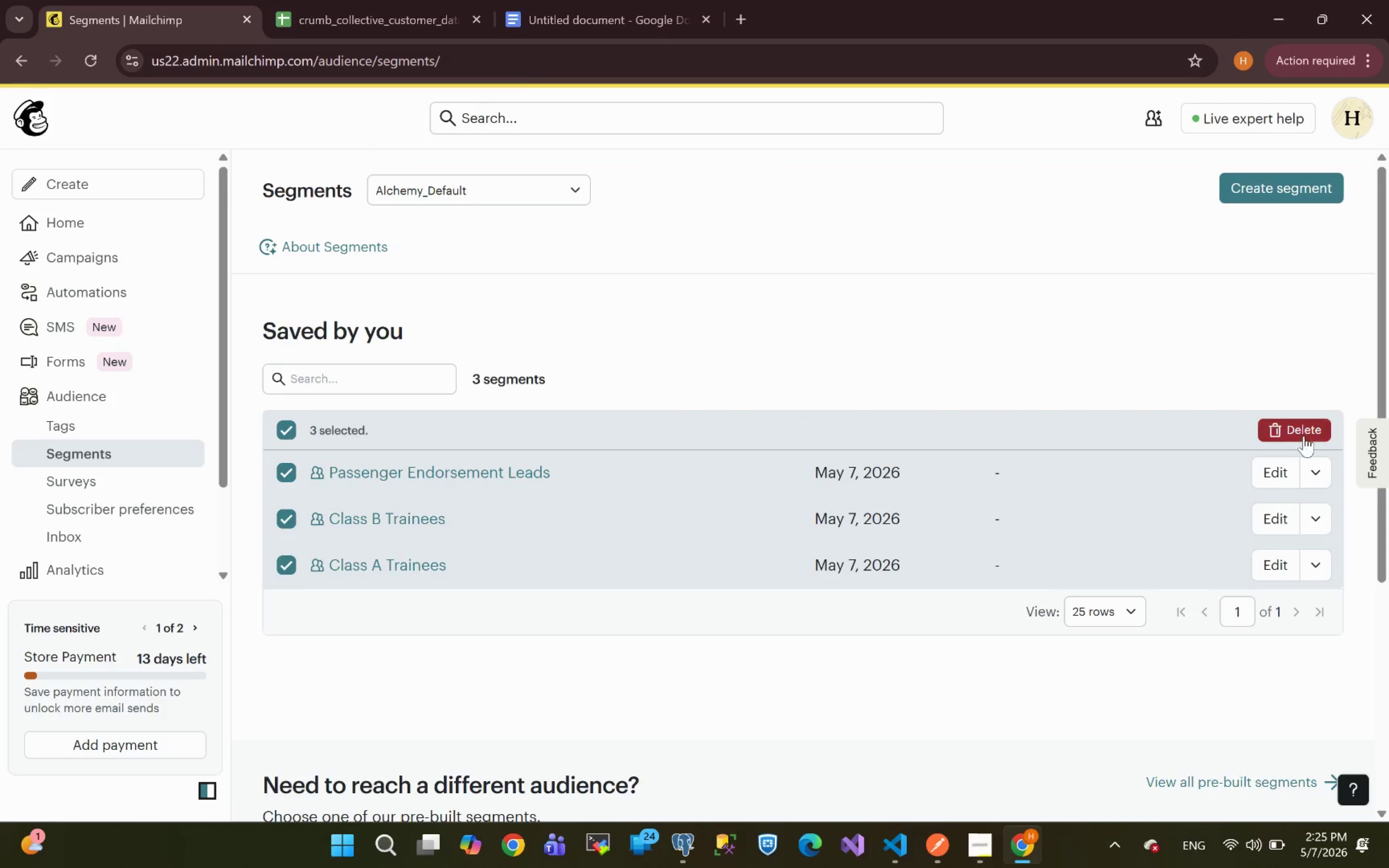 
left_click([1302, 433])
 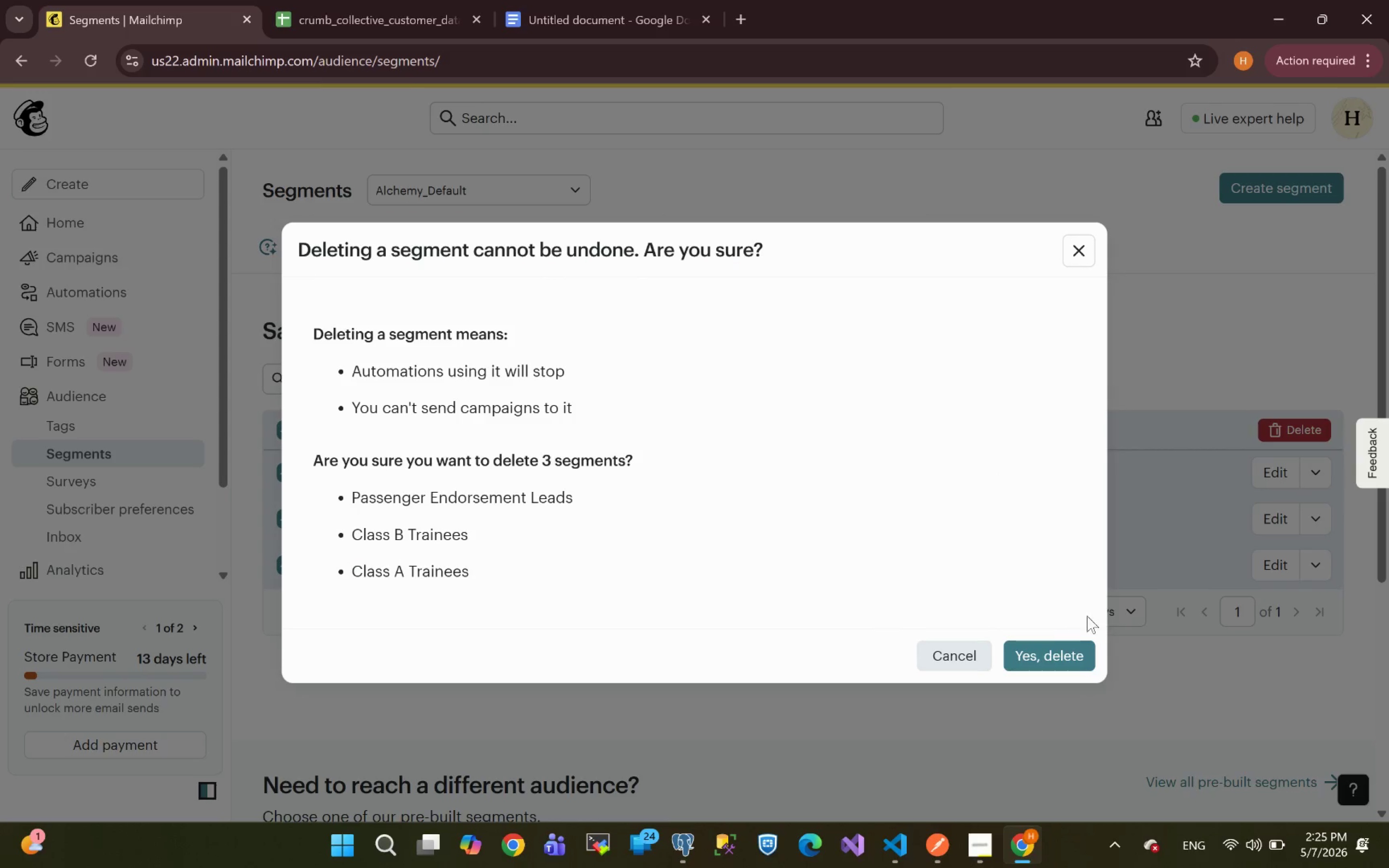 
left_click([1044, 655])
 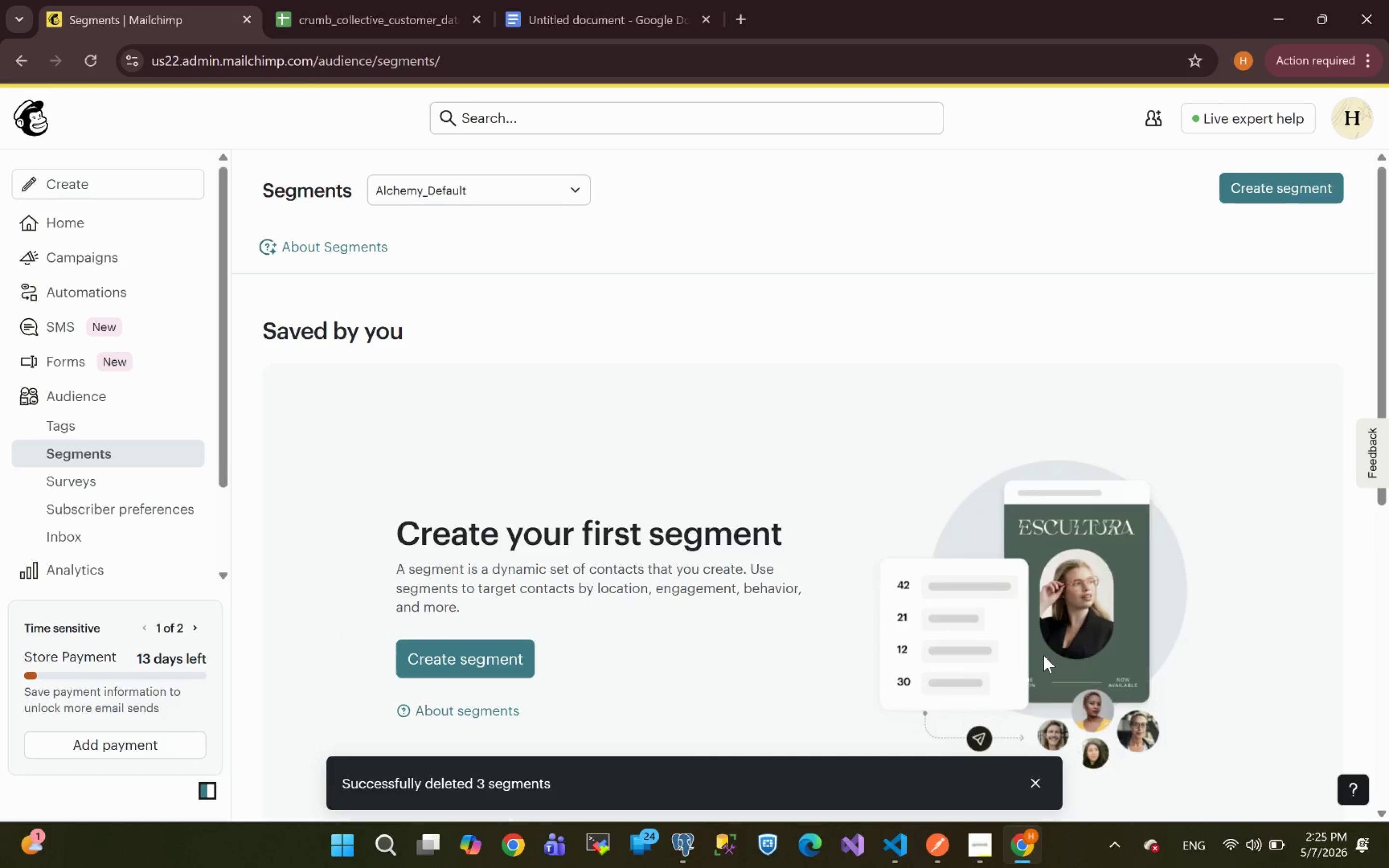 
wait(9.66)
 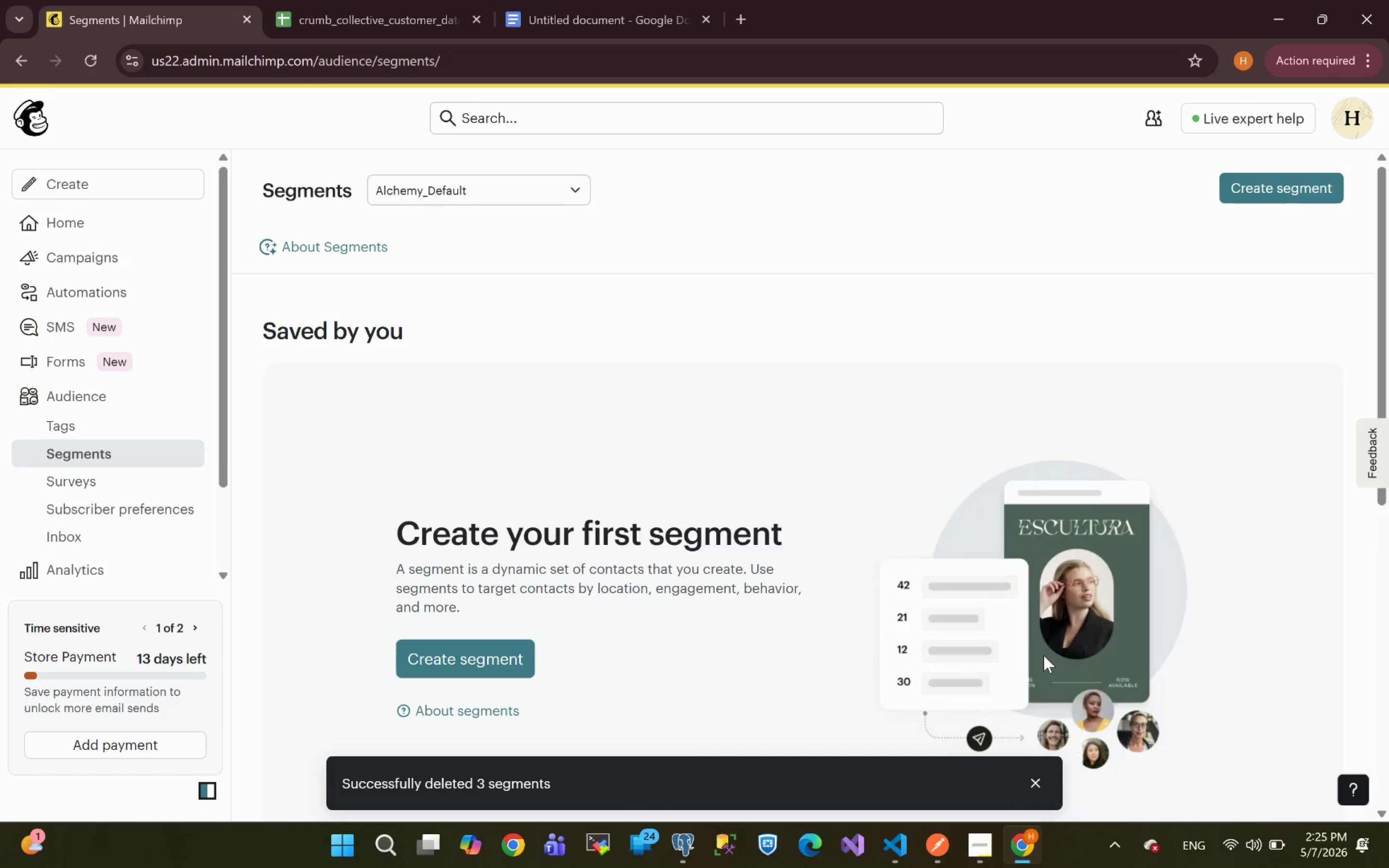 
left_click([482, 658])
 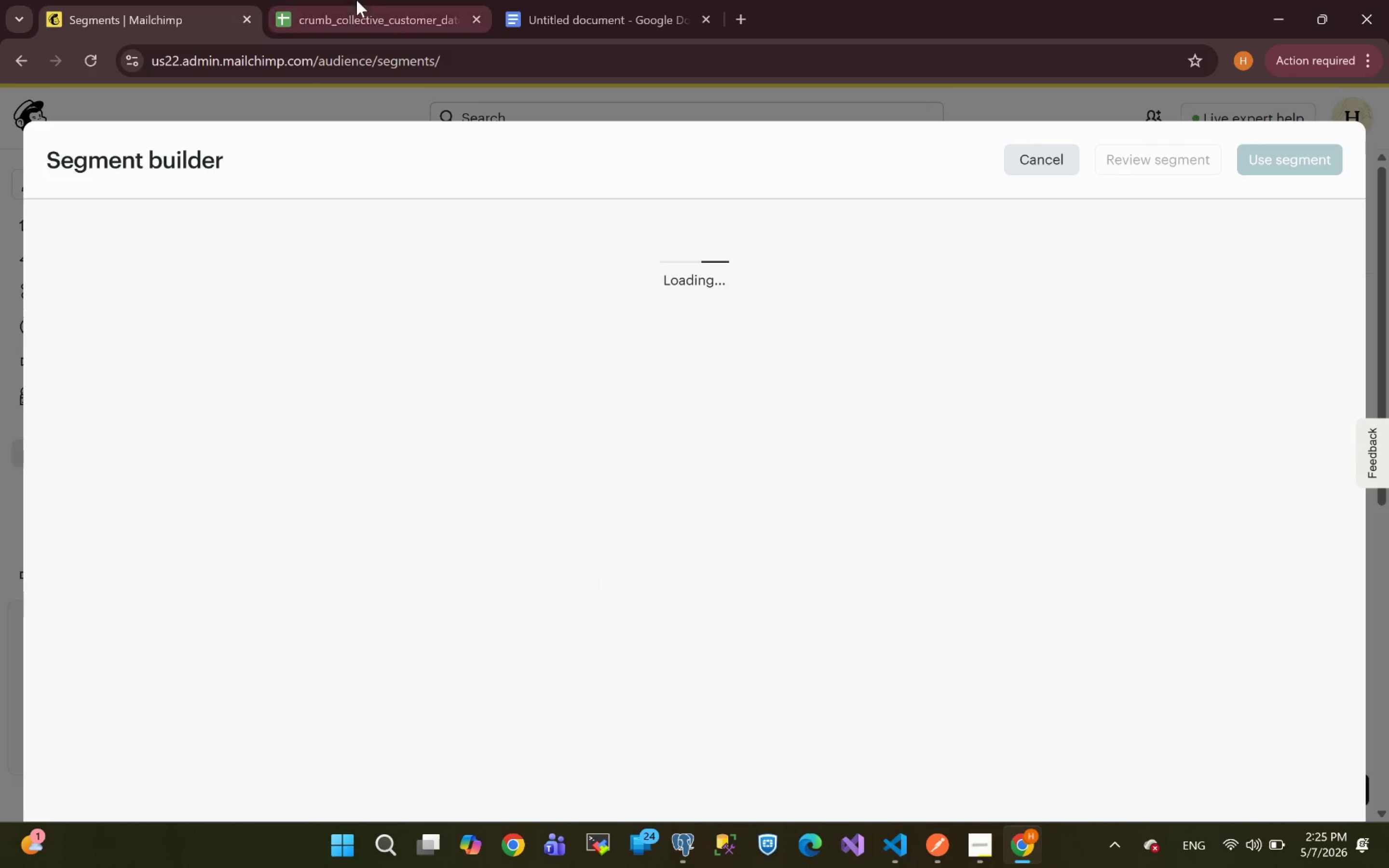 
left_click([354, 11])
 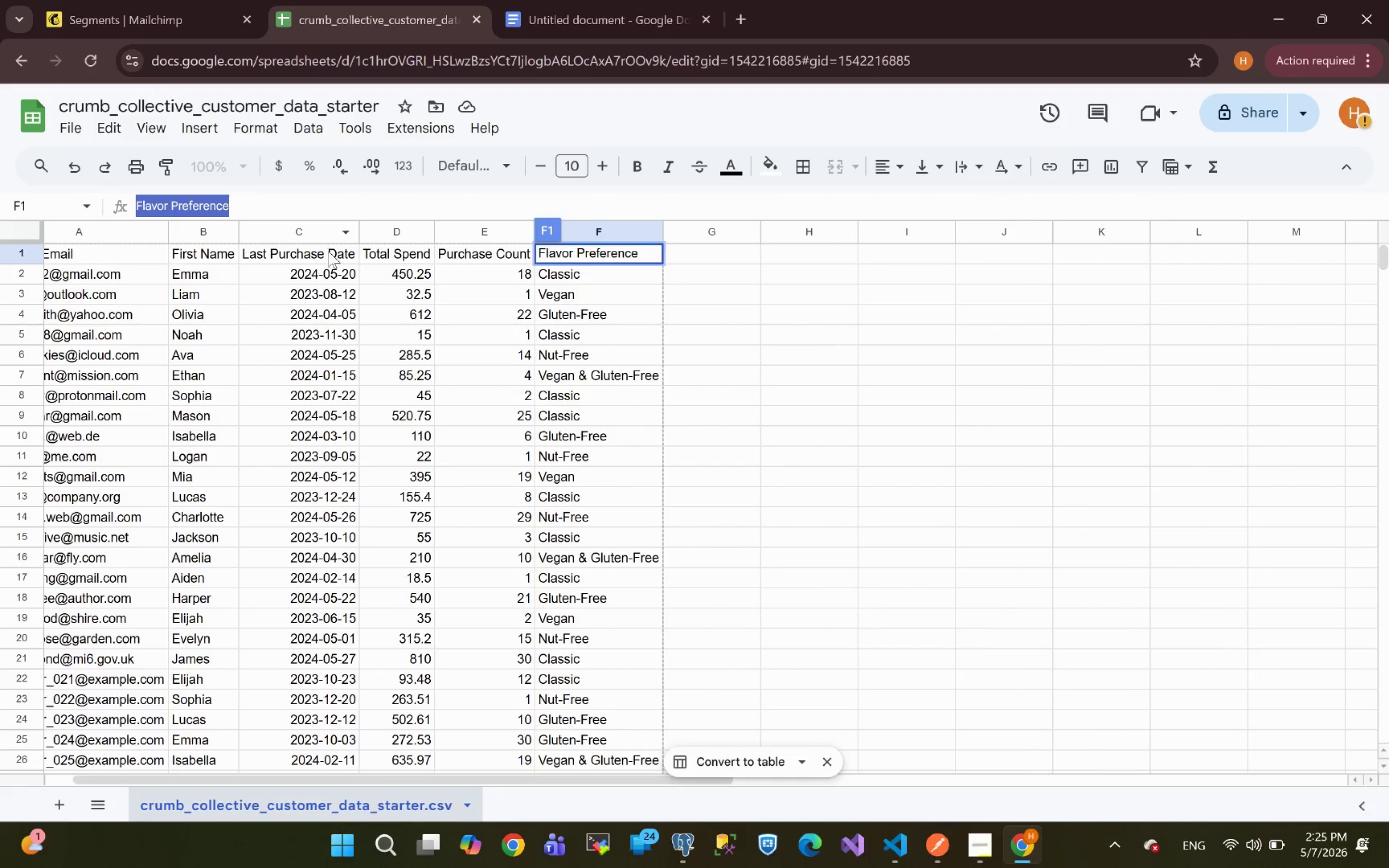 
wait(6.06)
 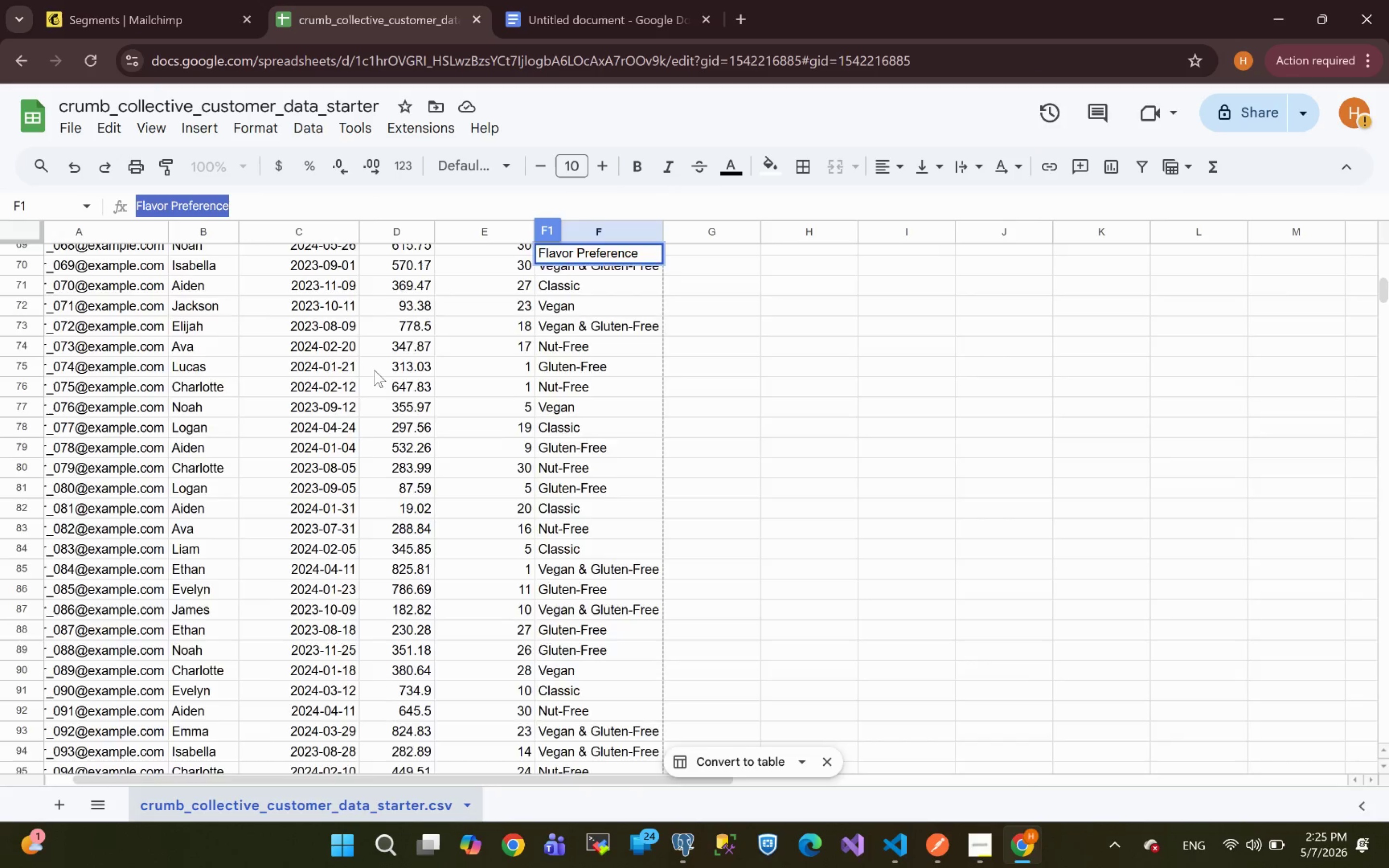 
left_click([406, 259])
 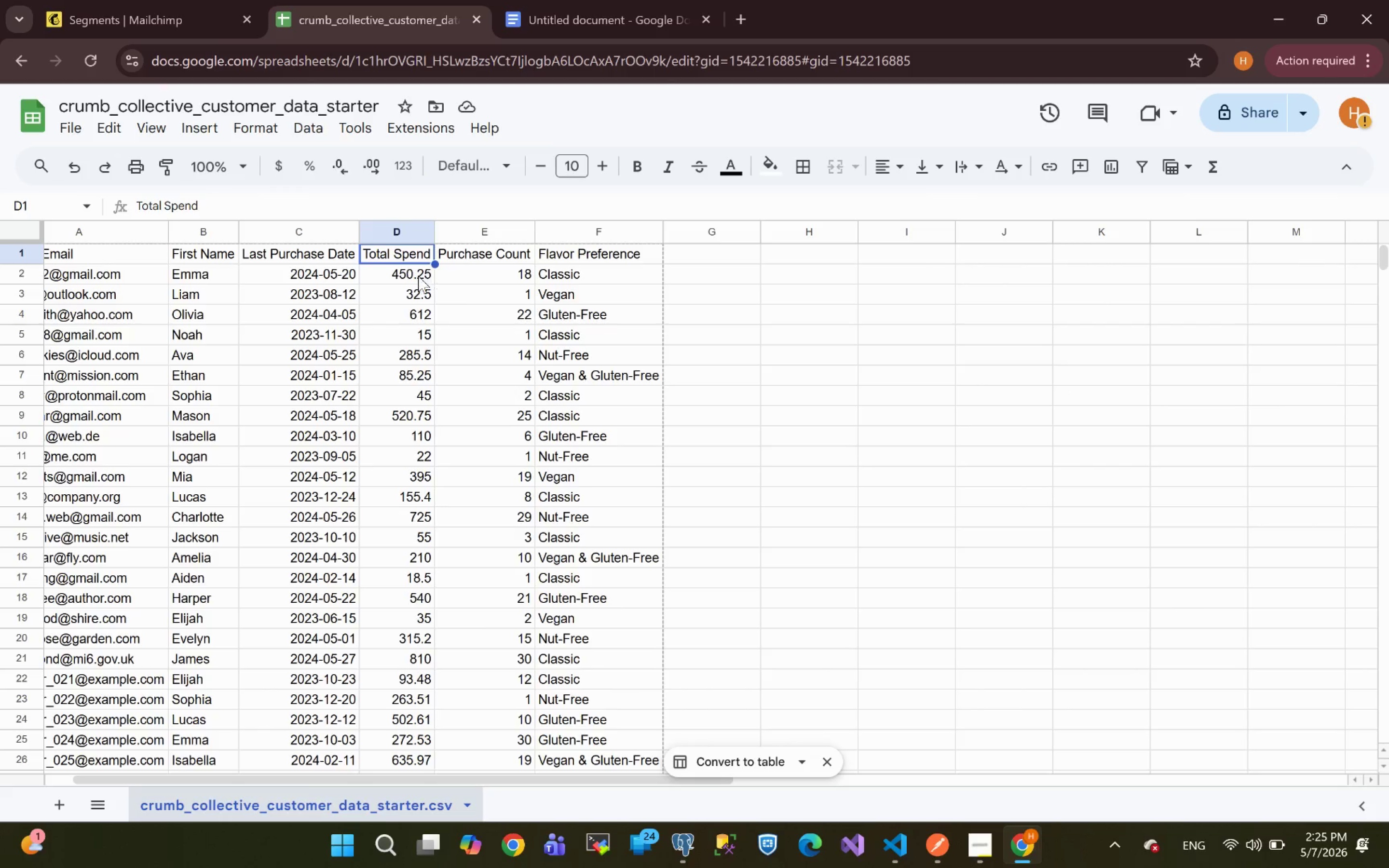 
left_click([409, 276])
 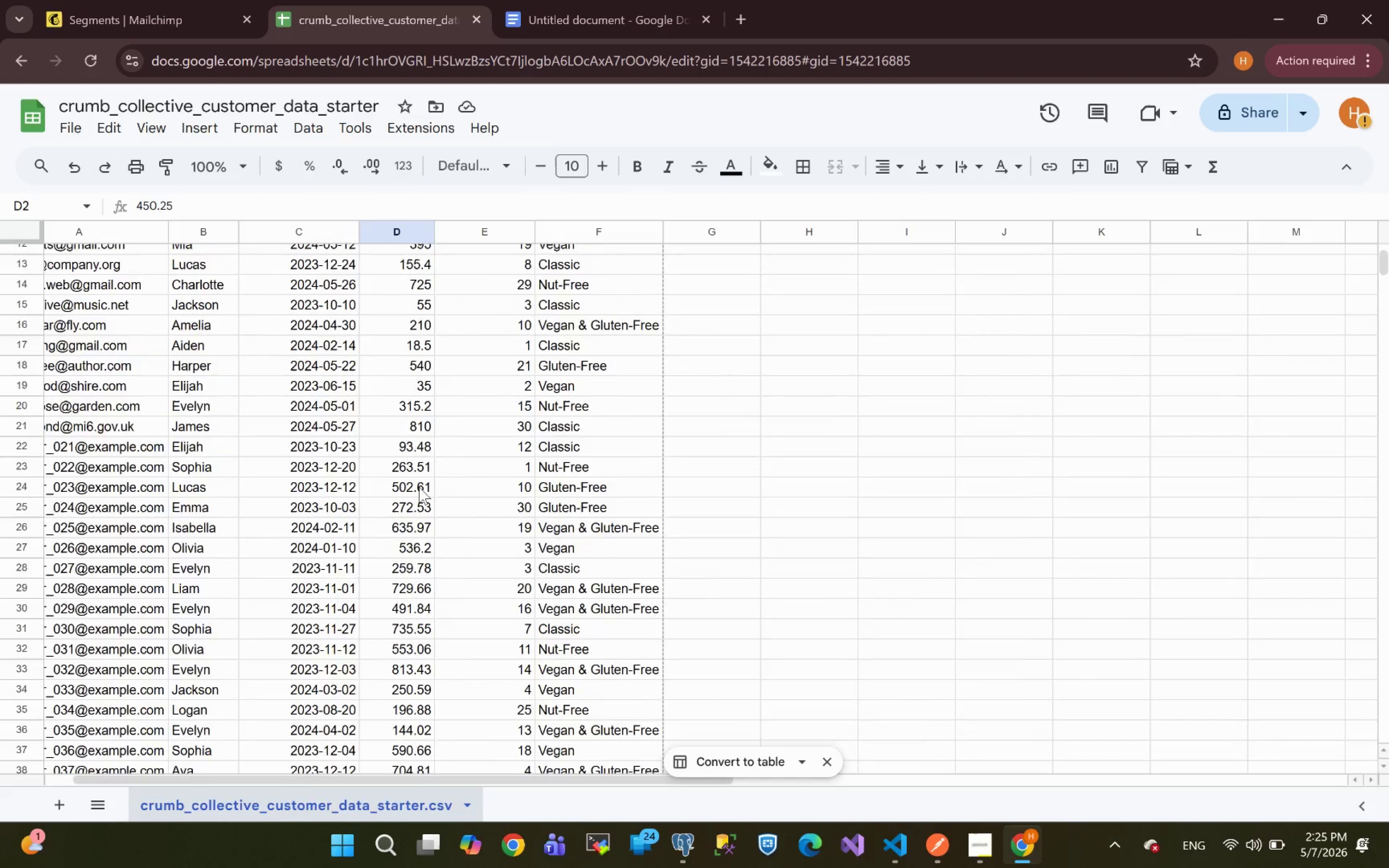 
wait(5.12)
 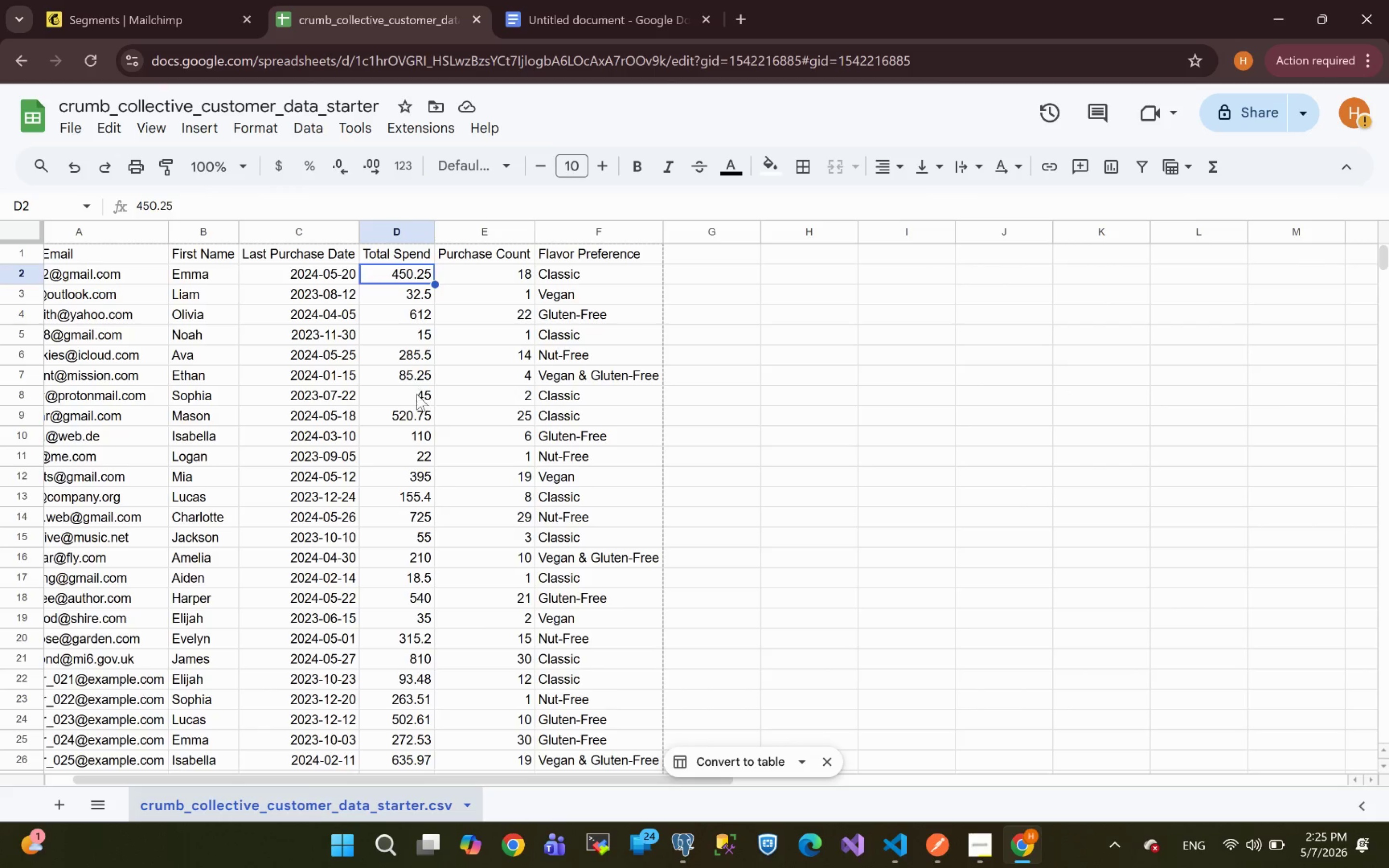 
left_click([174, 6])
 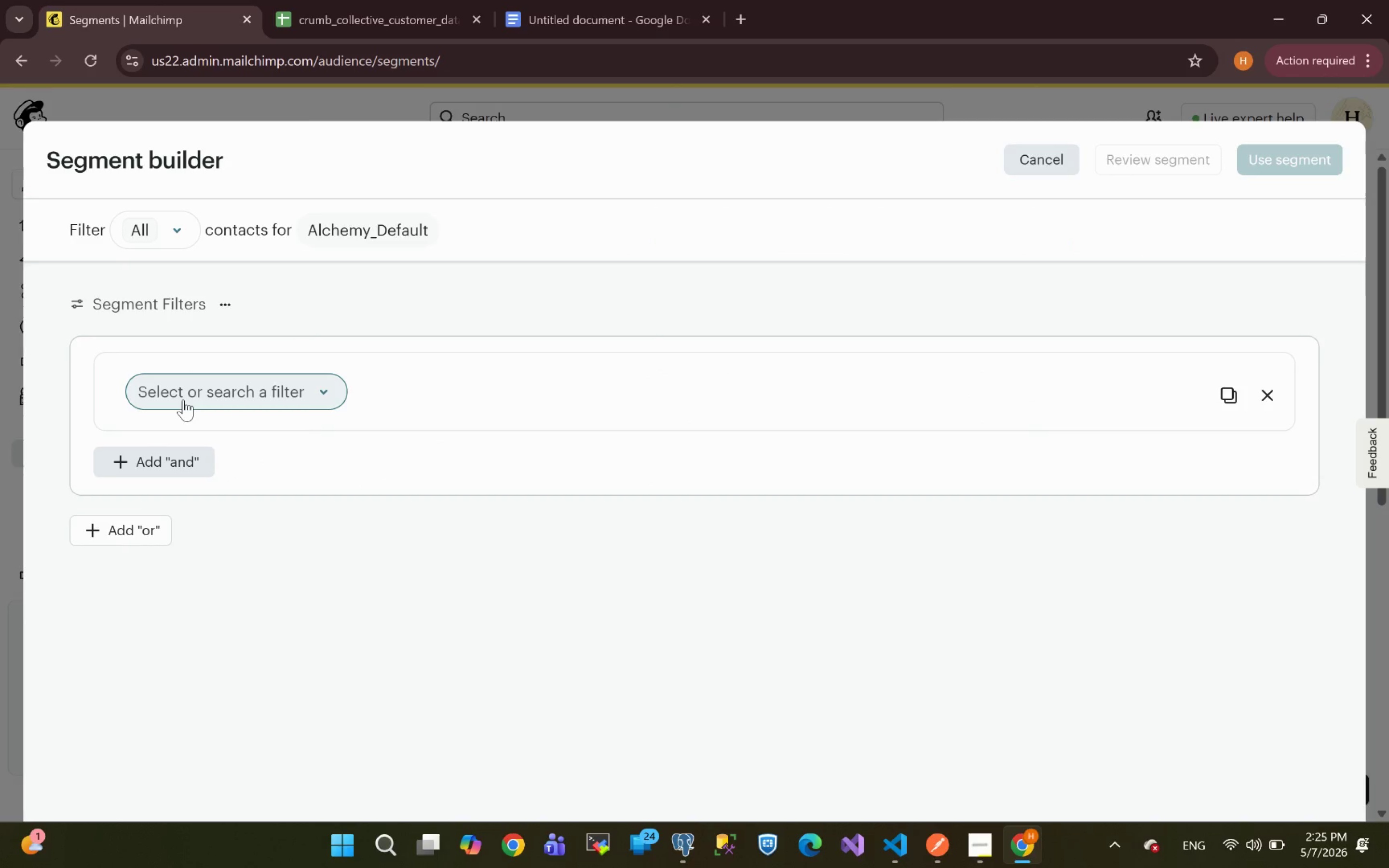 
left_click([205, 382])
 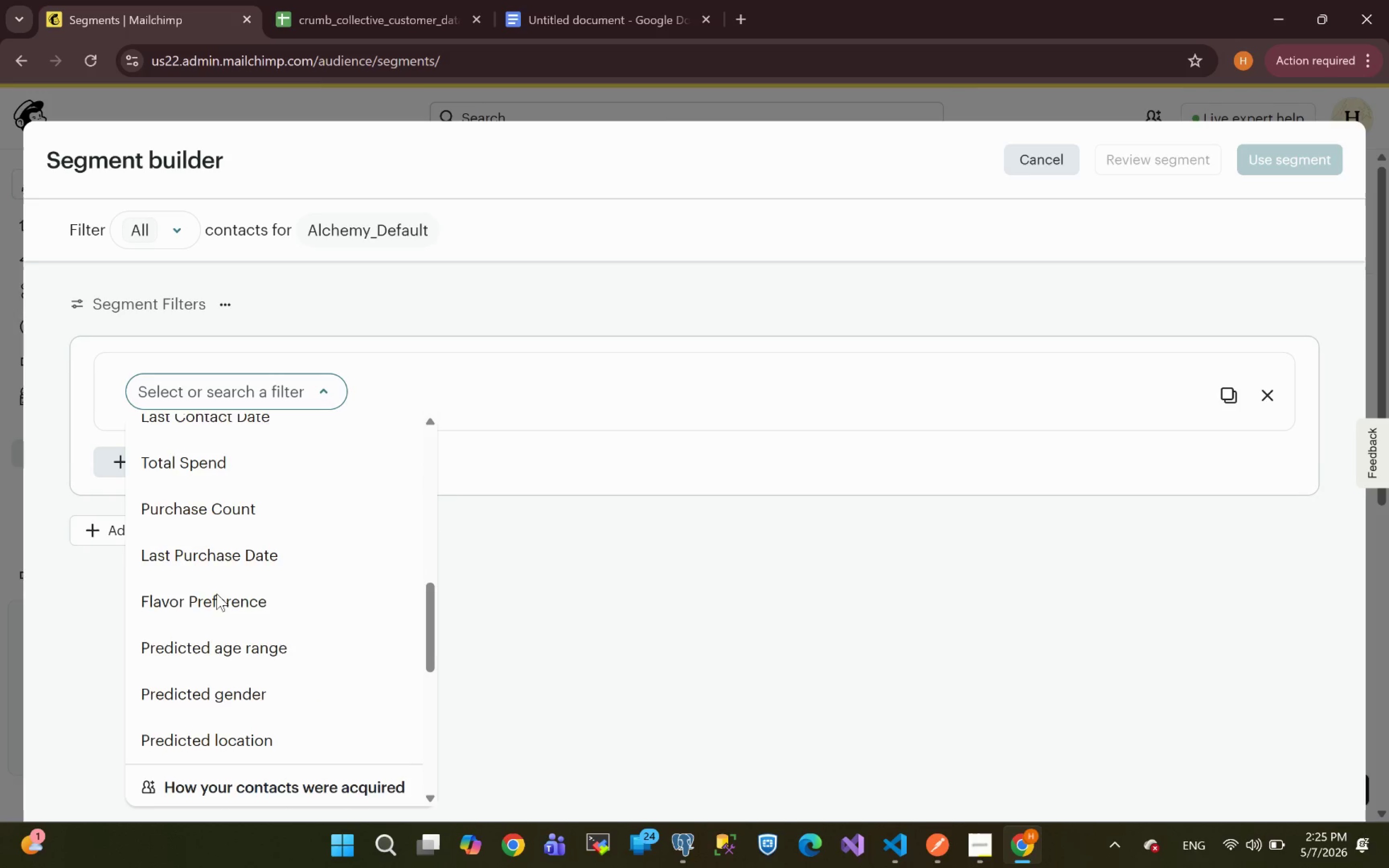 
wait(7.28)
 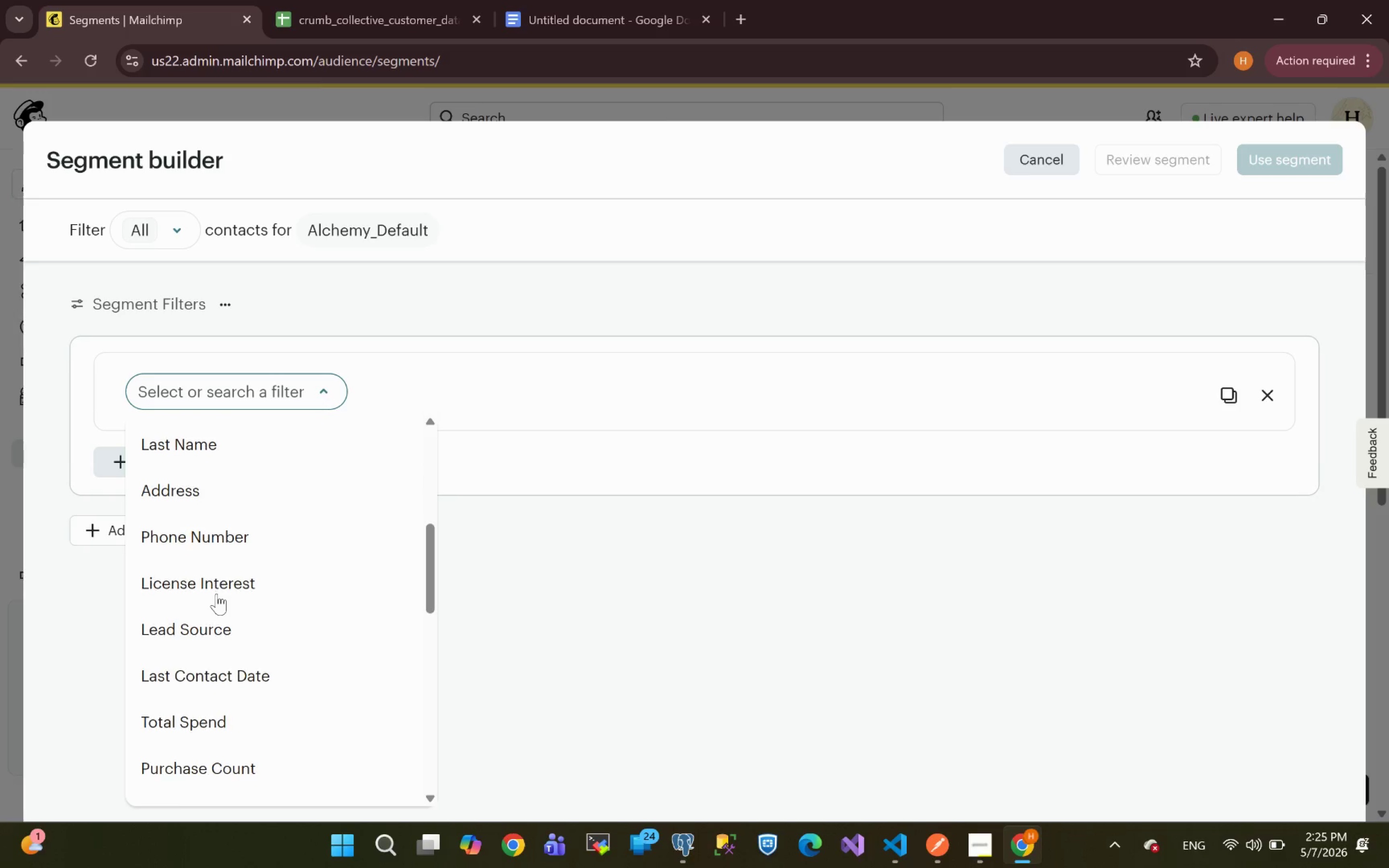 
left_click([199, 509])
 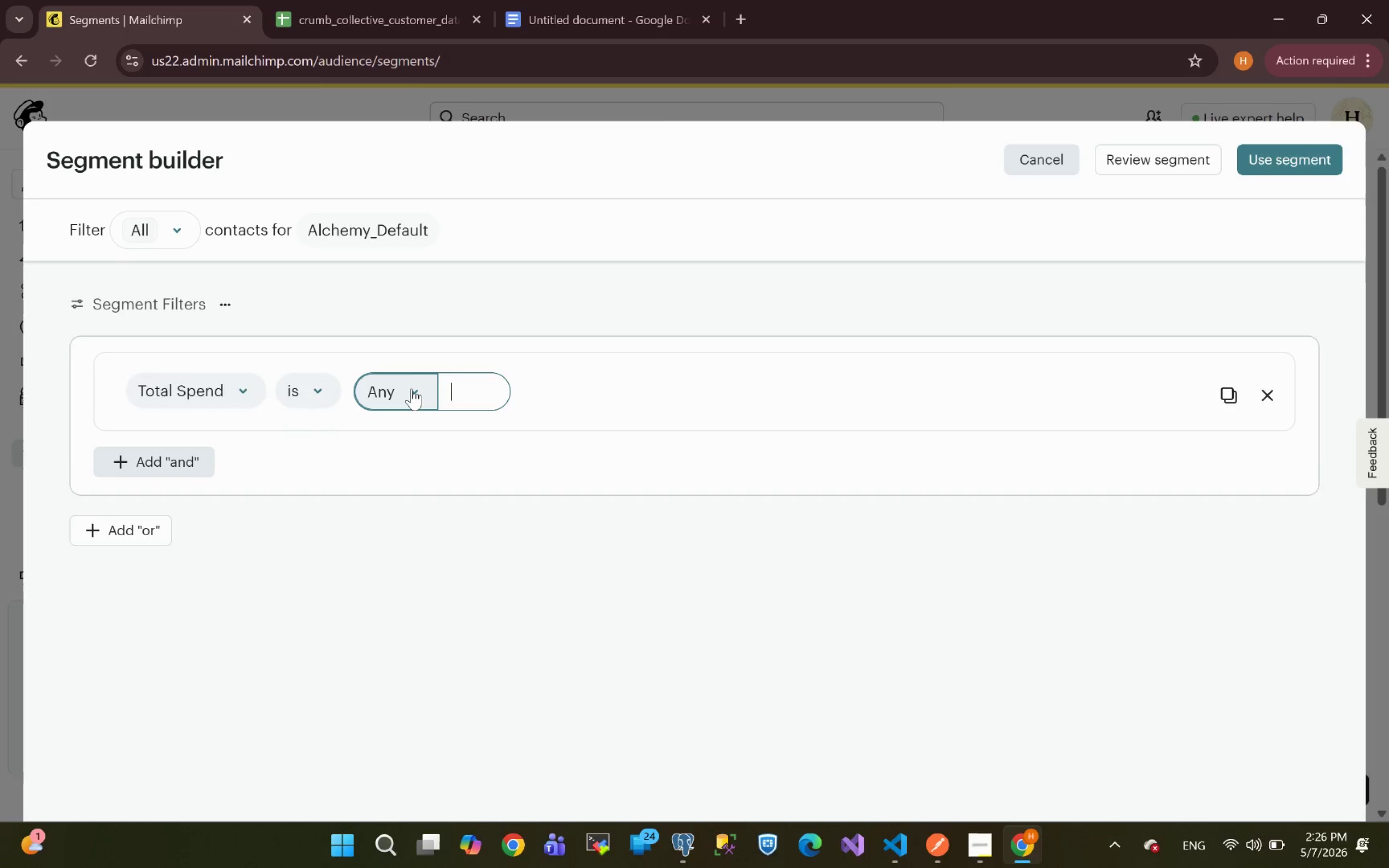 
left_click([411, 389])
 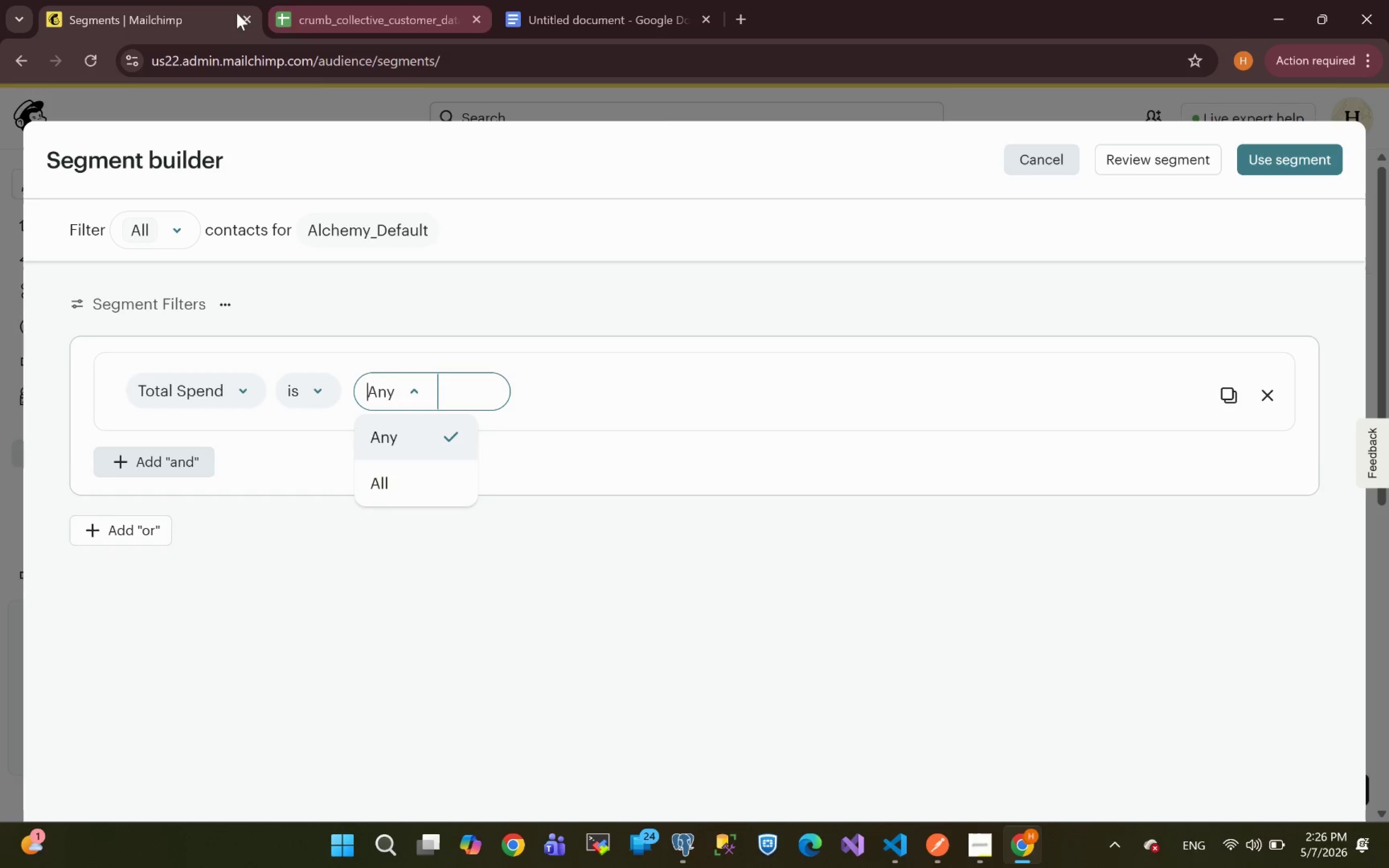 
wait(11.02)
 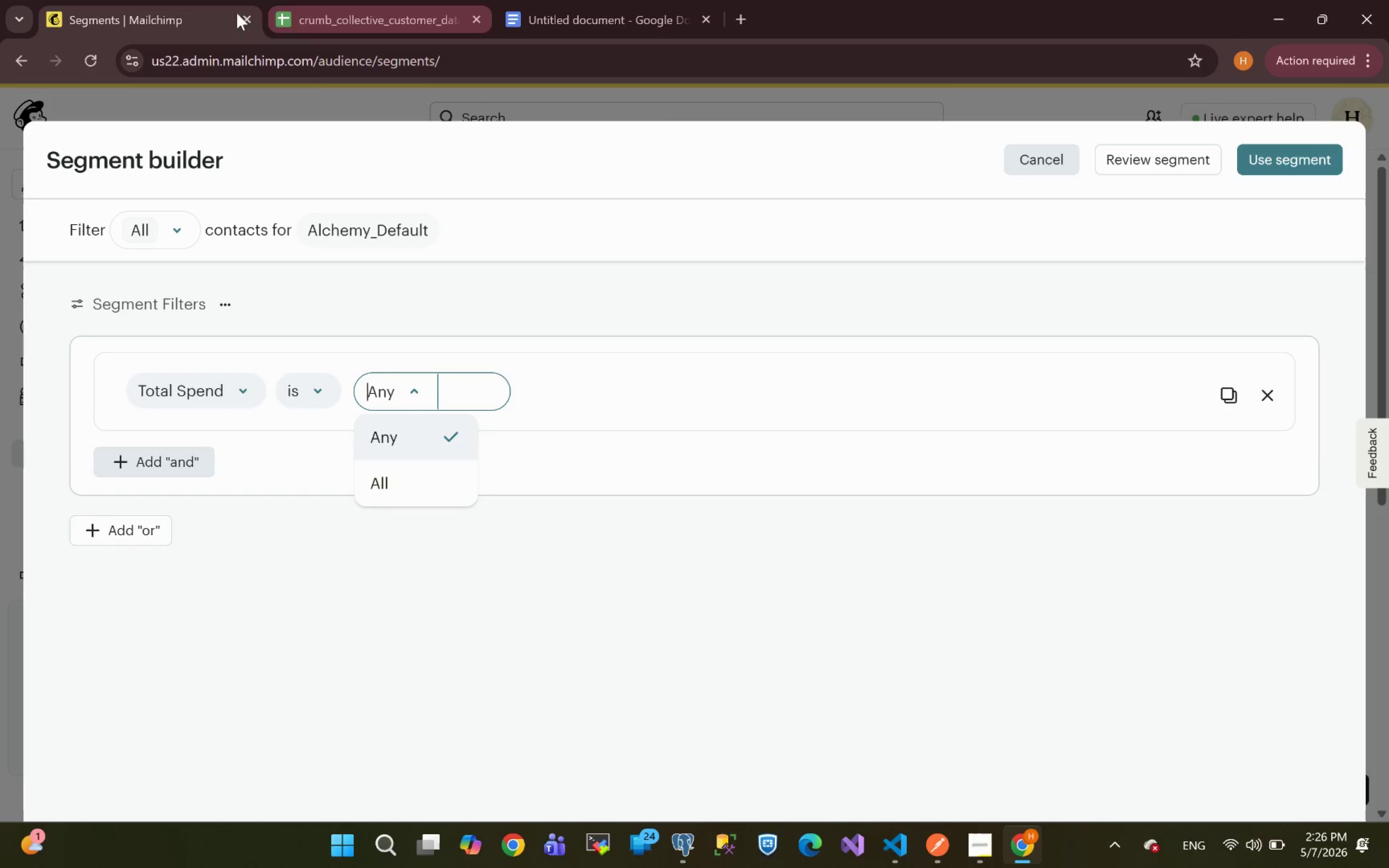 
left_click([971, 95])
 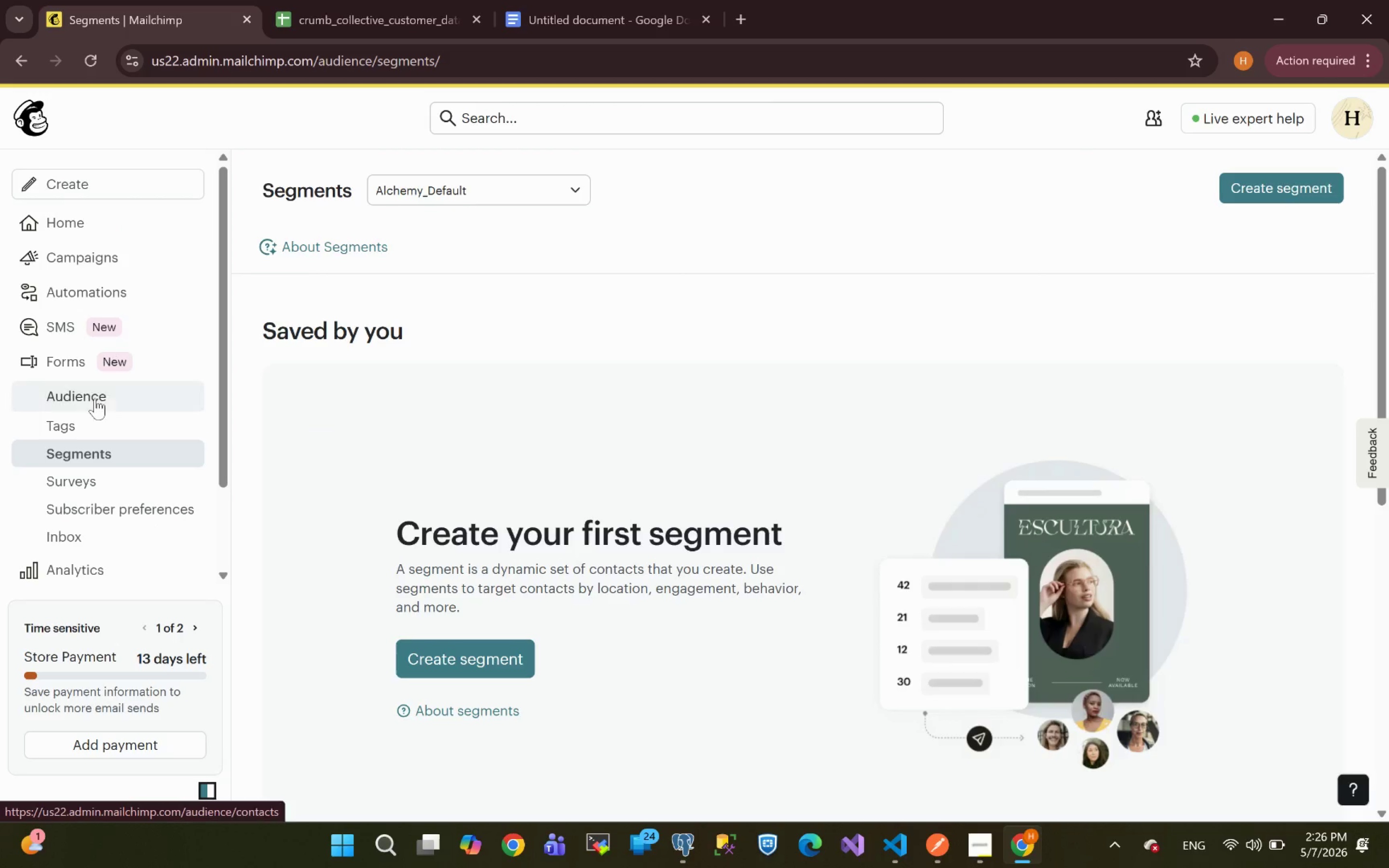 
left_click([83, 396])
 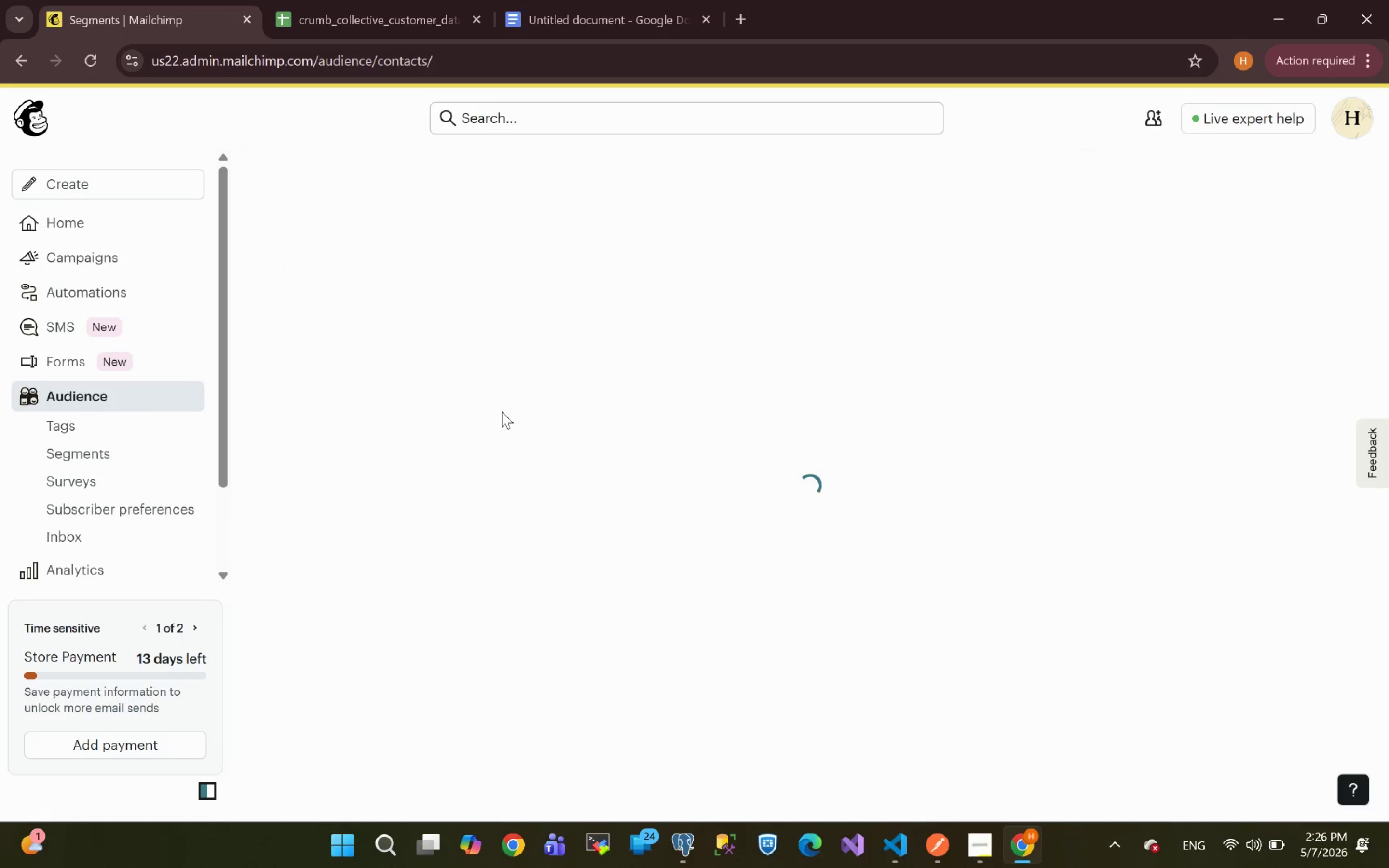 
wait(10.47)
 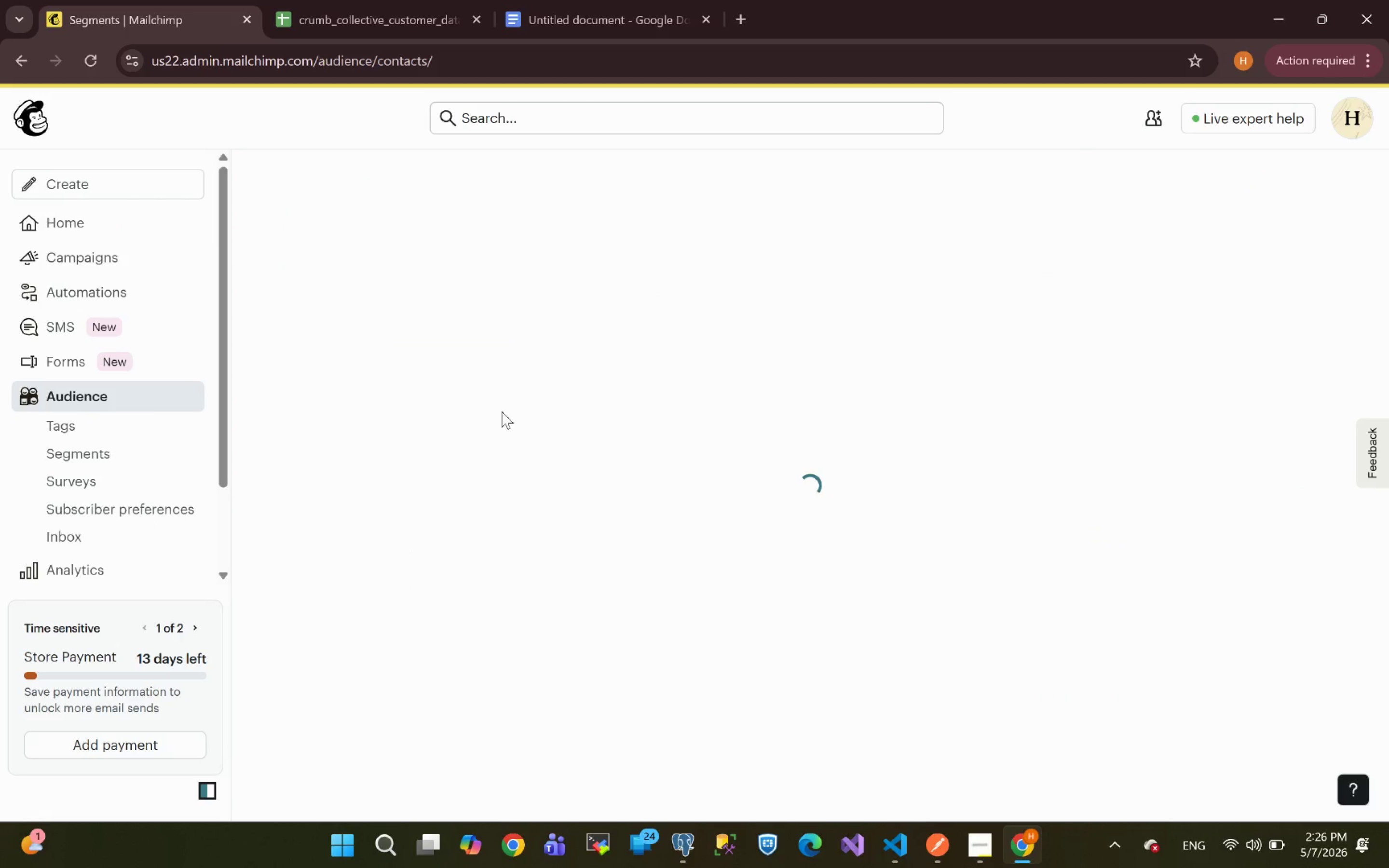 
left_click([1014, 188])
 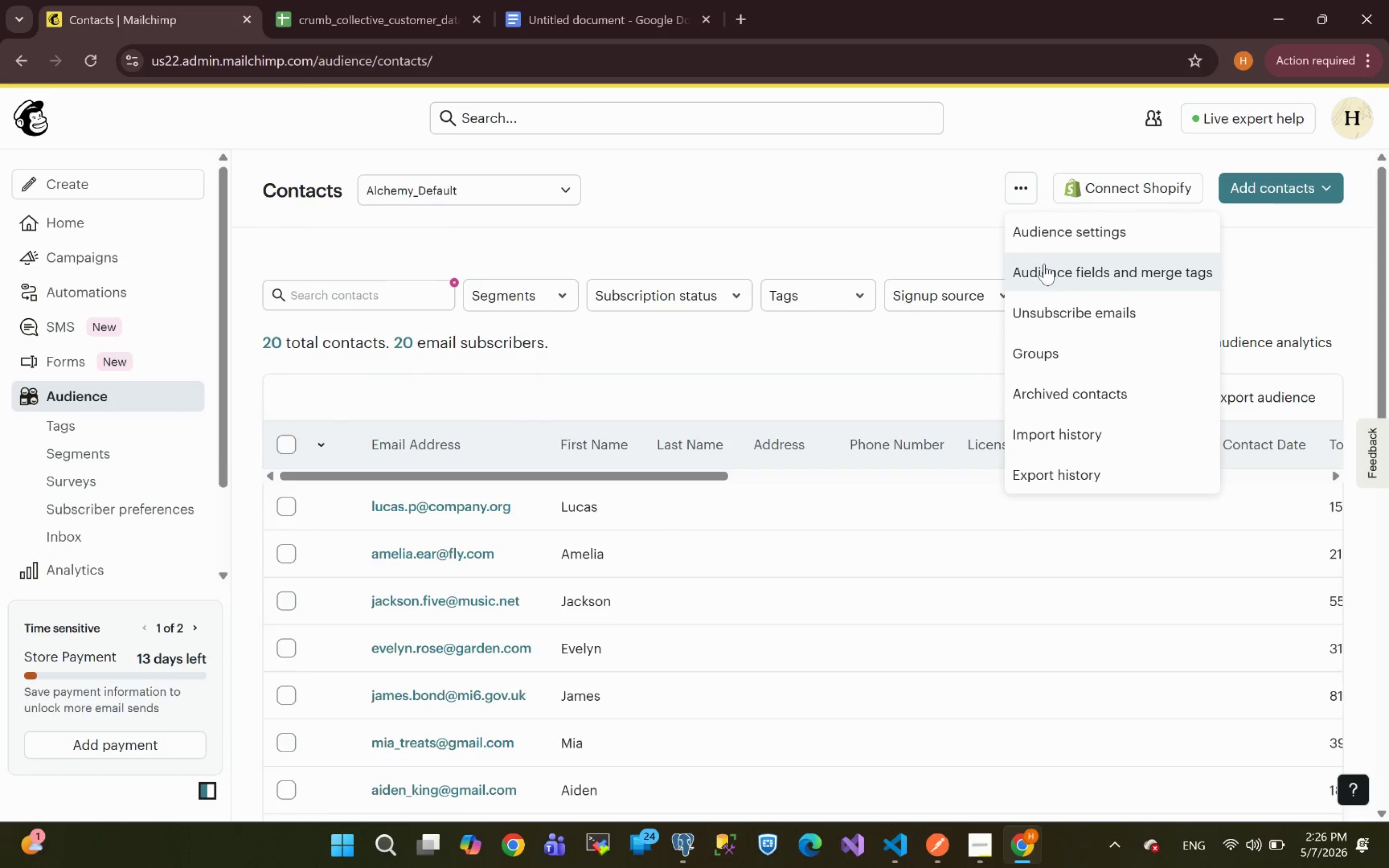 
left_click([1038, 267])
 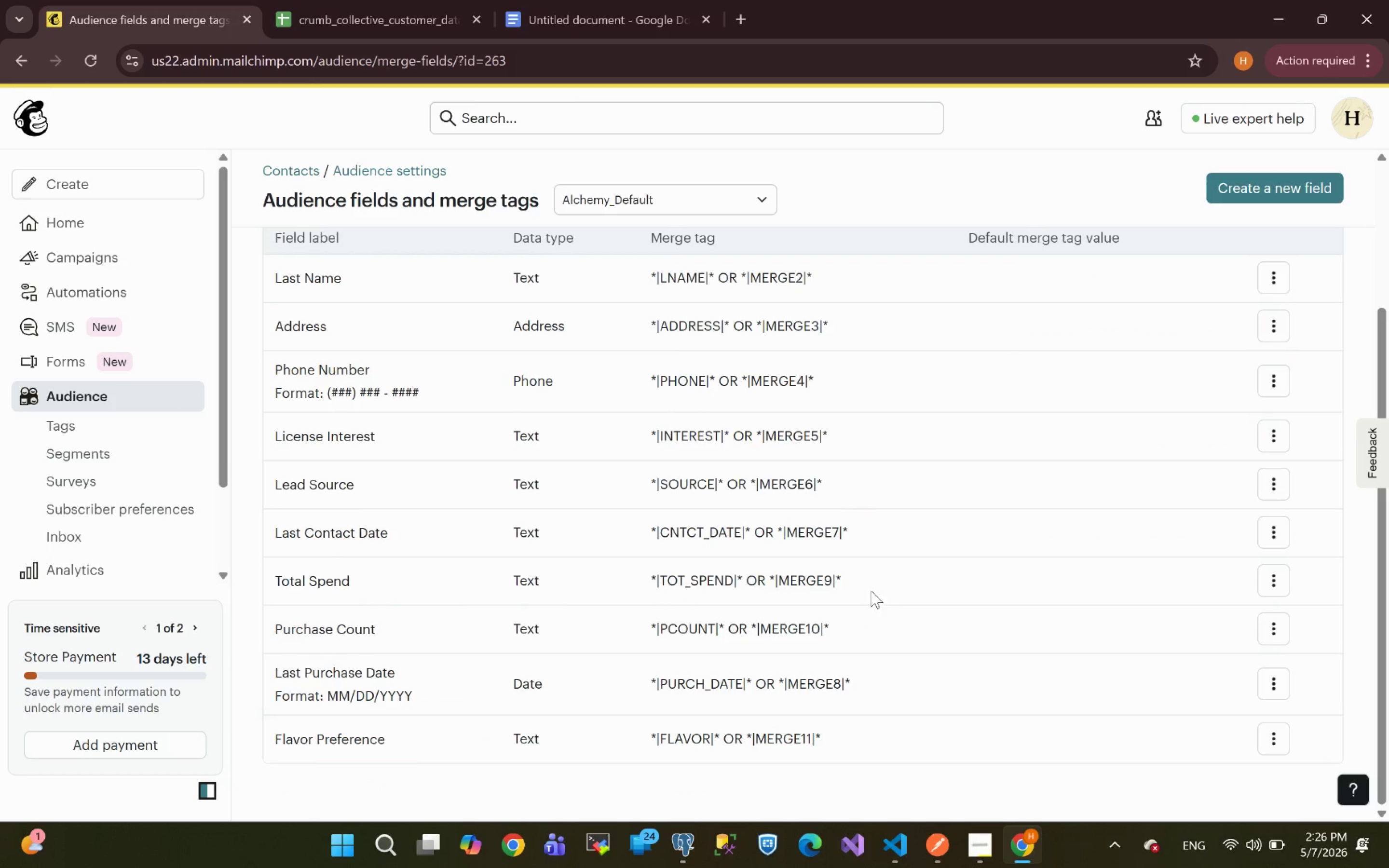 
wait(6.45)
 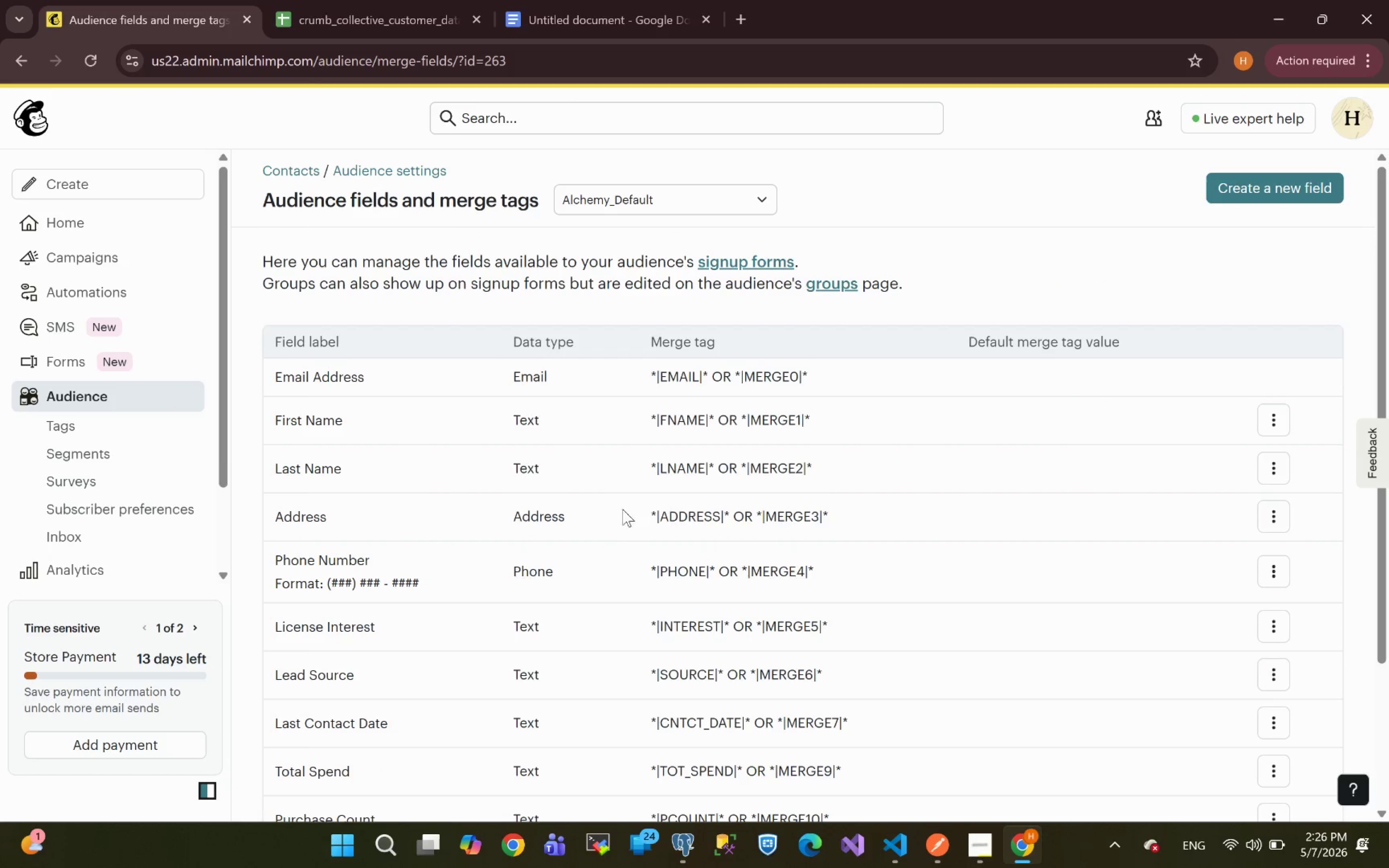 
left_click([1275, 579])
 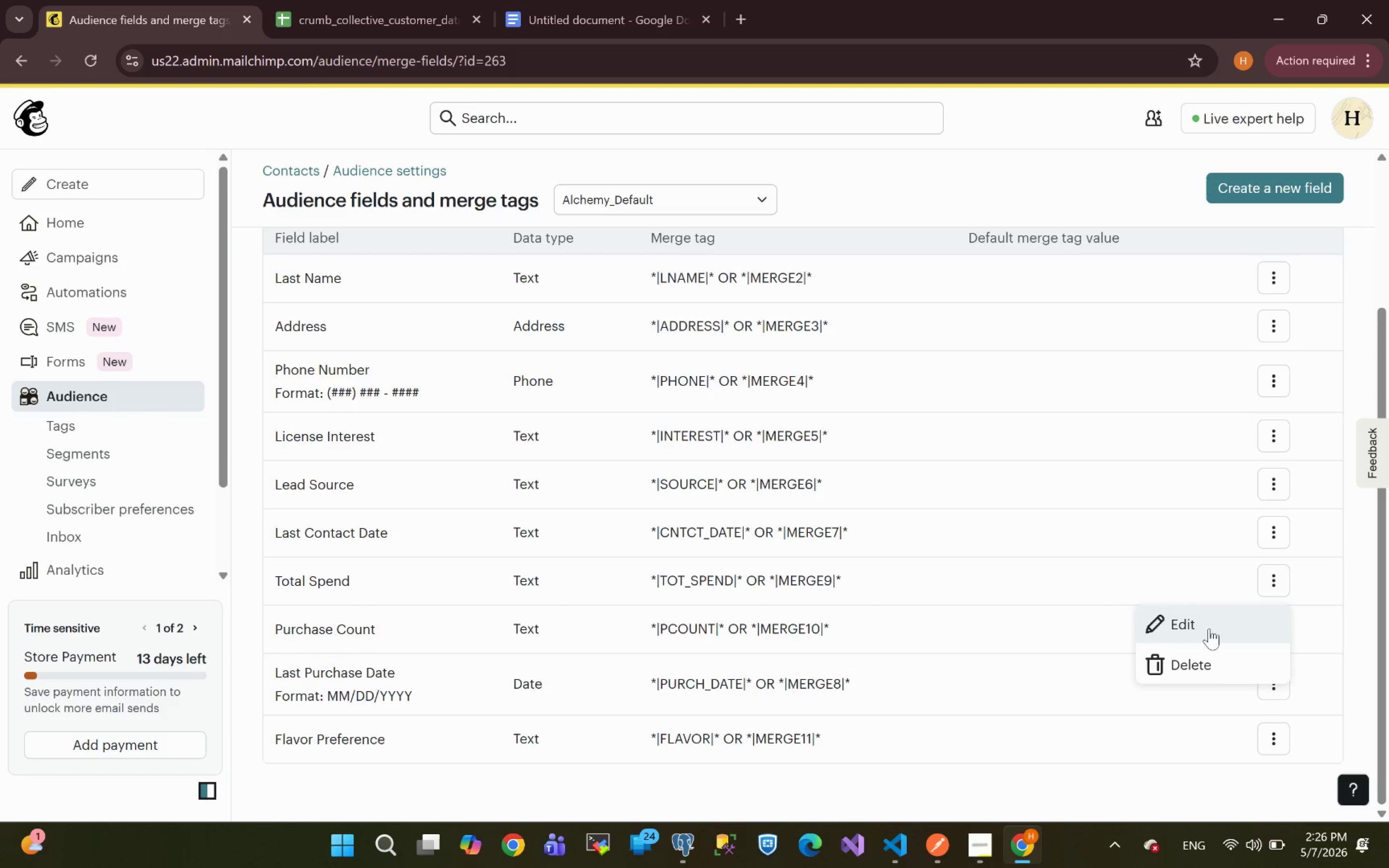 
left_click([1205, 629])
 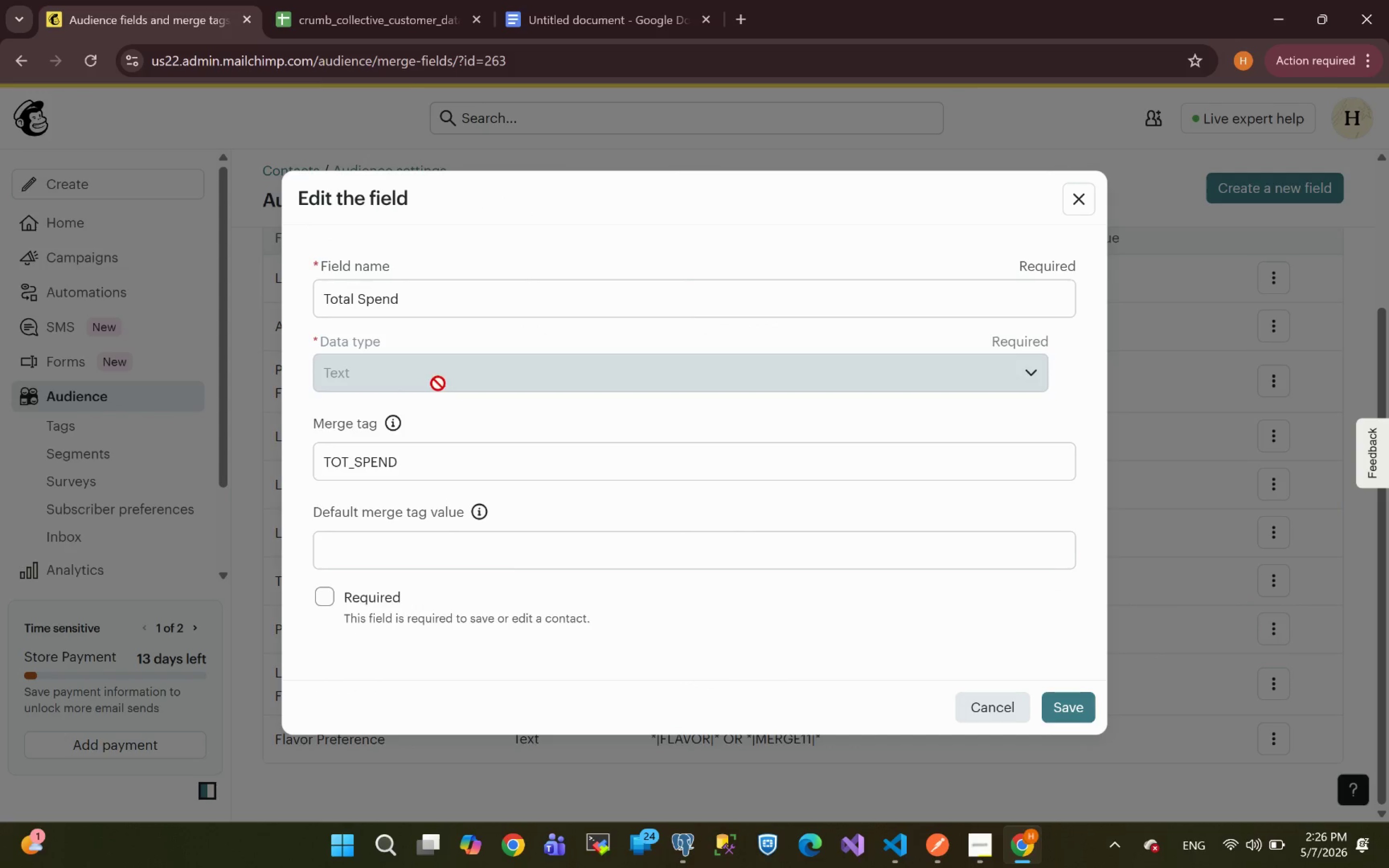 
double_click([416, 380])
 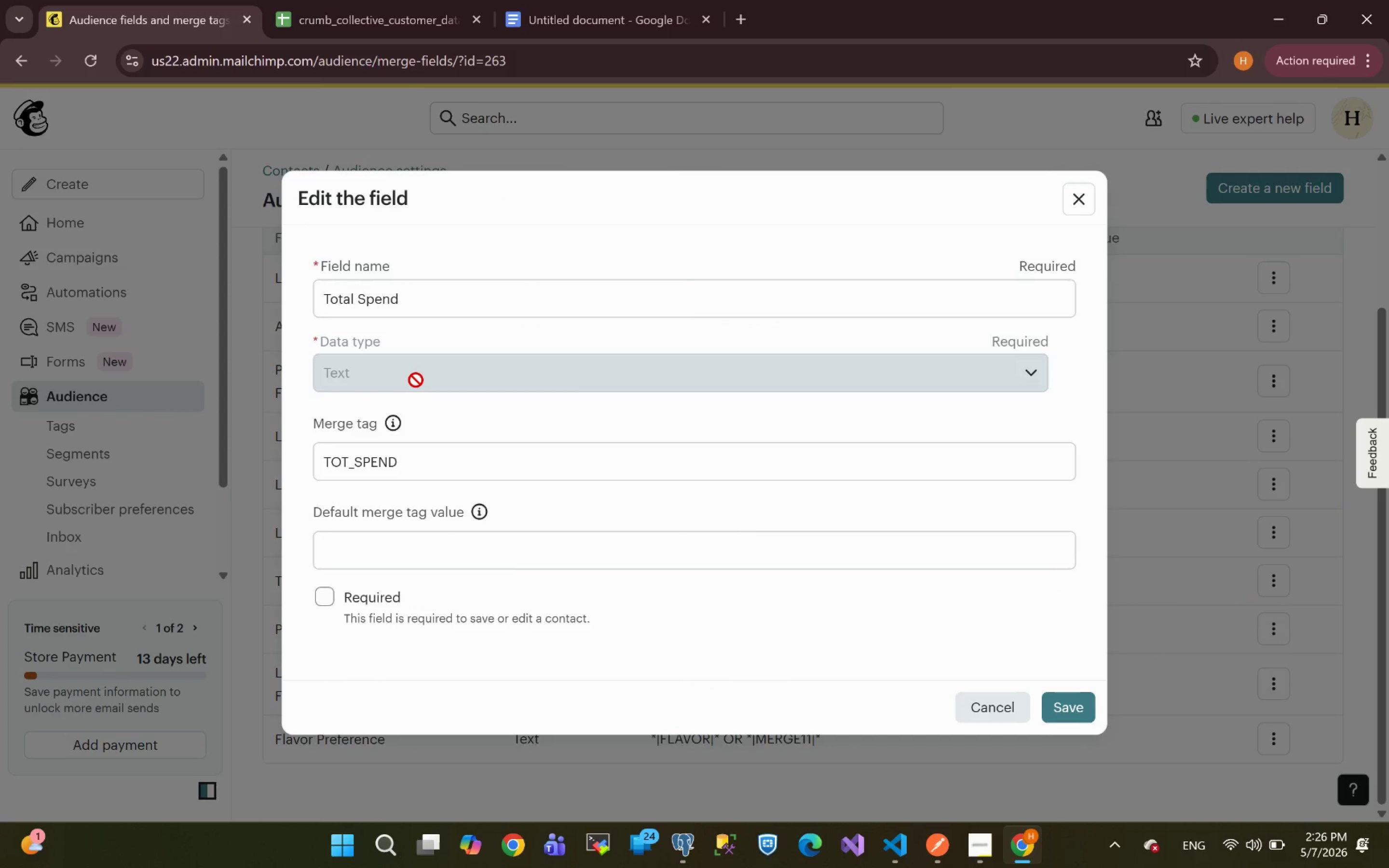 
triple_click([416, 380])
 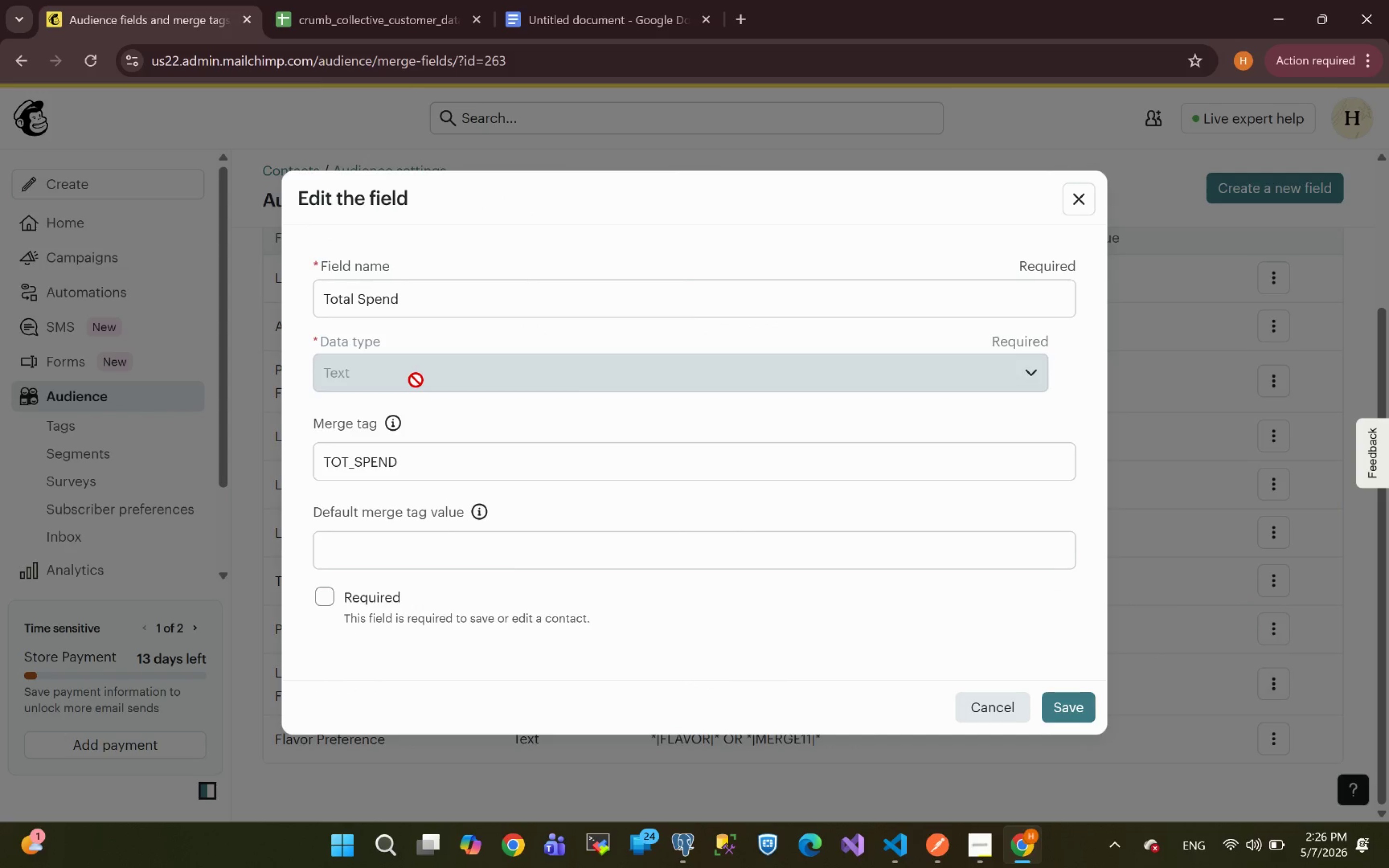 
triple_click([416, 380])
 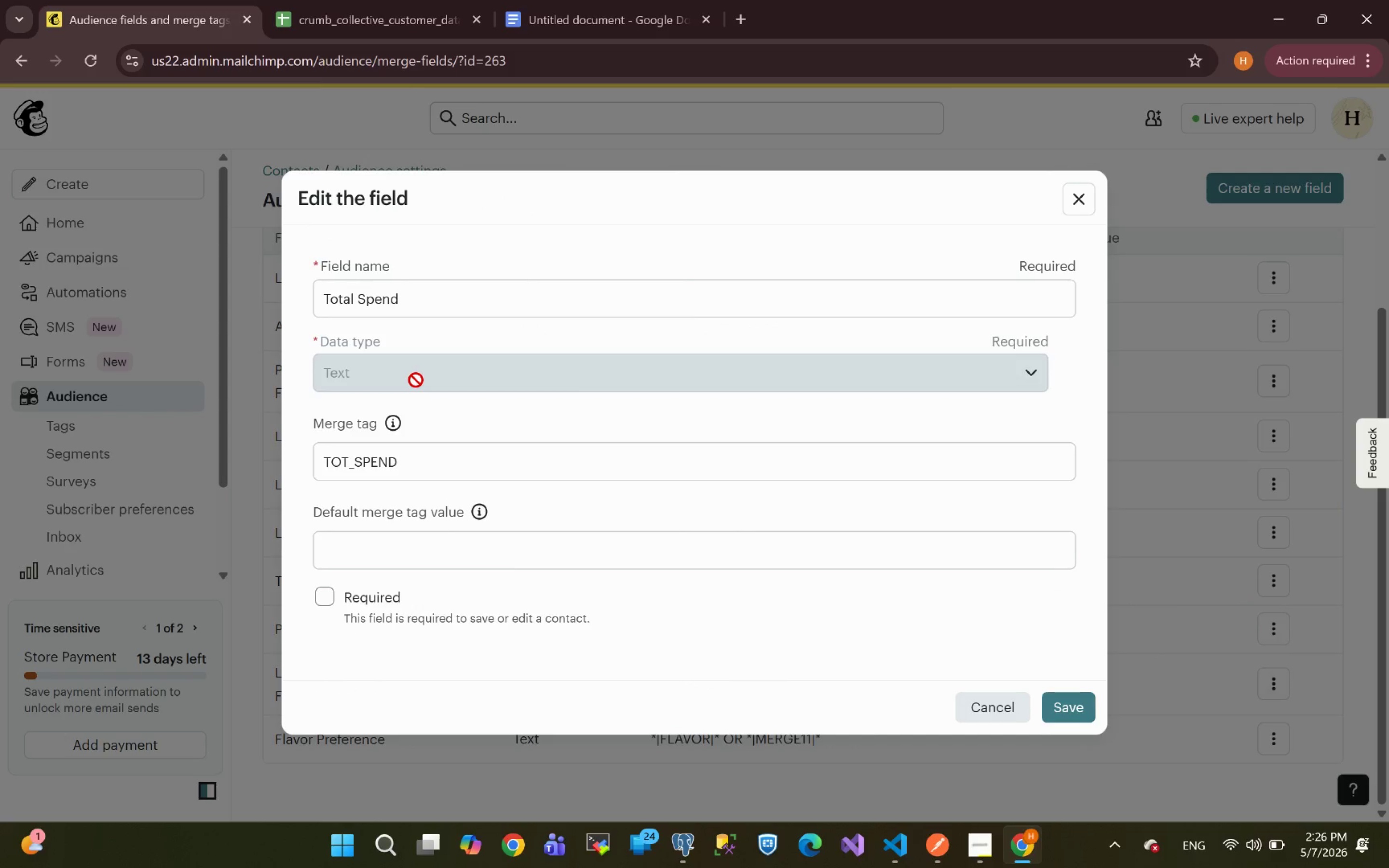 
triple_click([416, 380])
 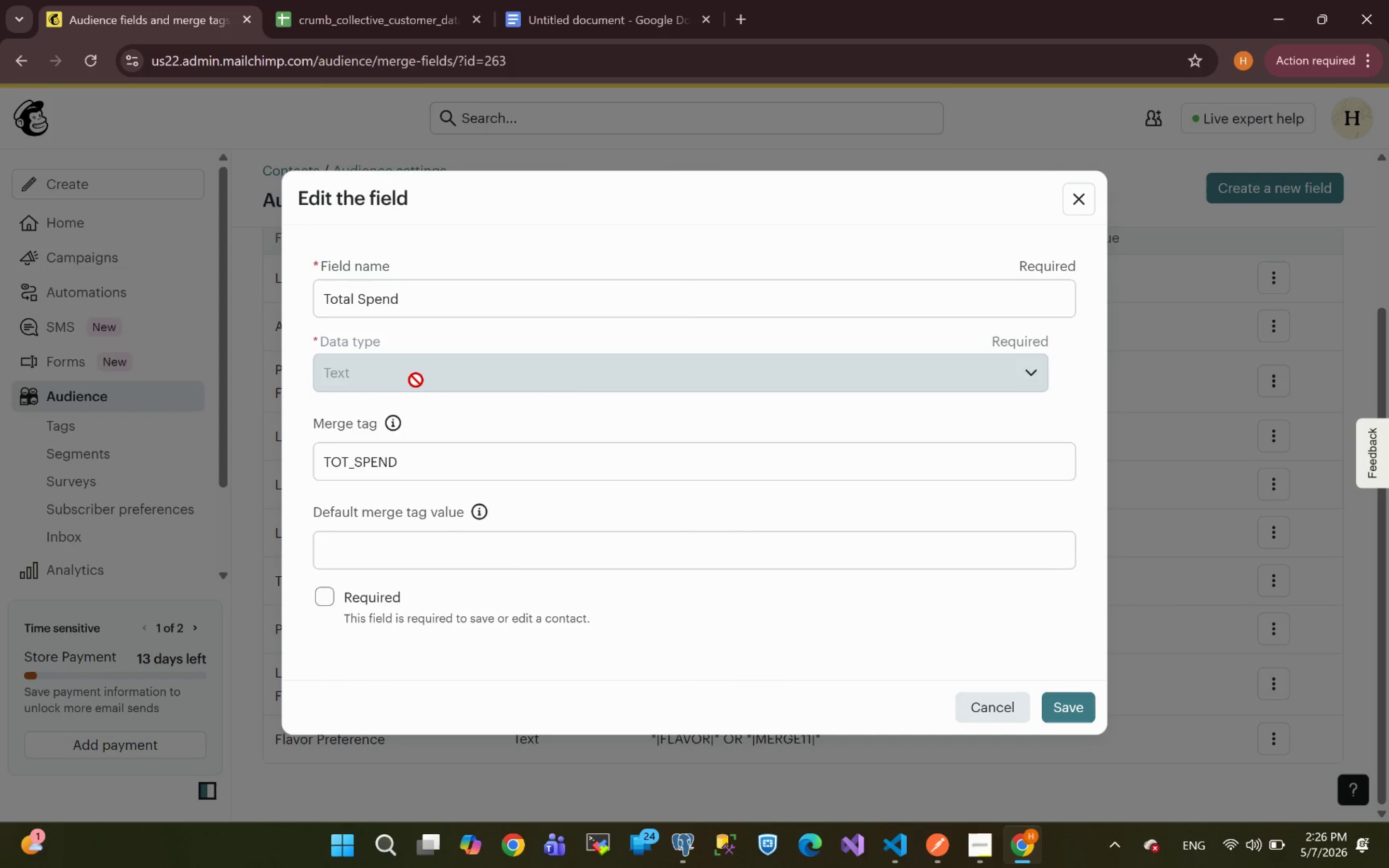 
triple_click([416, 380])
 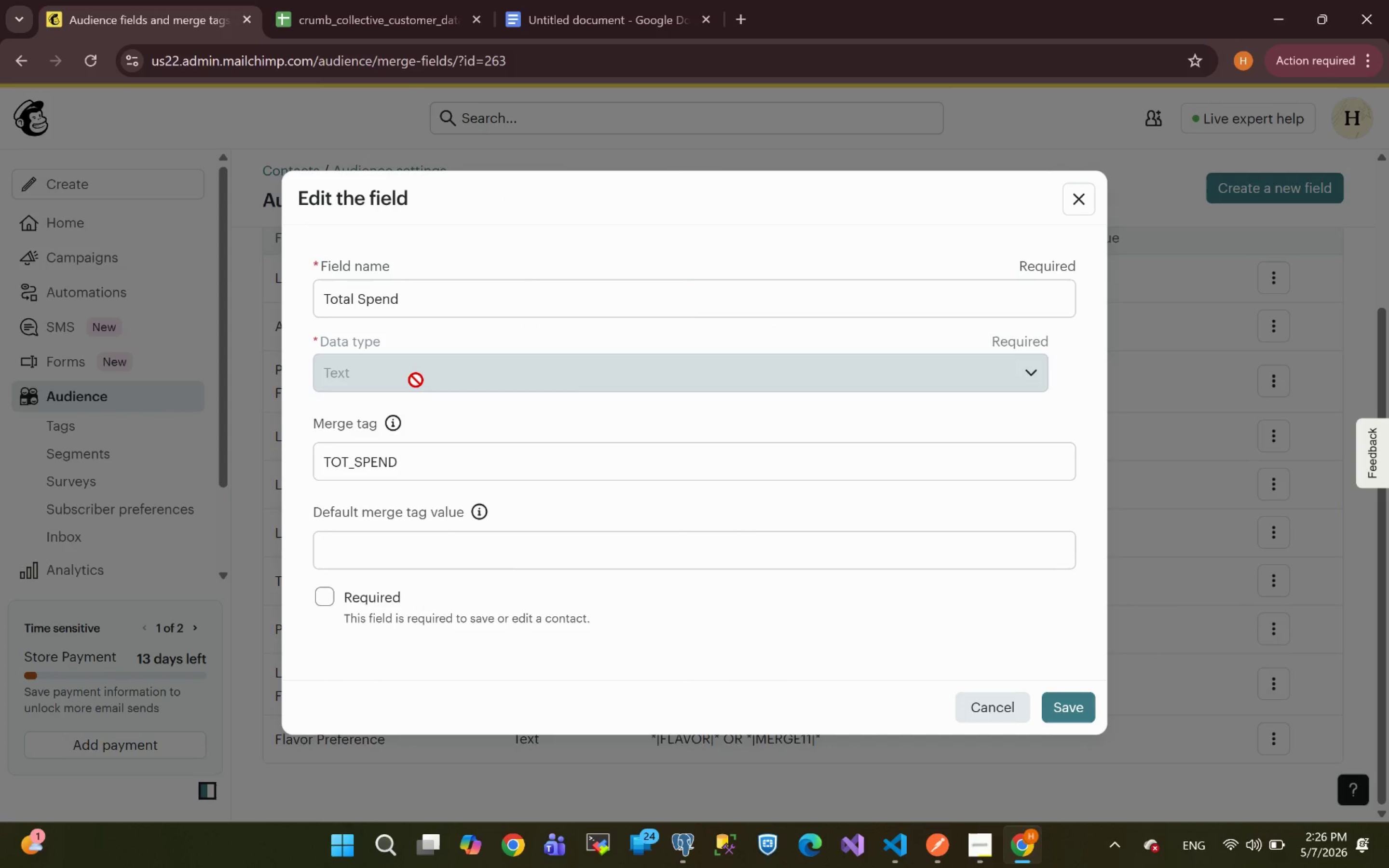 
left_click_drag(start_coordinate=[416, 380], to_coordinate=[477, 395])
 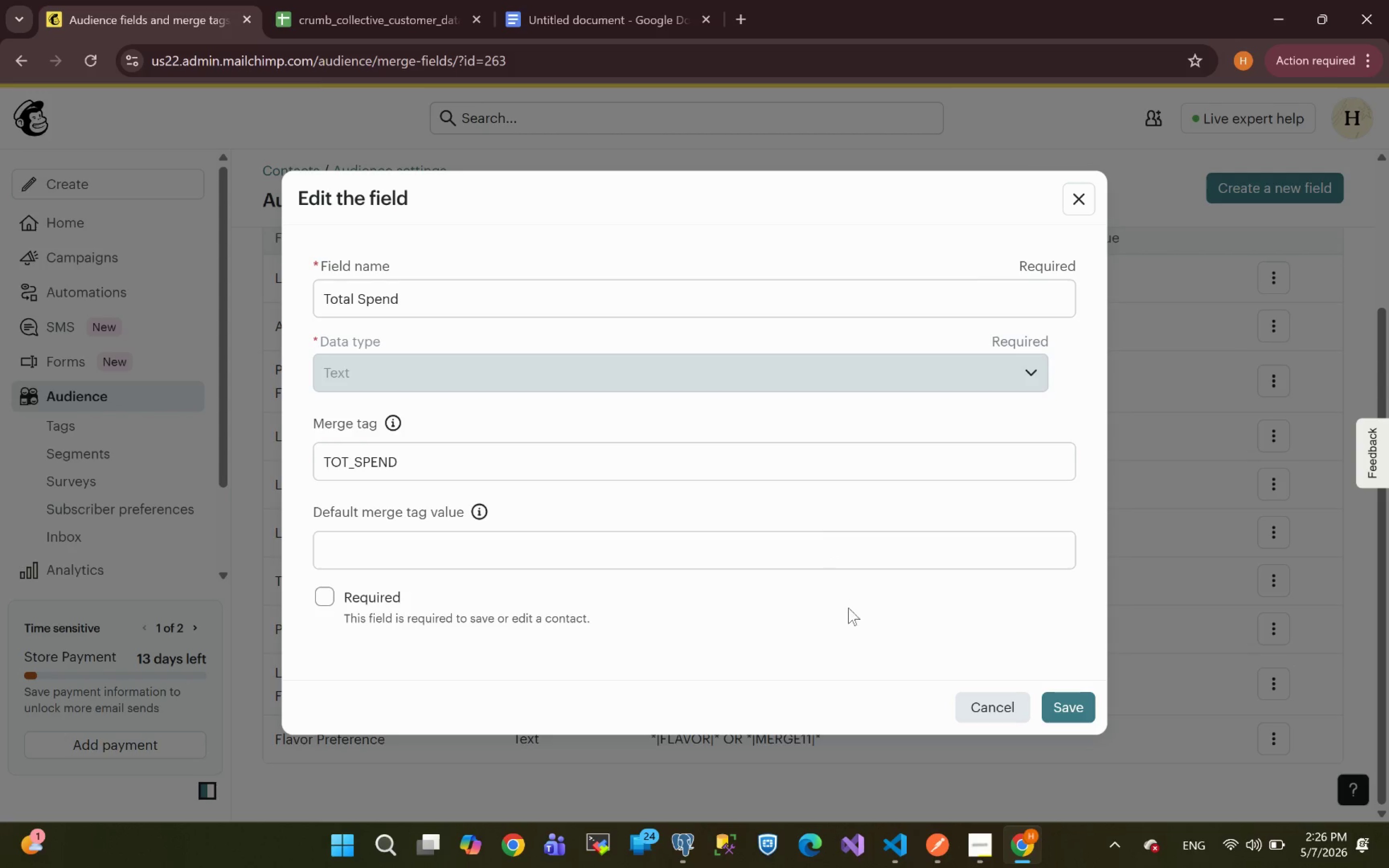 
wait(6.05)
 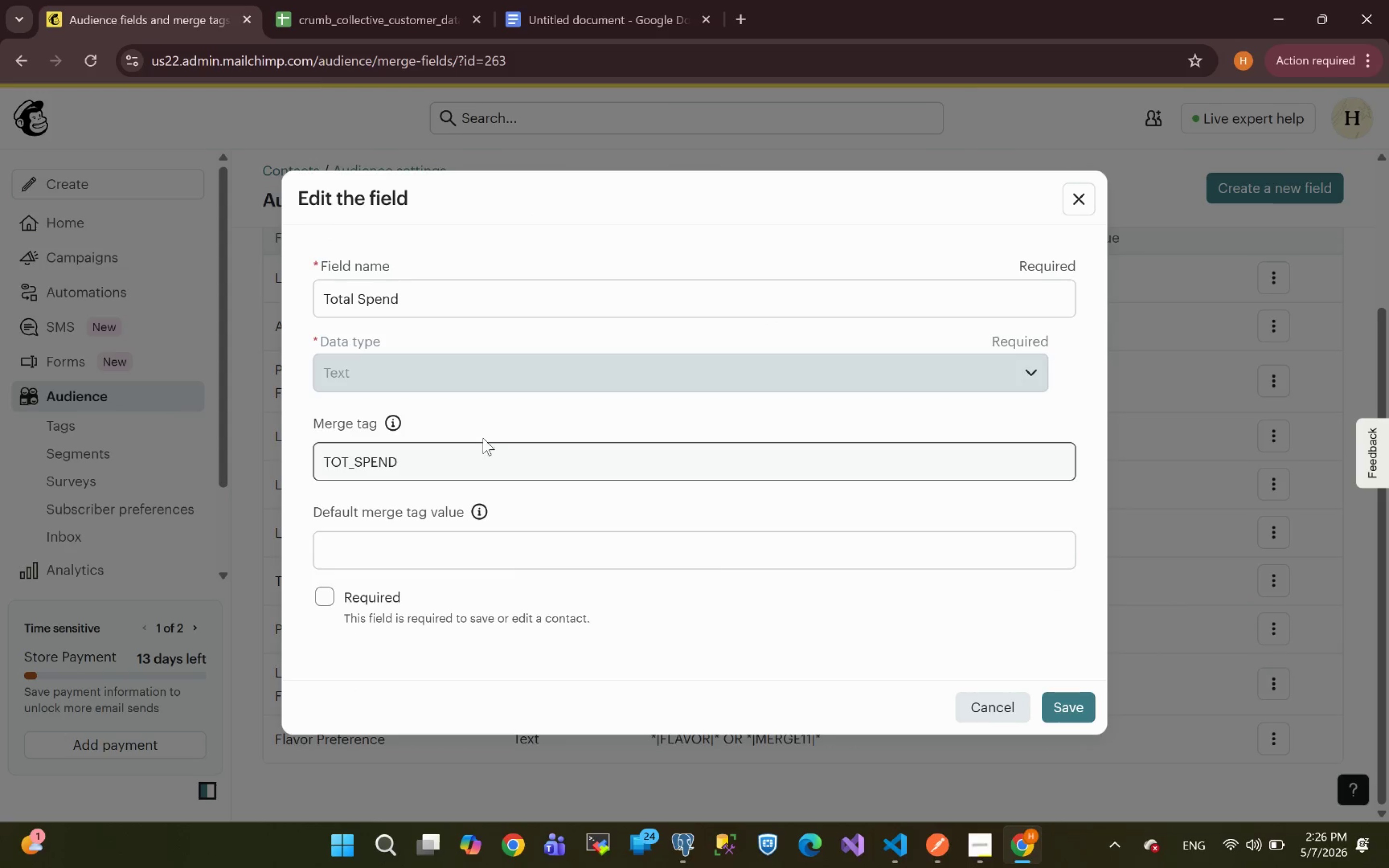 
left_click([428, 462])
 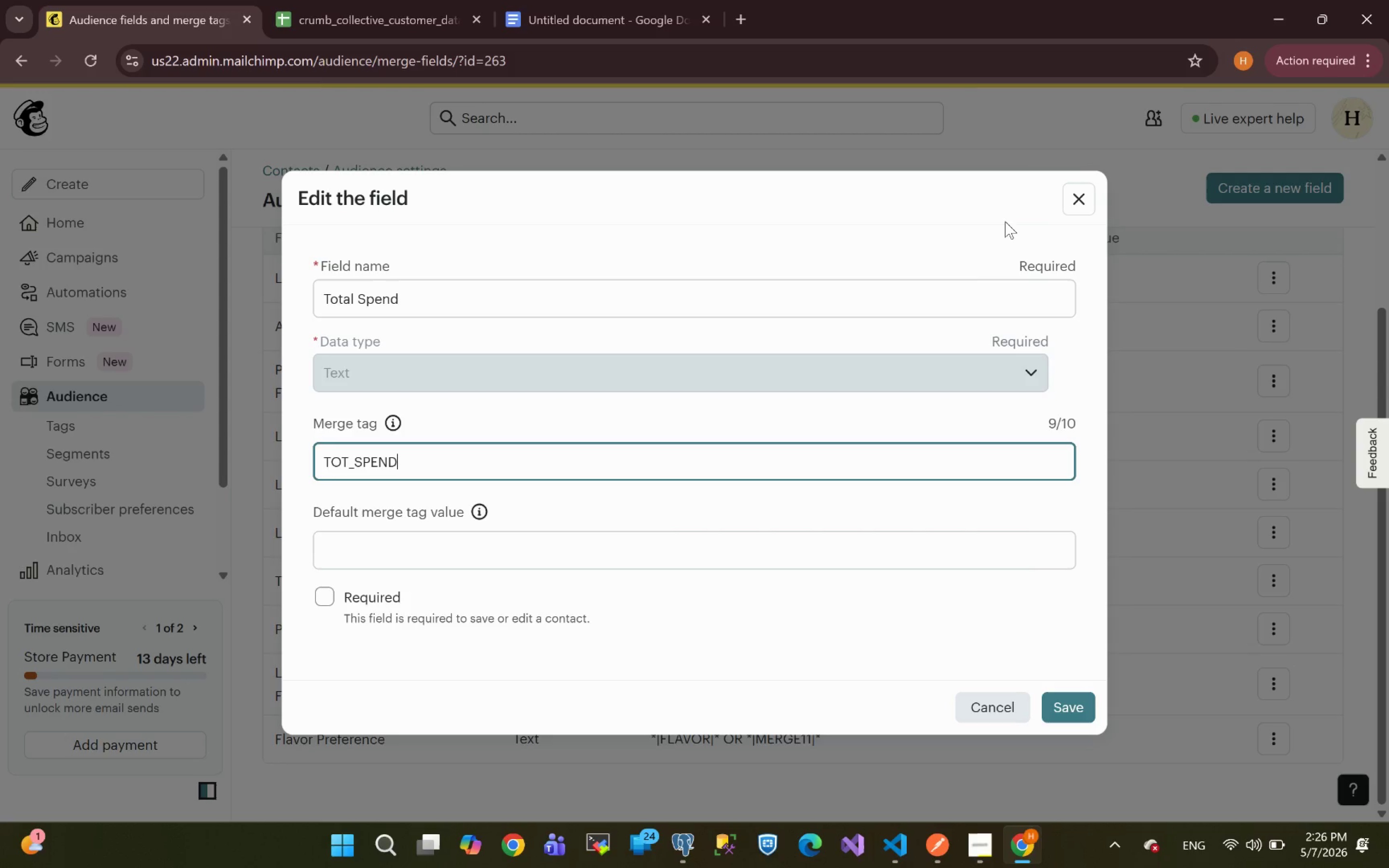 
left_click([1086, 201])
 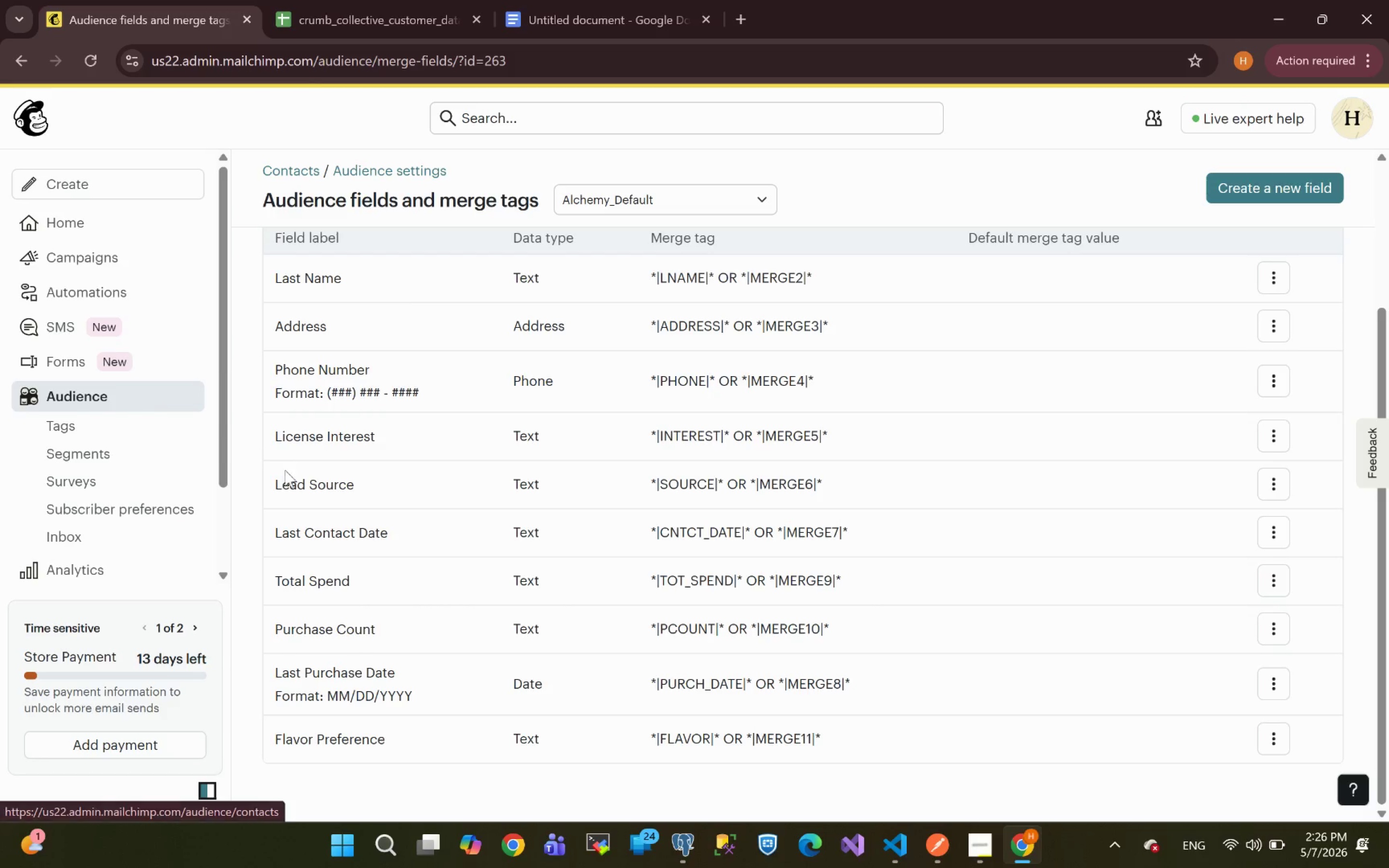 
wait(6.05)
 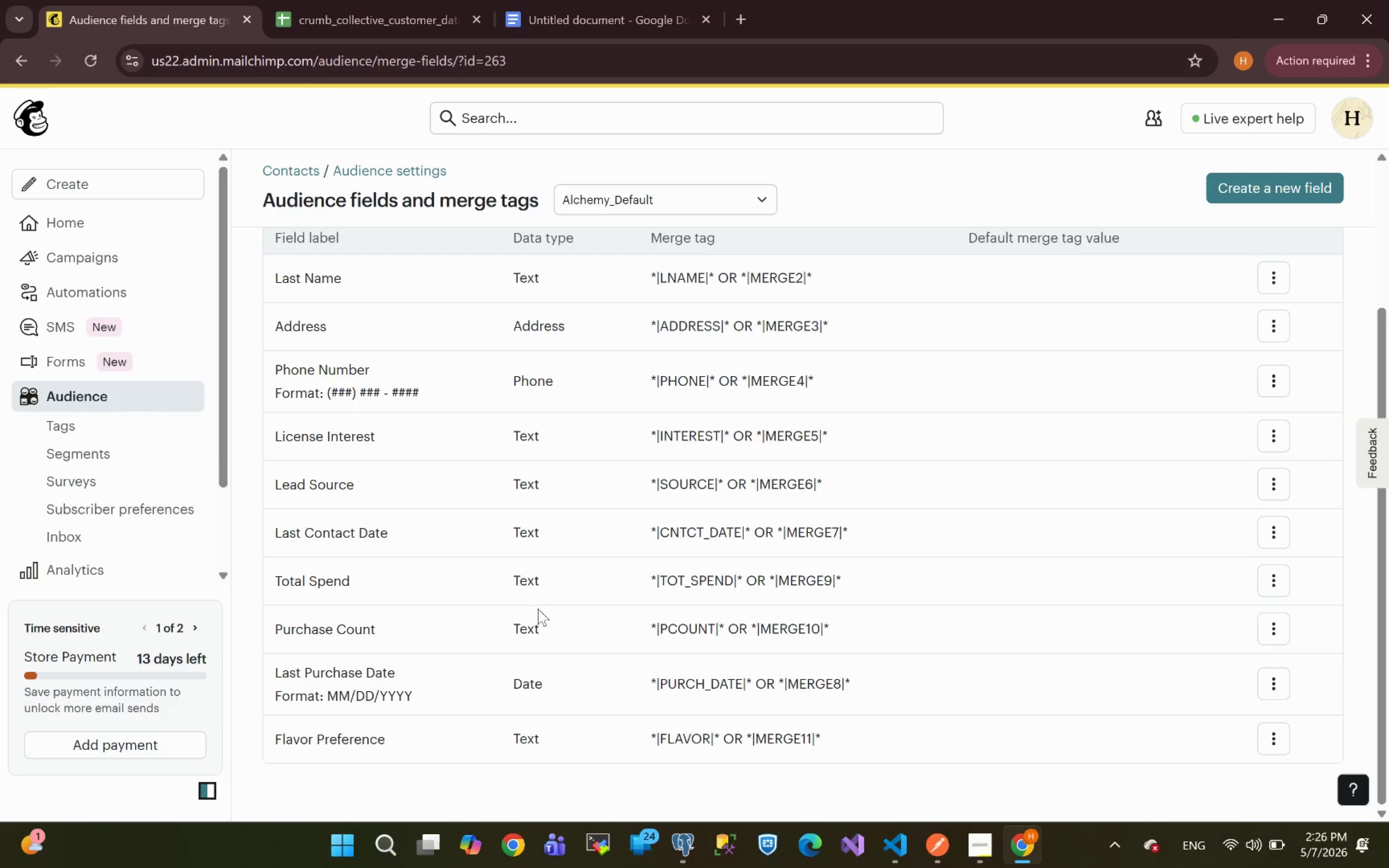 
left_click([104, 395])
 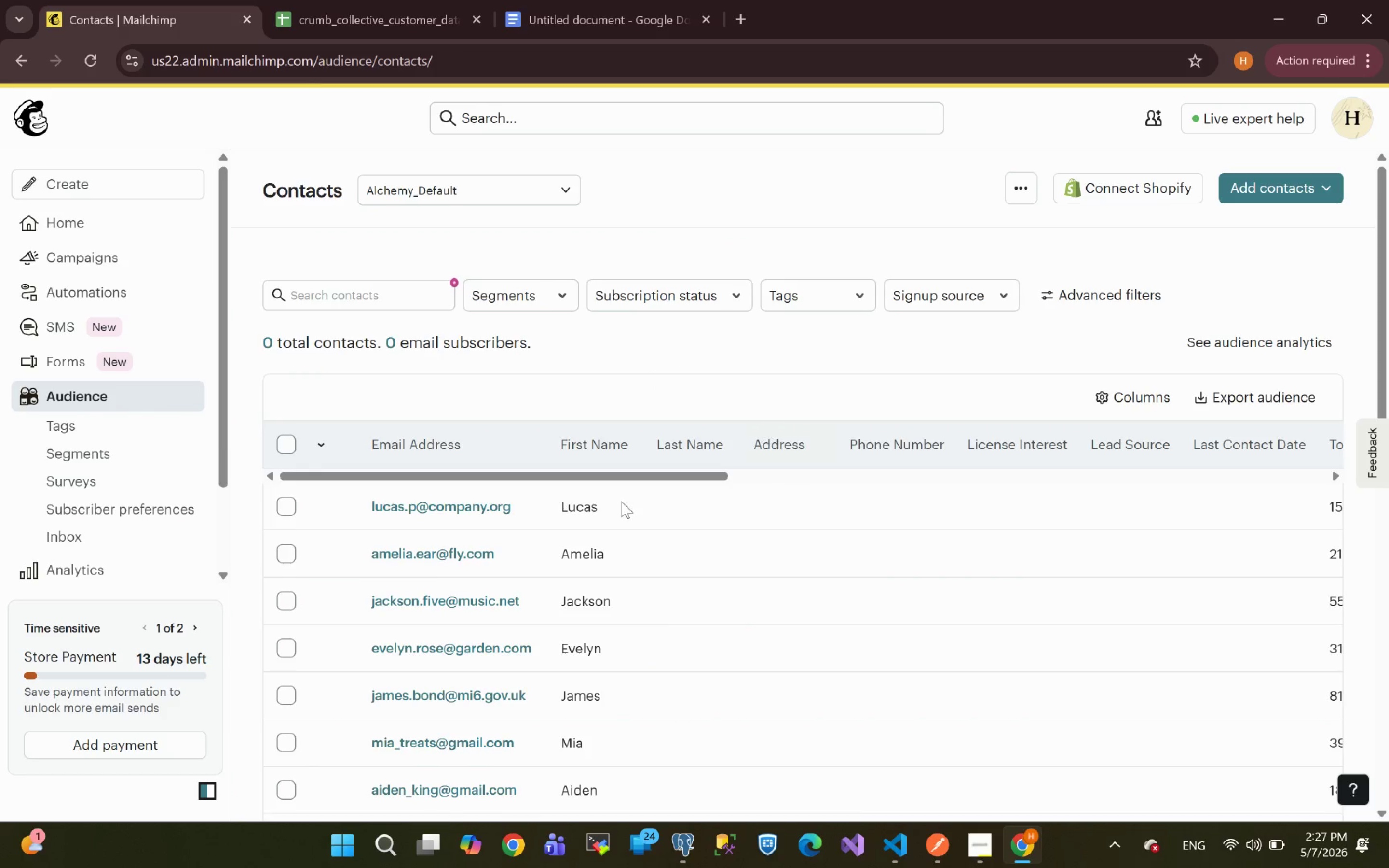 
wait(6.86)
 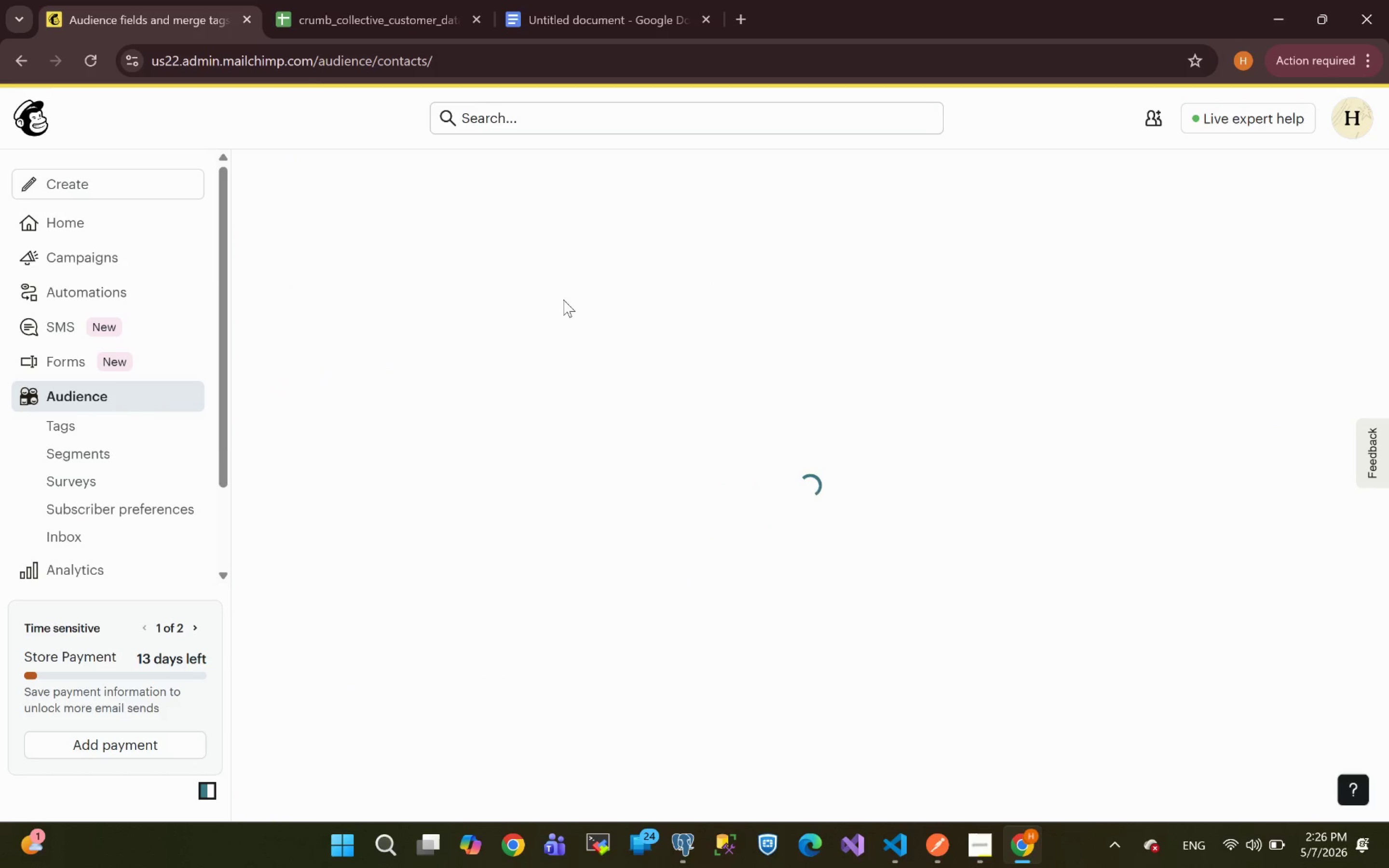 
left_click([290, 455])
 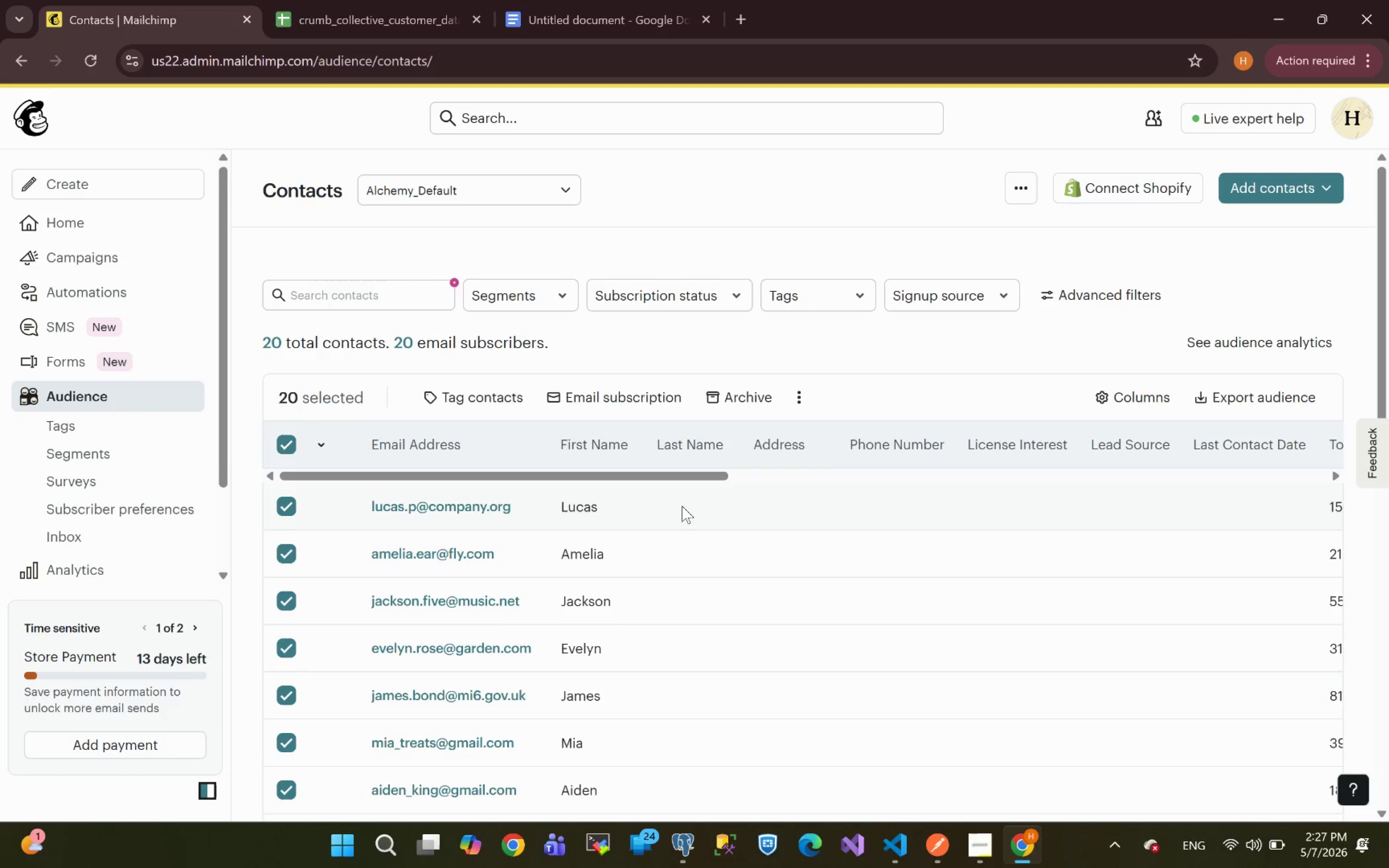 
wait(7.89)
 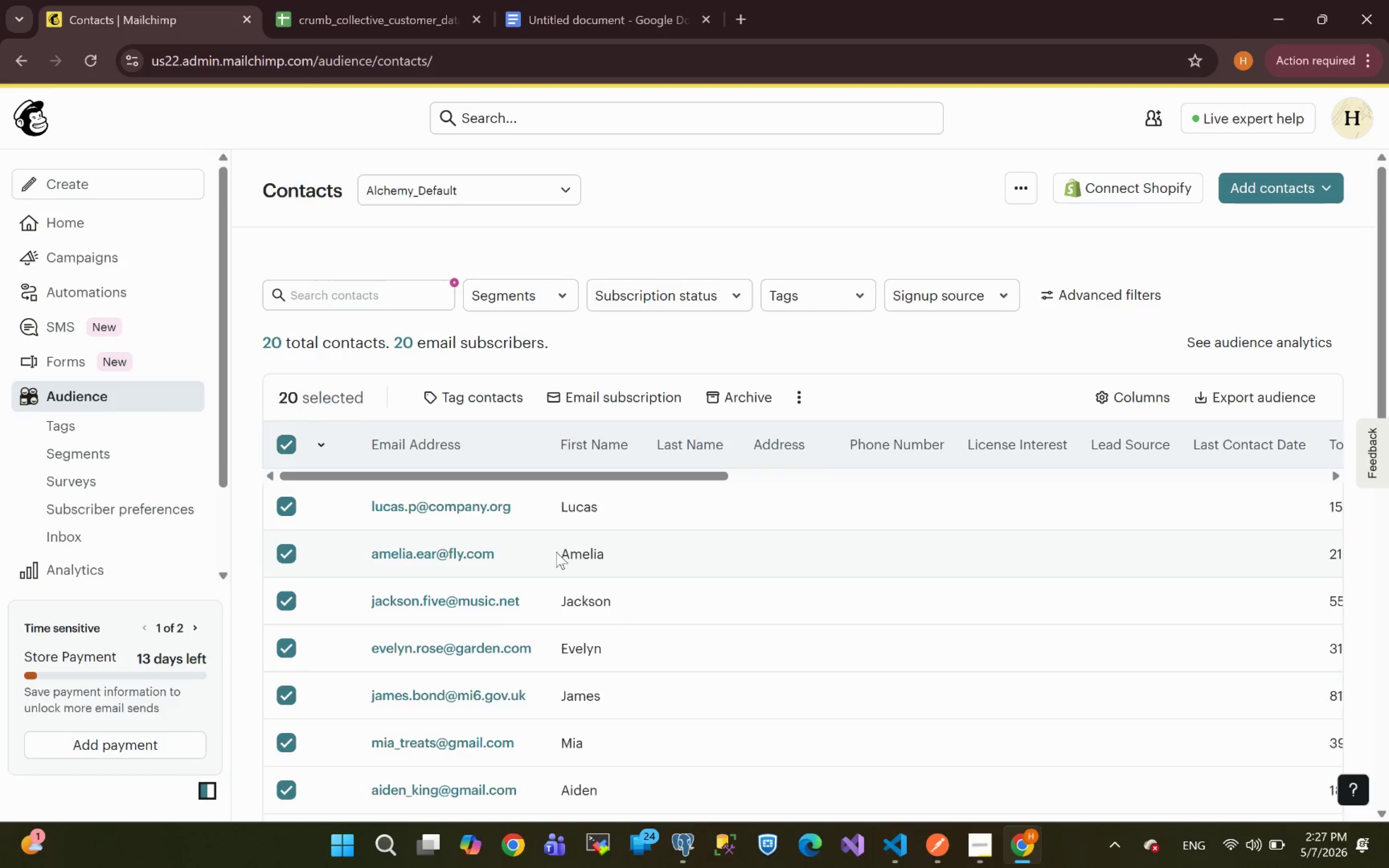 
left_click([677, 228])
 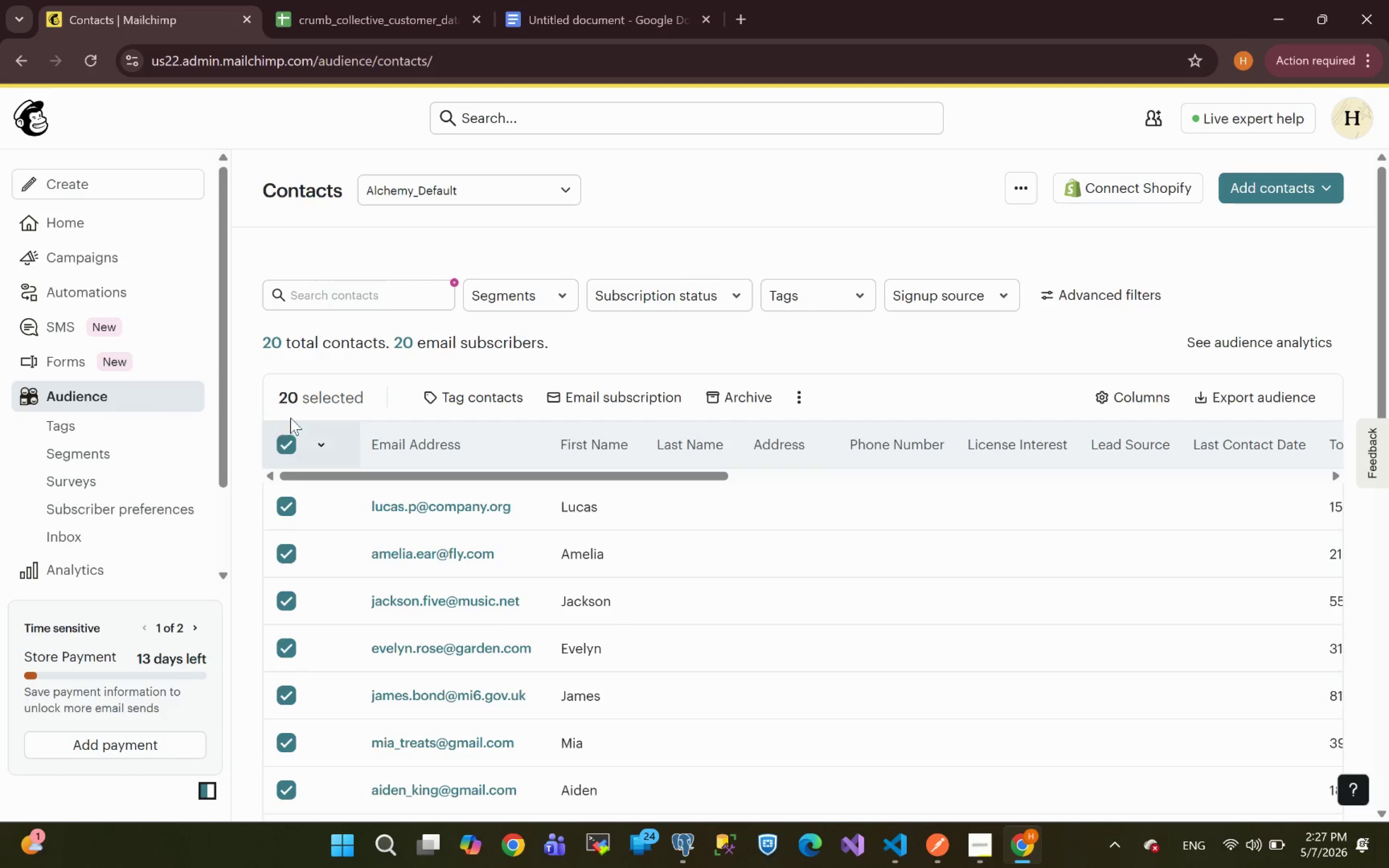 
left_click([285, 447])
 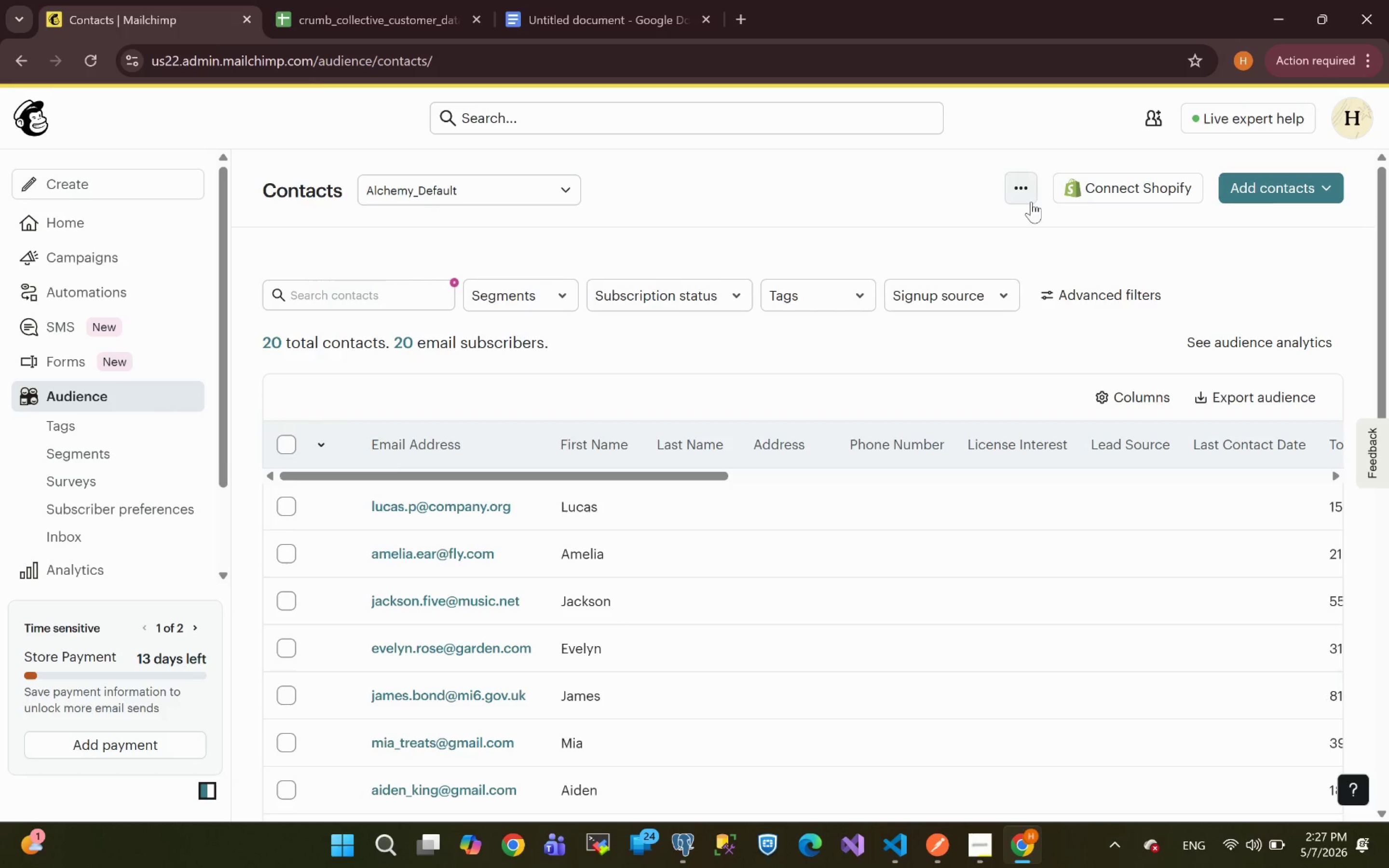 
wait(5.23)
 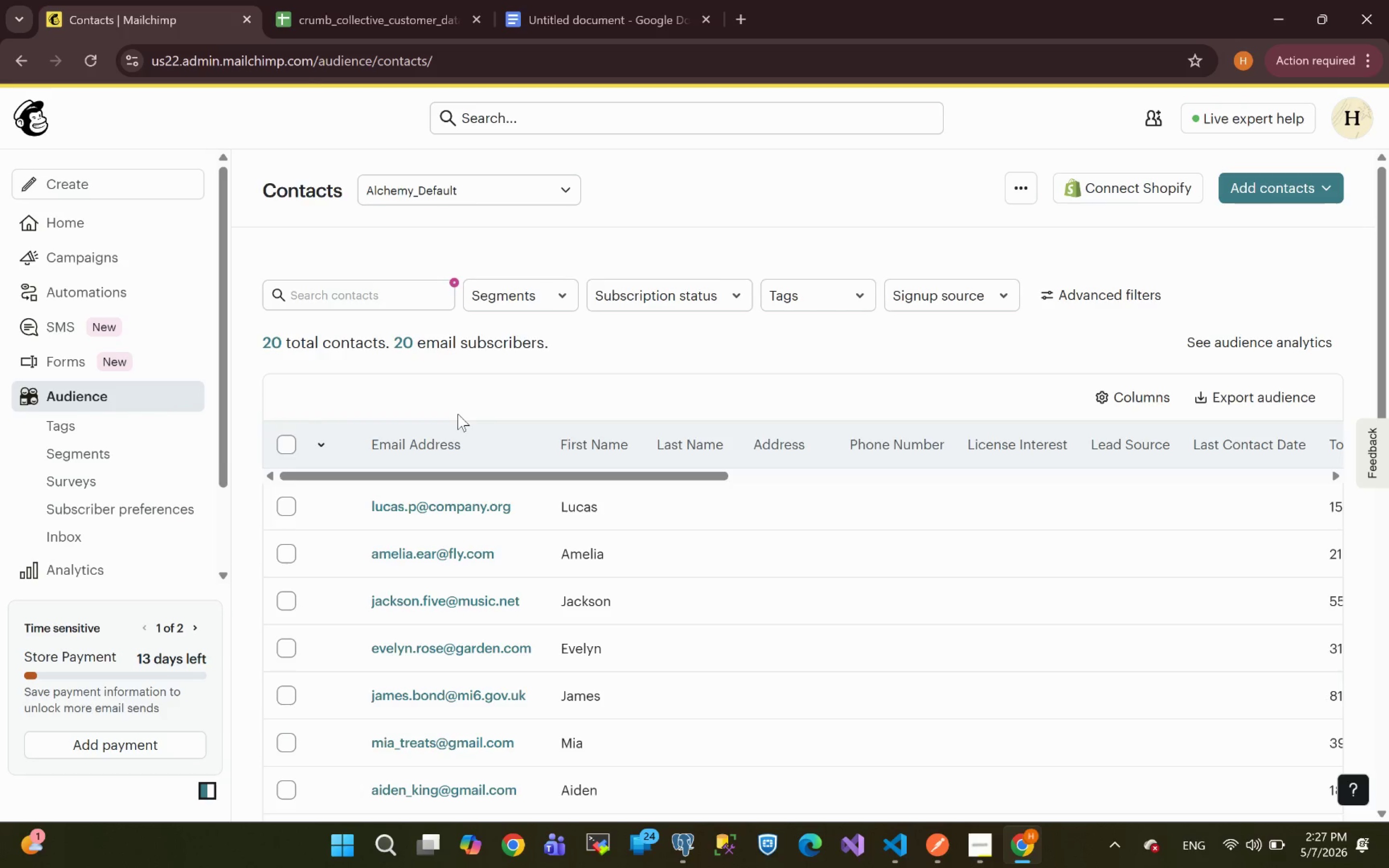 
left_click([1023, 191])
 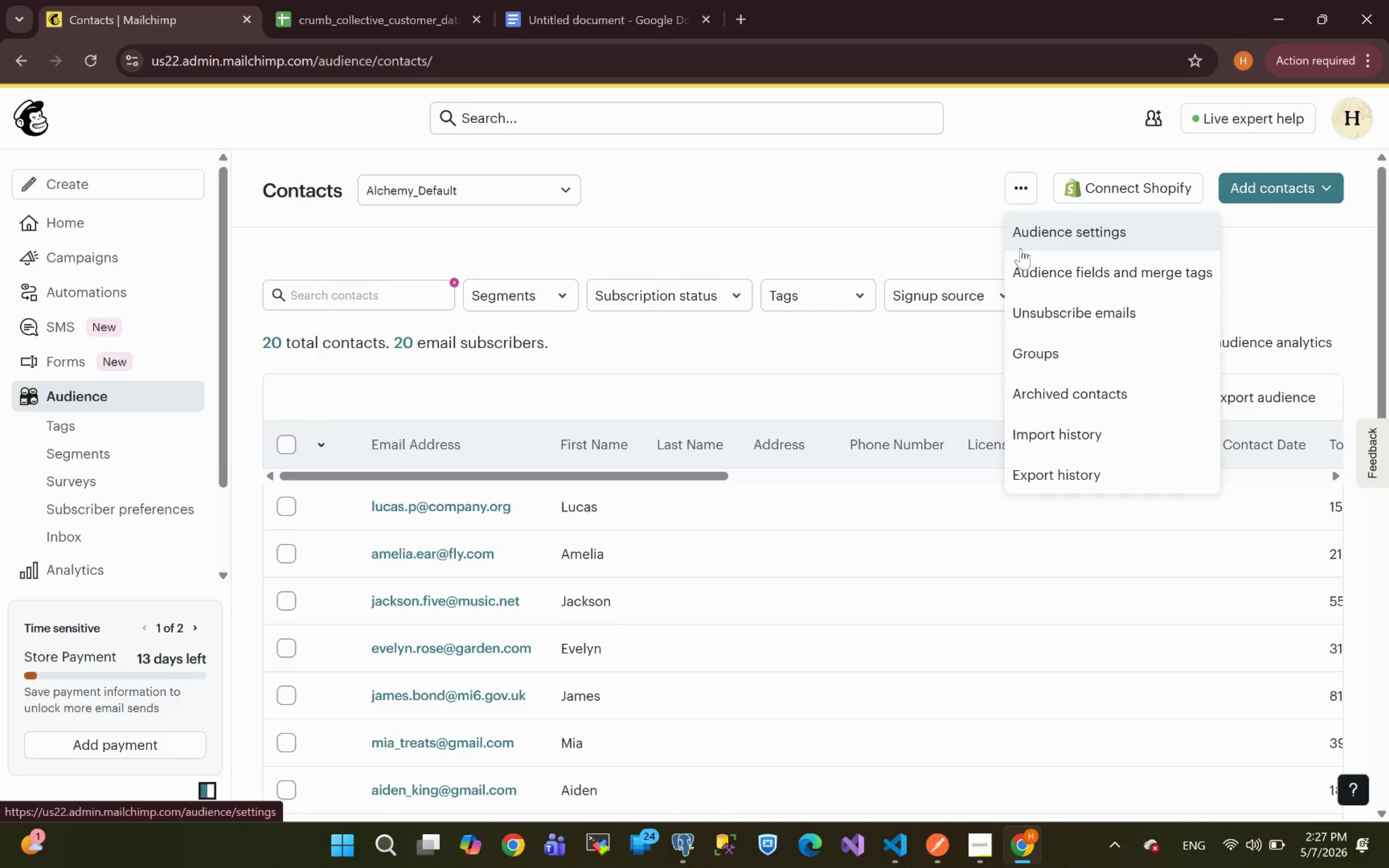 
left_click([1039, 273])
 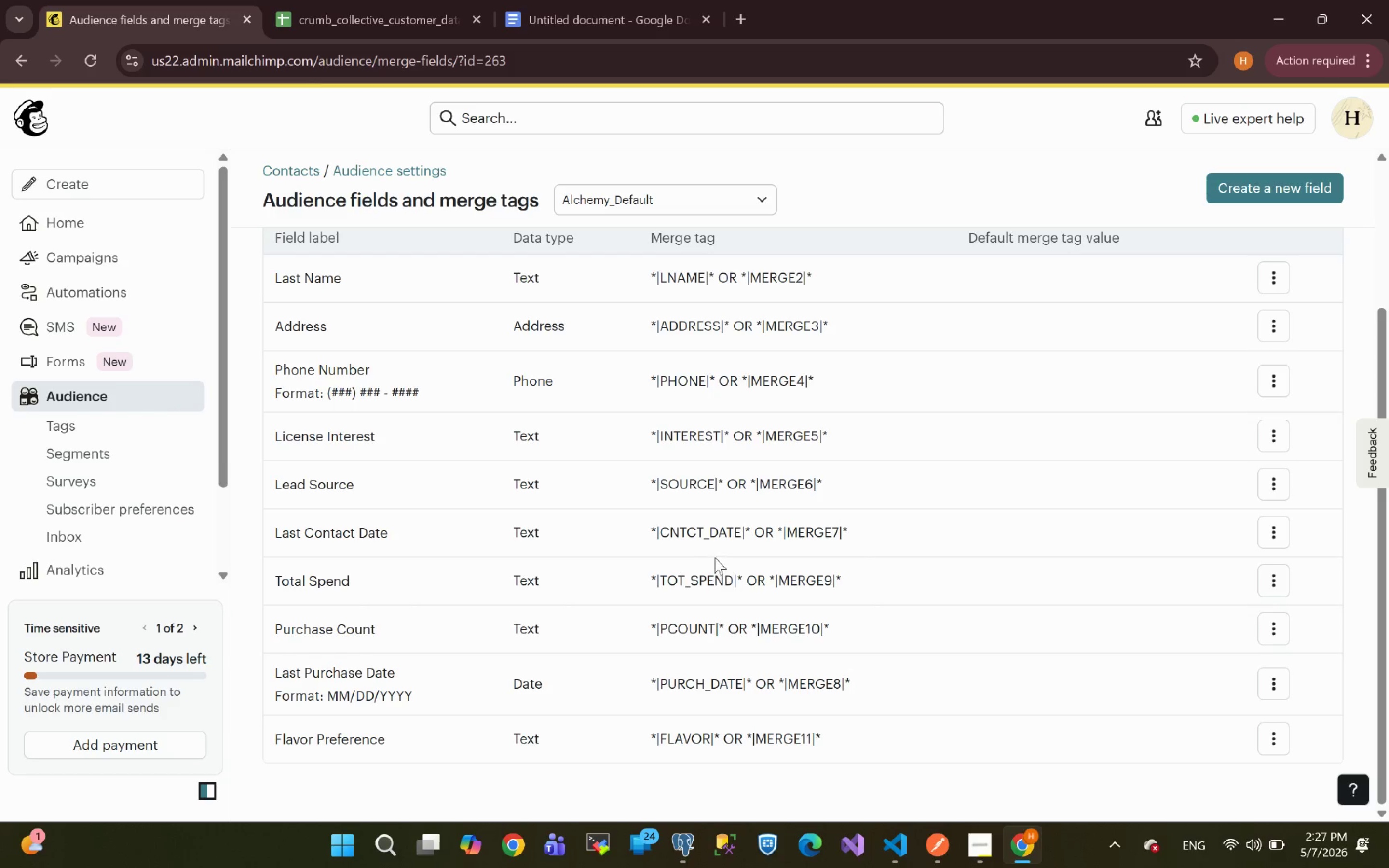 
wait(5.06)
 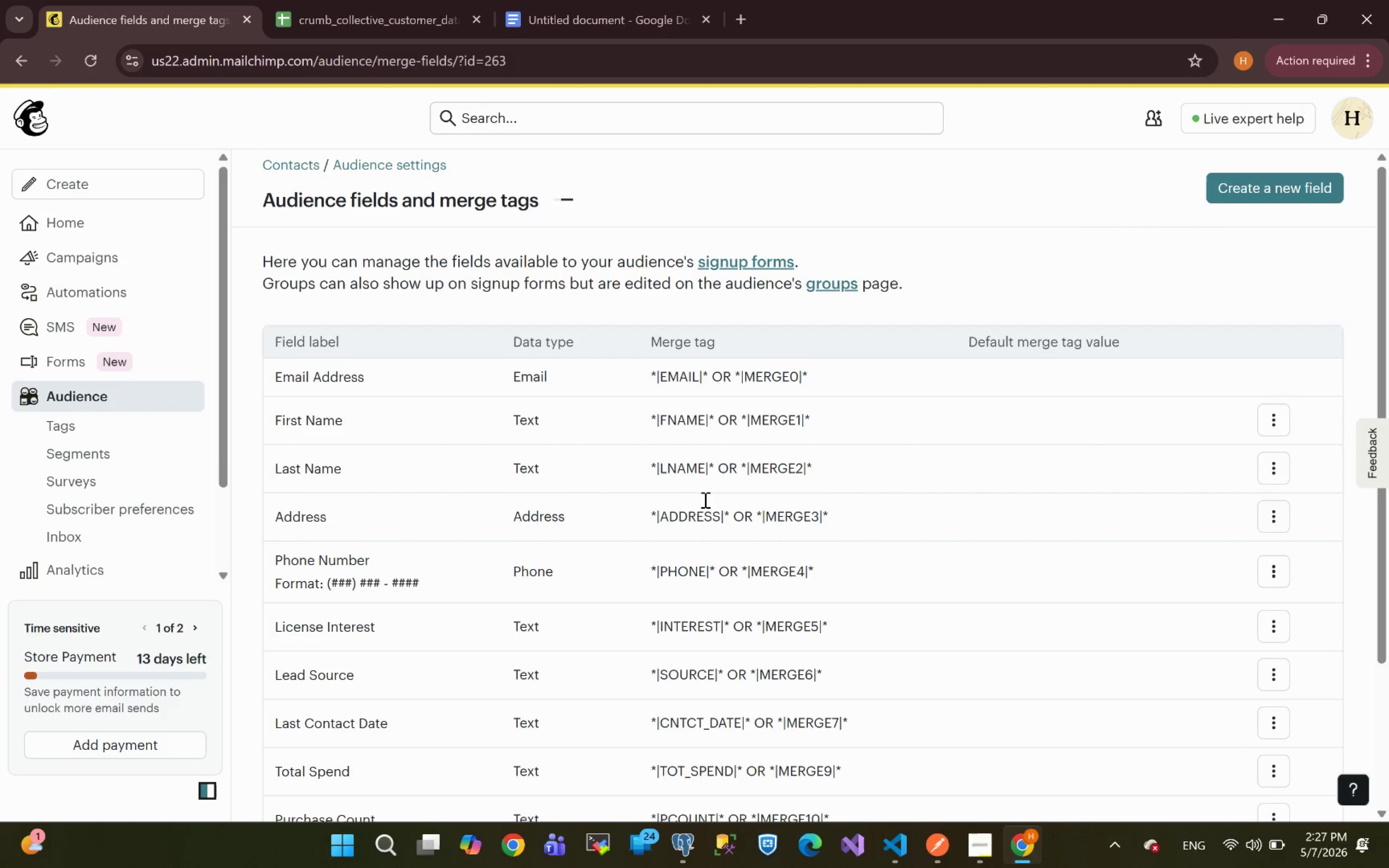 
left_click([1273, 585])
 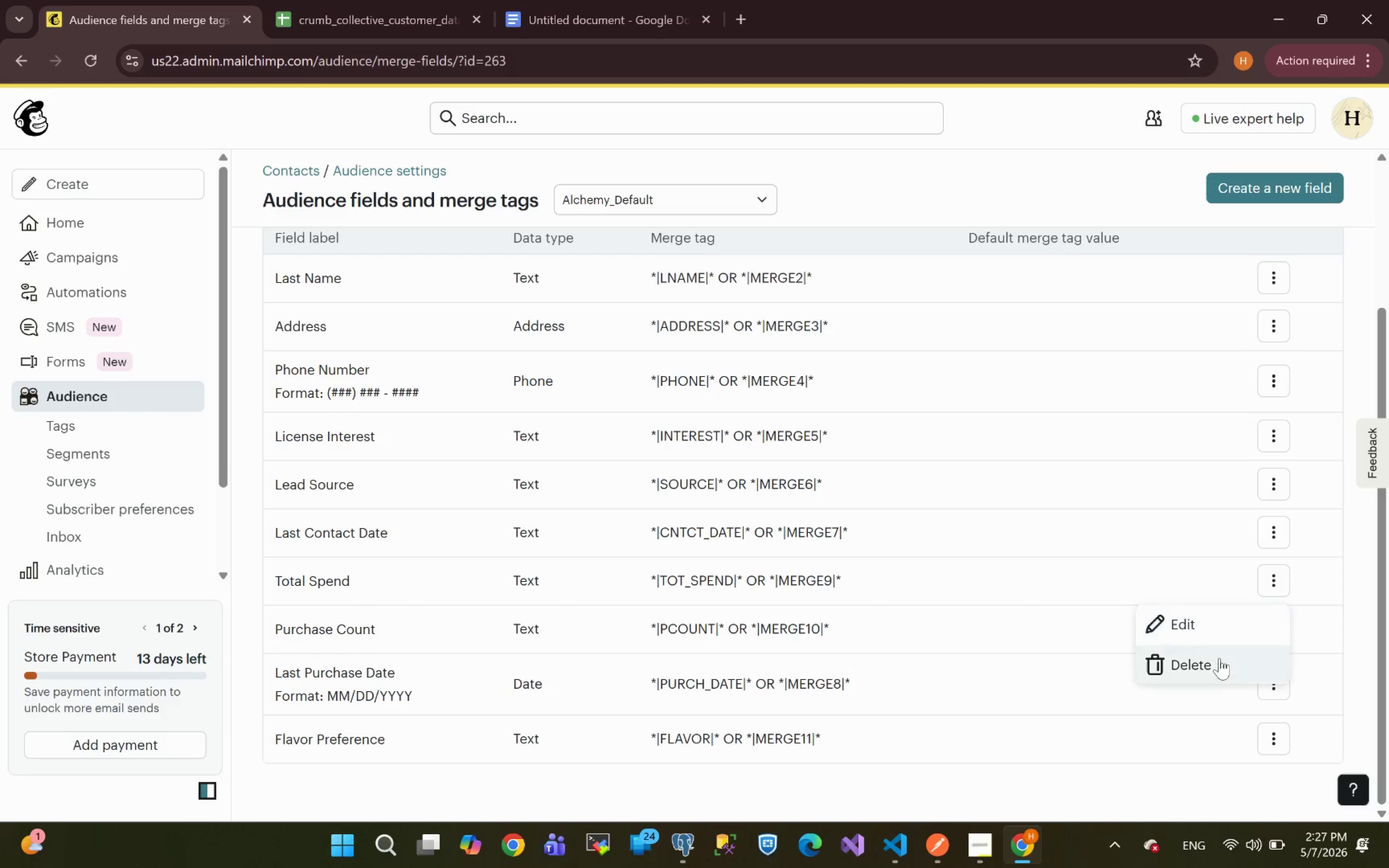 
left_click([1207, 665])
 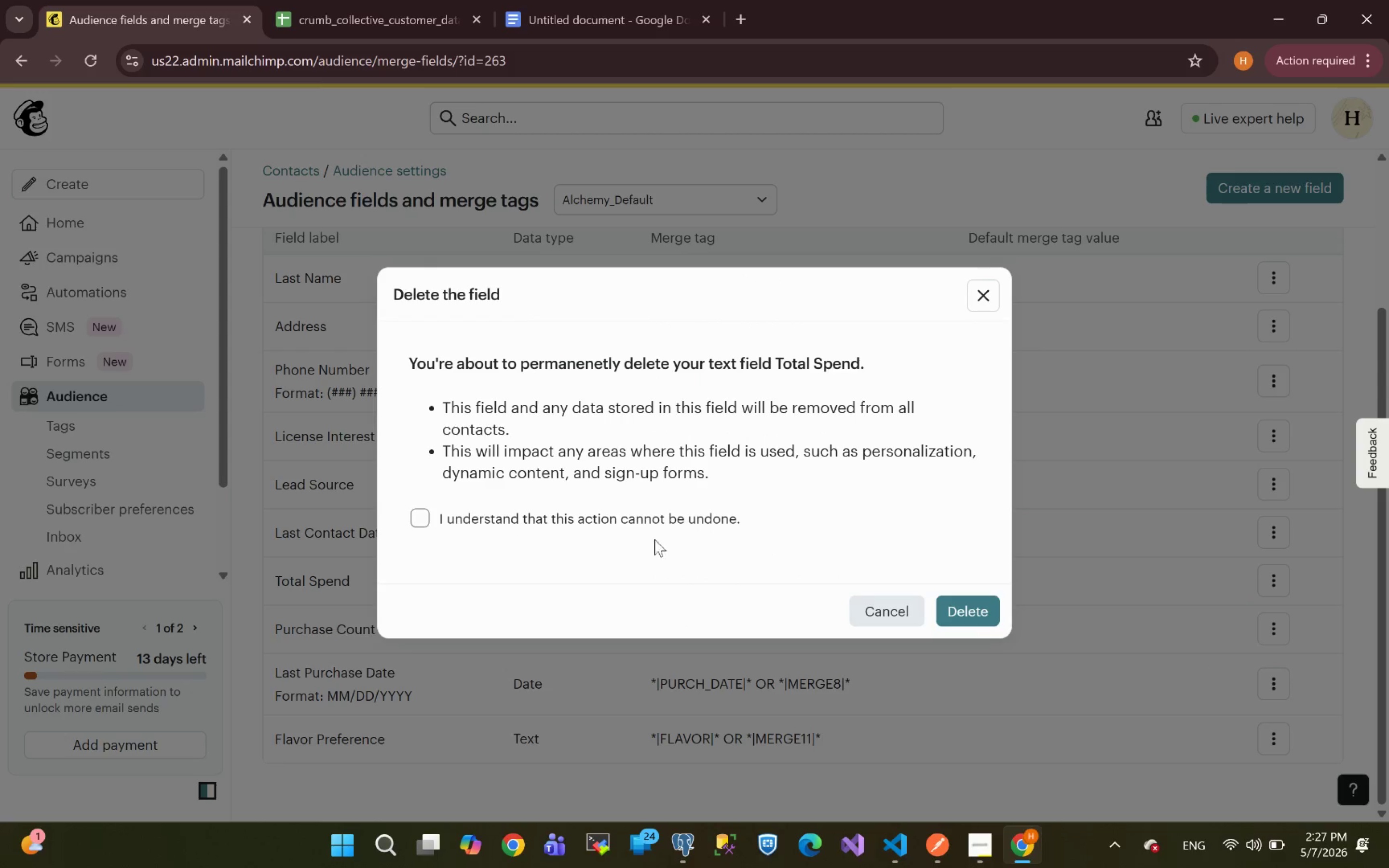 
left_click_drag(start_coordinate=[474, 500], to_coordinate=[476, 515])
 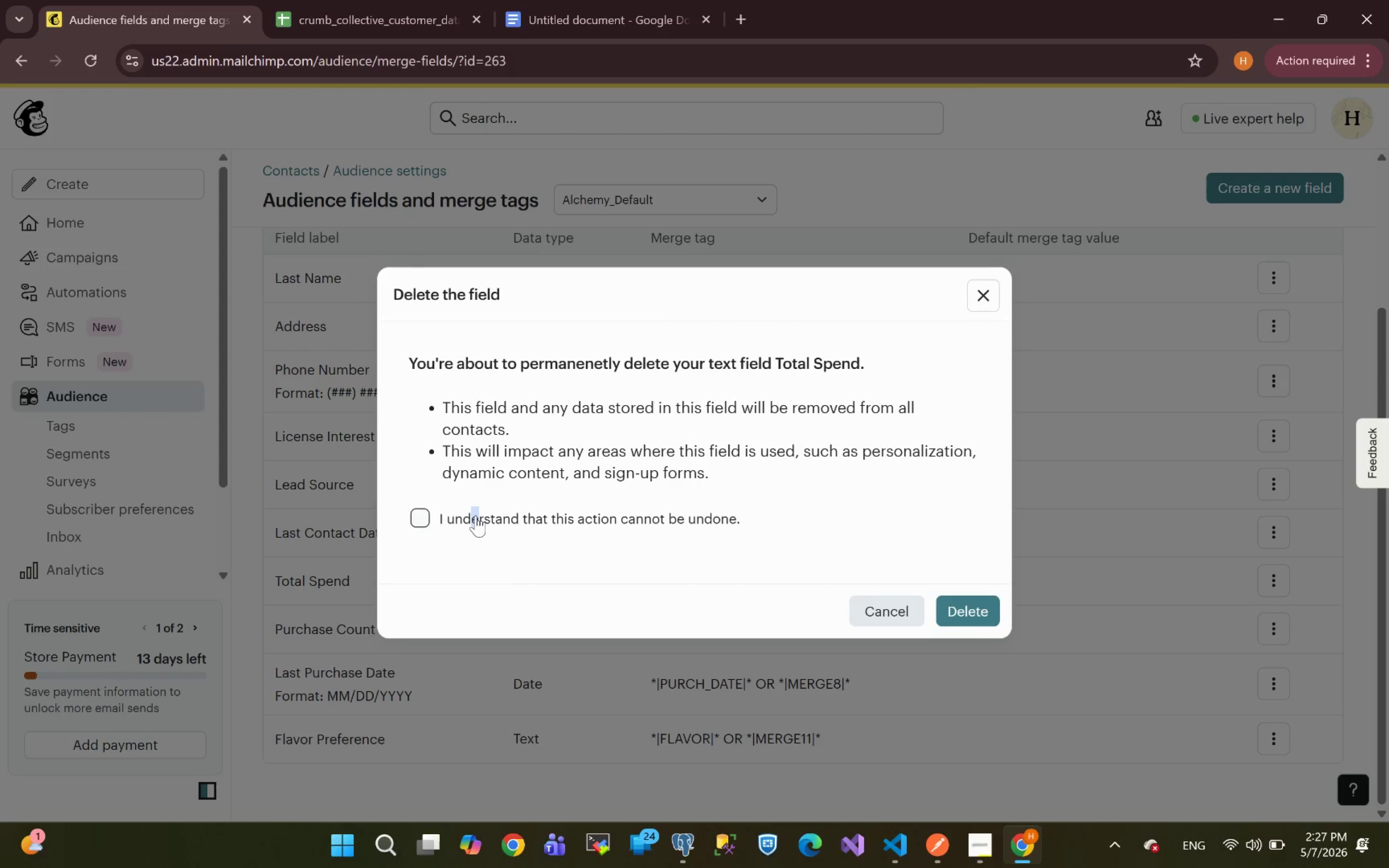 
double_click([476, 515])
 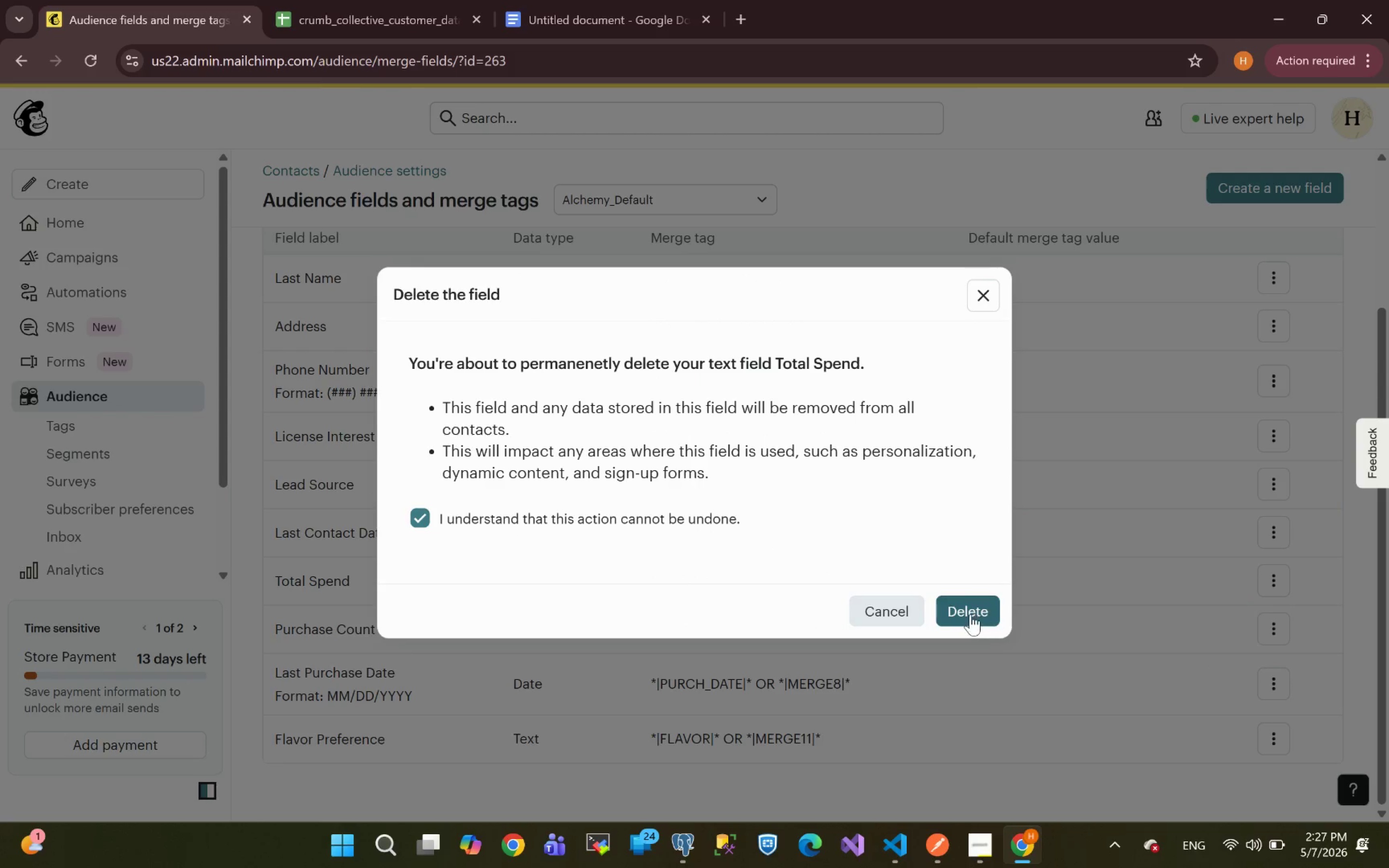 
left_click([970, 614])
 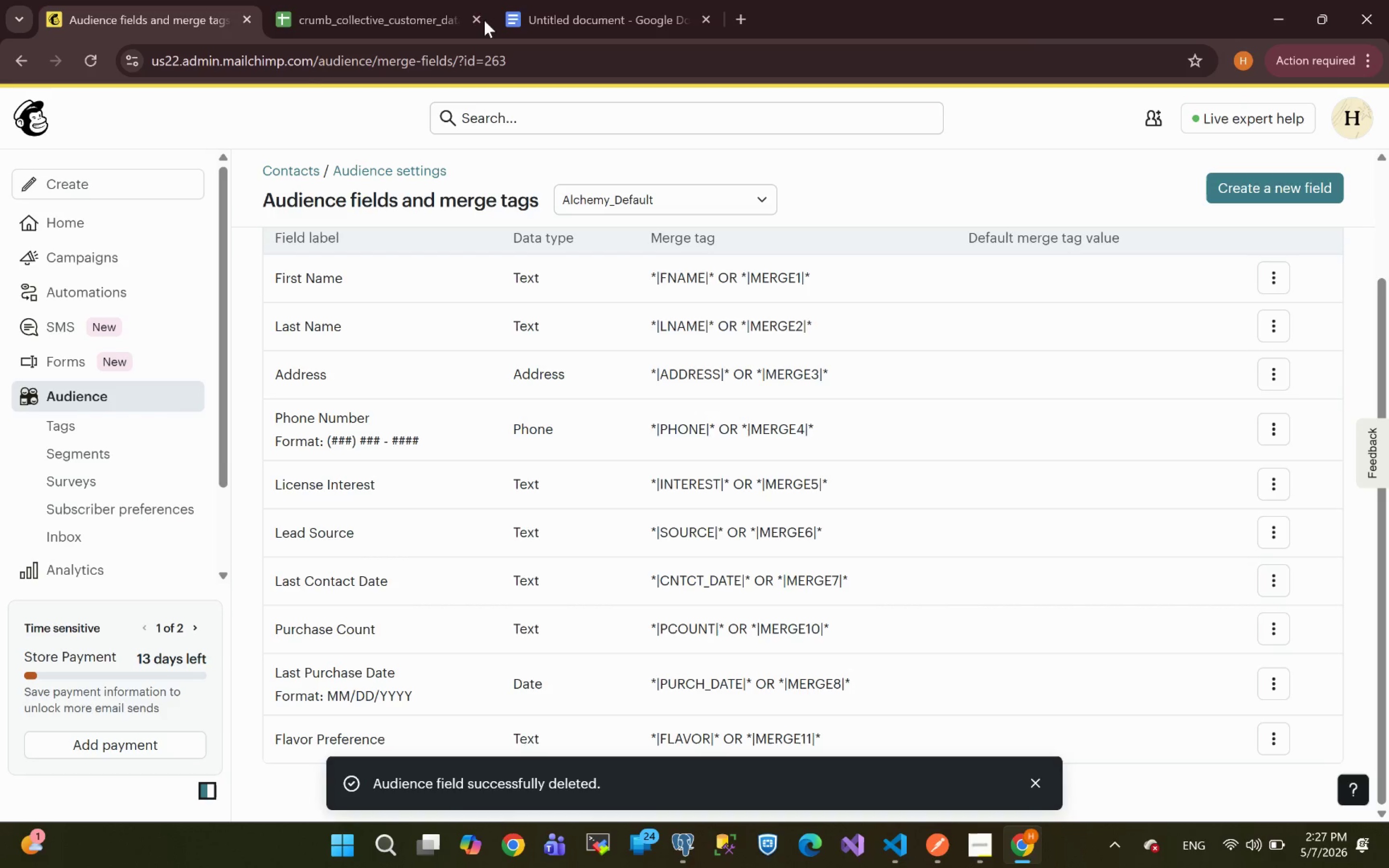 
left_click([358, 2])
 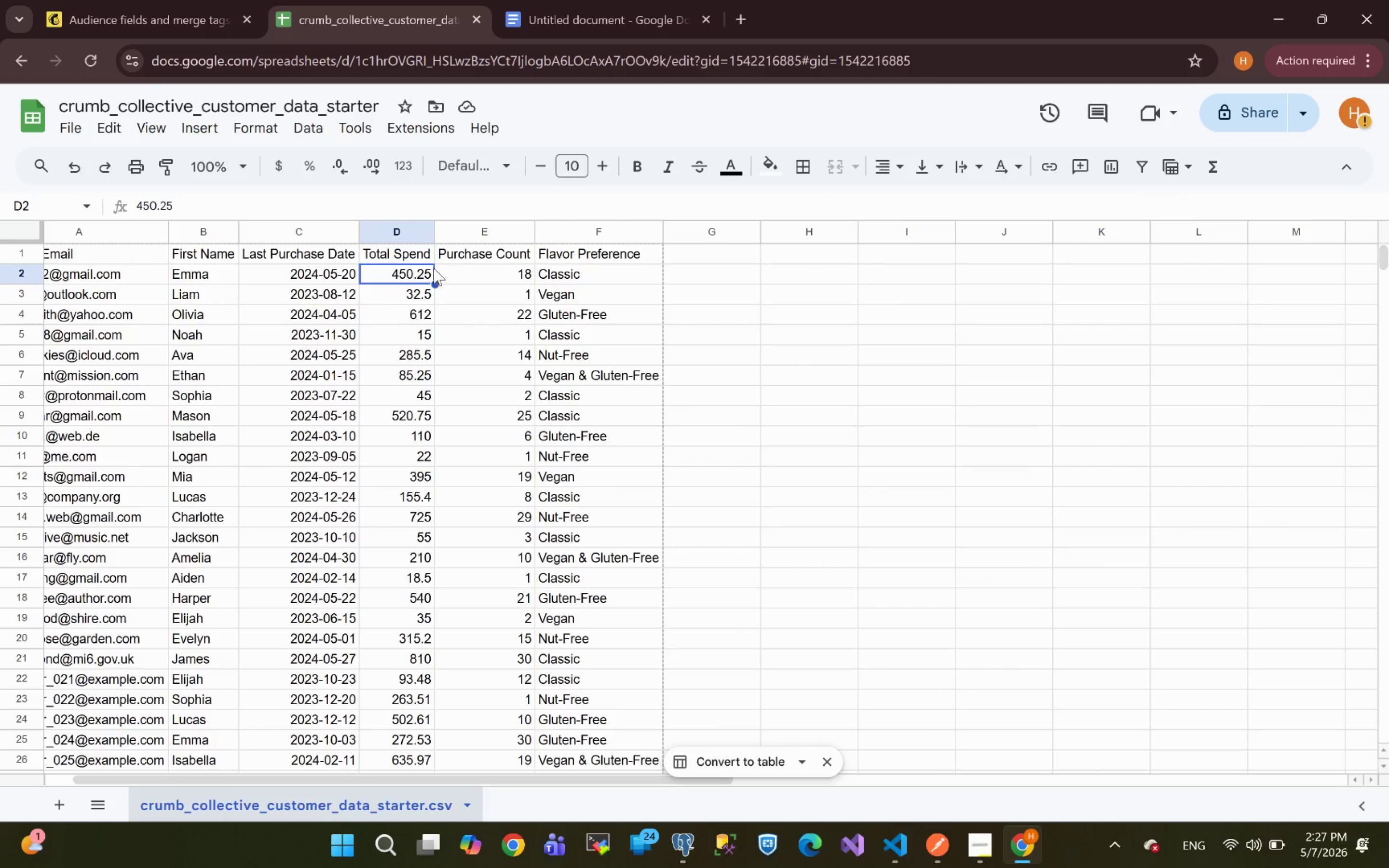 
left_click([418, 261])
 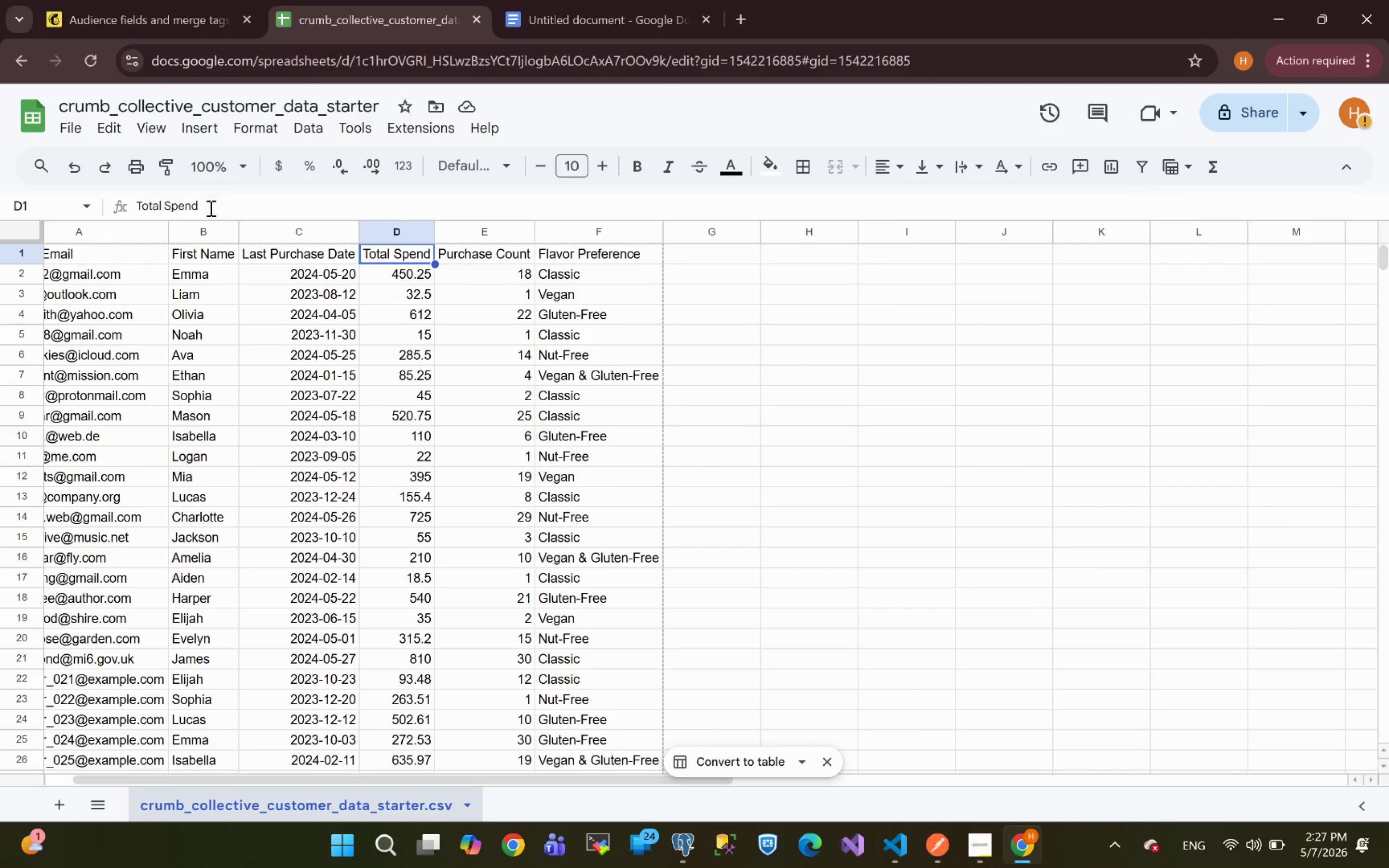 
left_click_drag(start_coordinate=[209, 208], to_coordinate=[0, 212])
 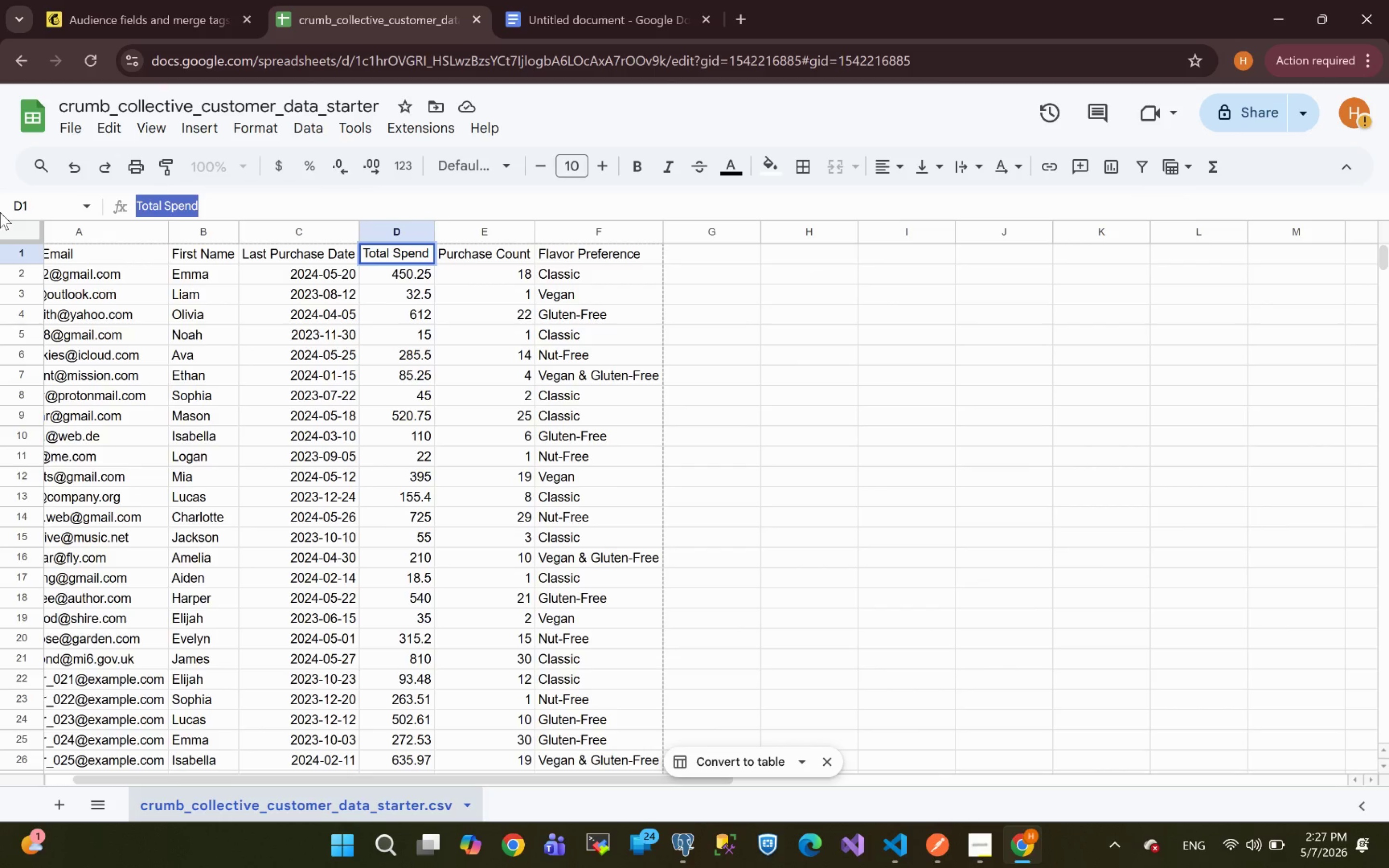 
key(Control+C)
 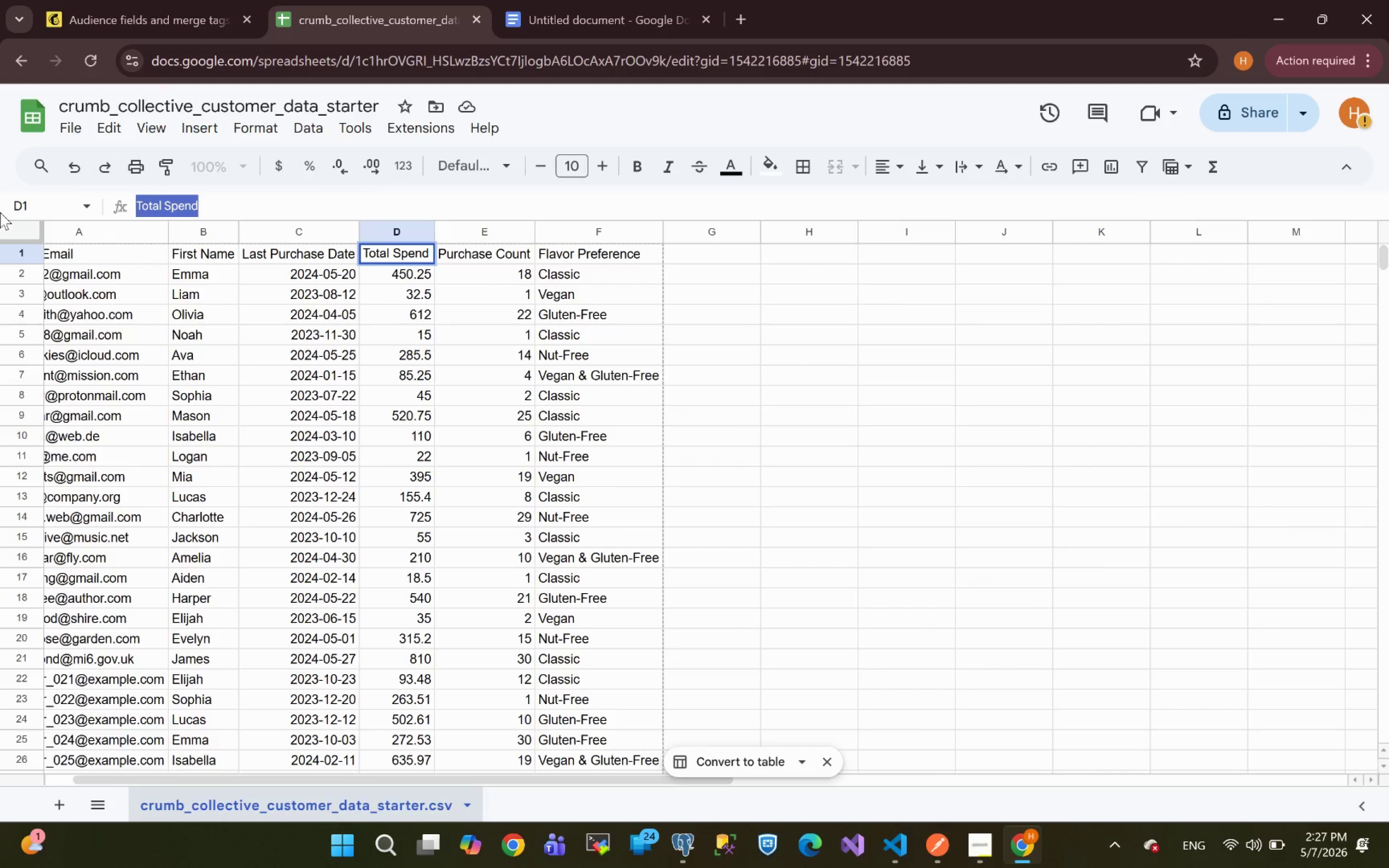 
key(Control+C)
 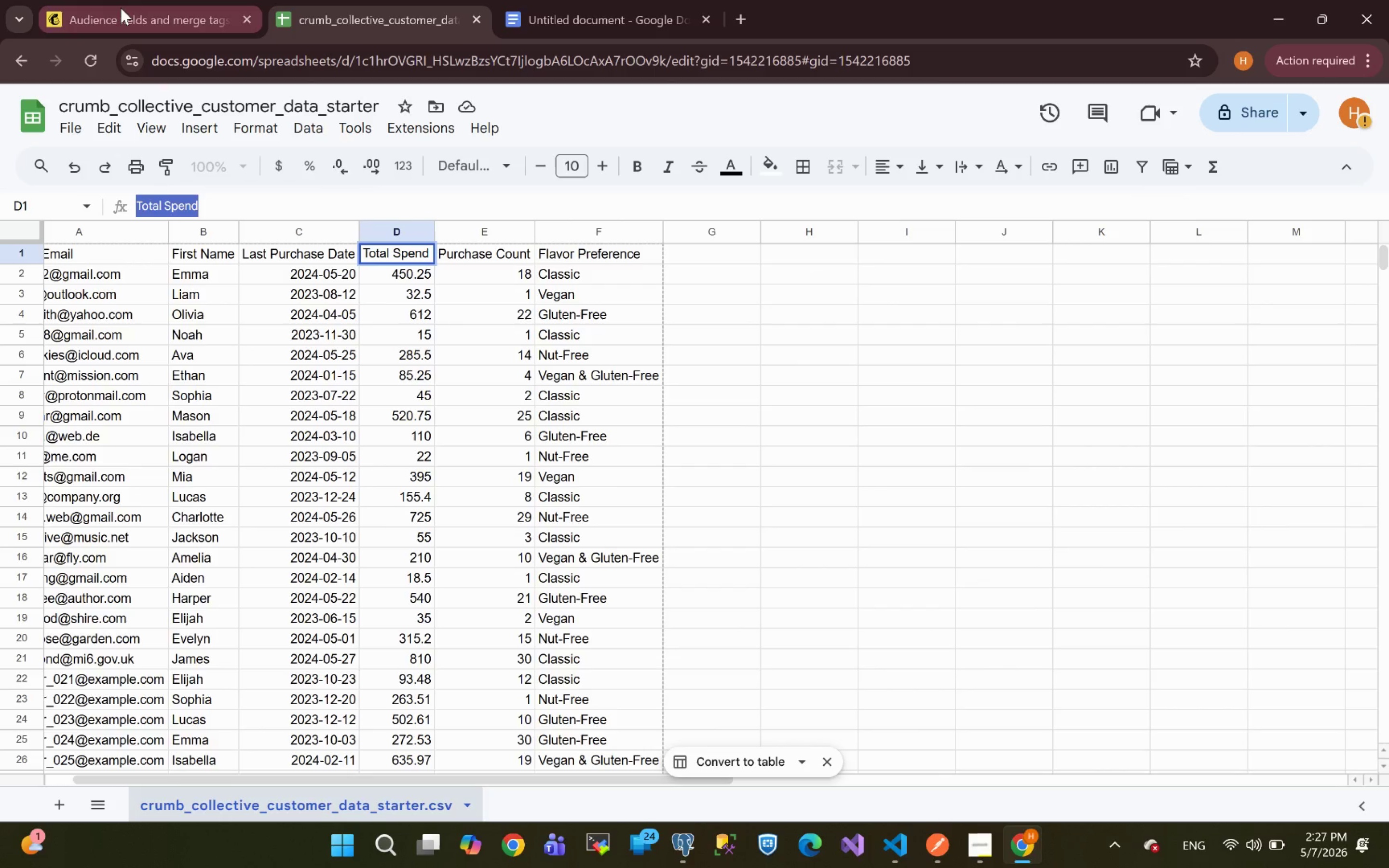 
left_click([121, 8])
 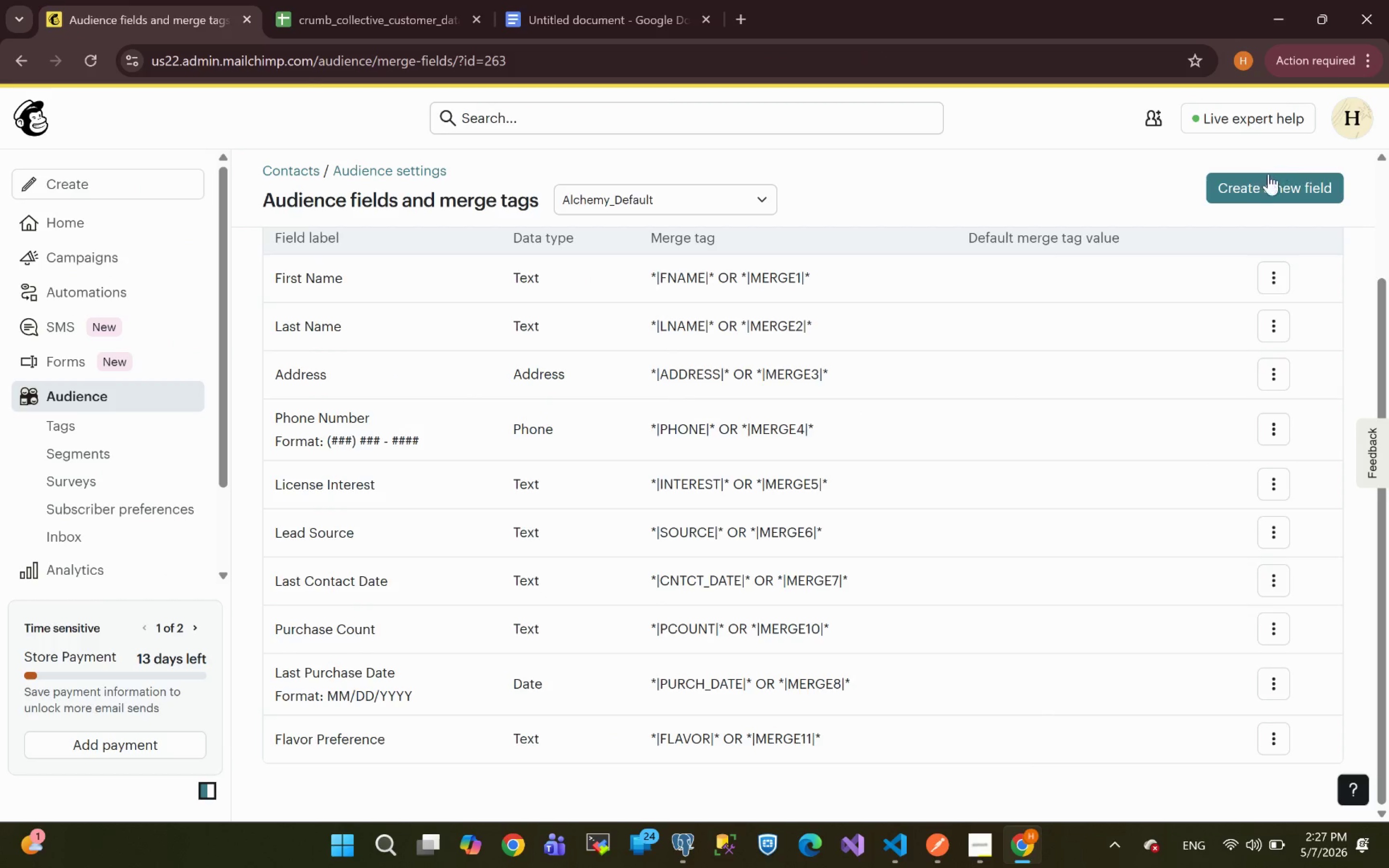 
left_click([1255, 183])
 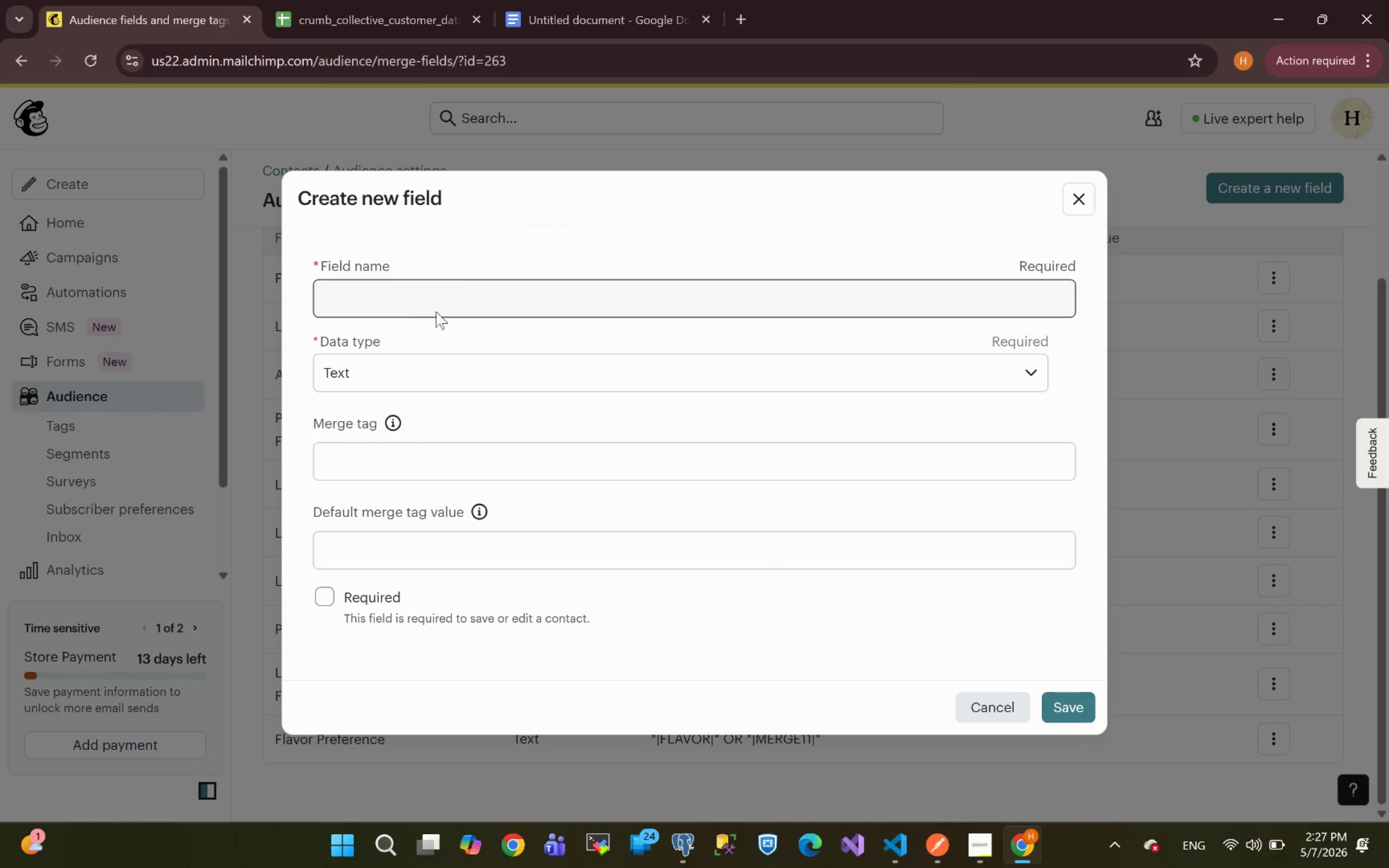 
left_click([420, 307])
 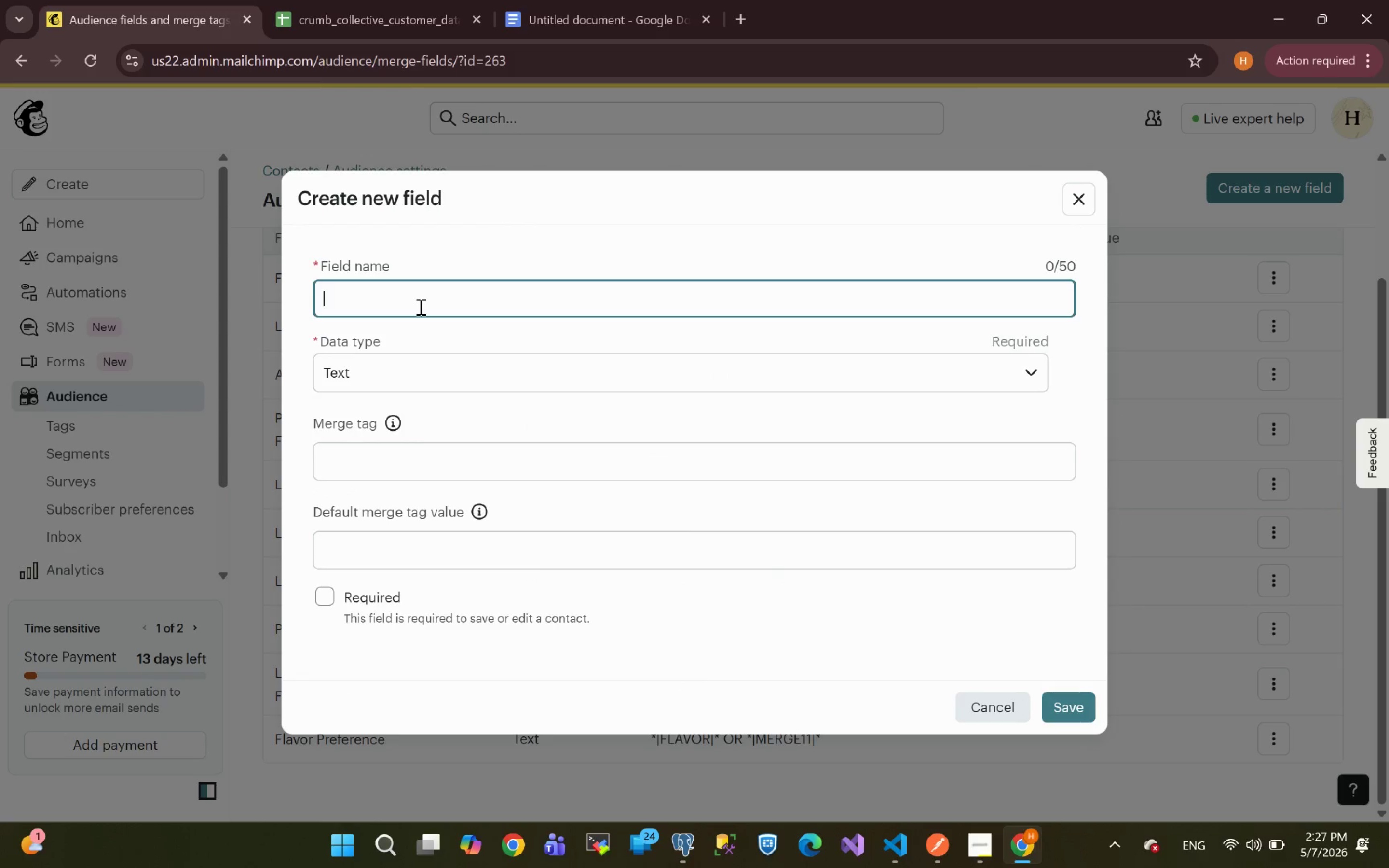 
key(Control+V)
 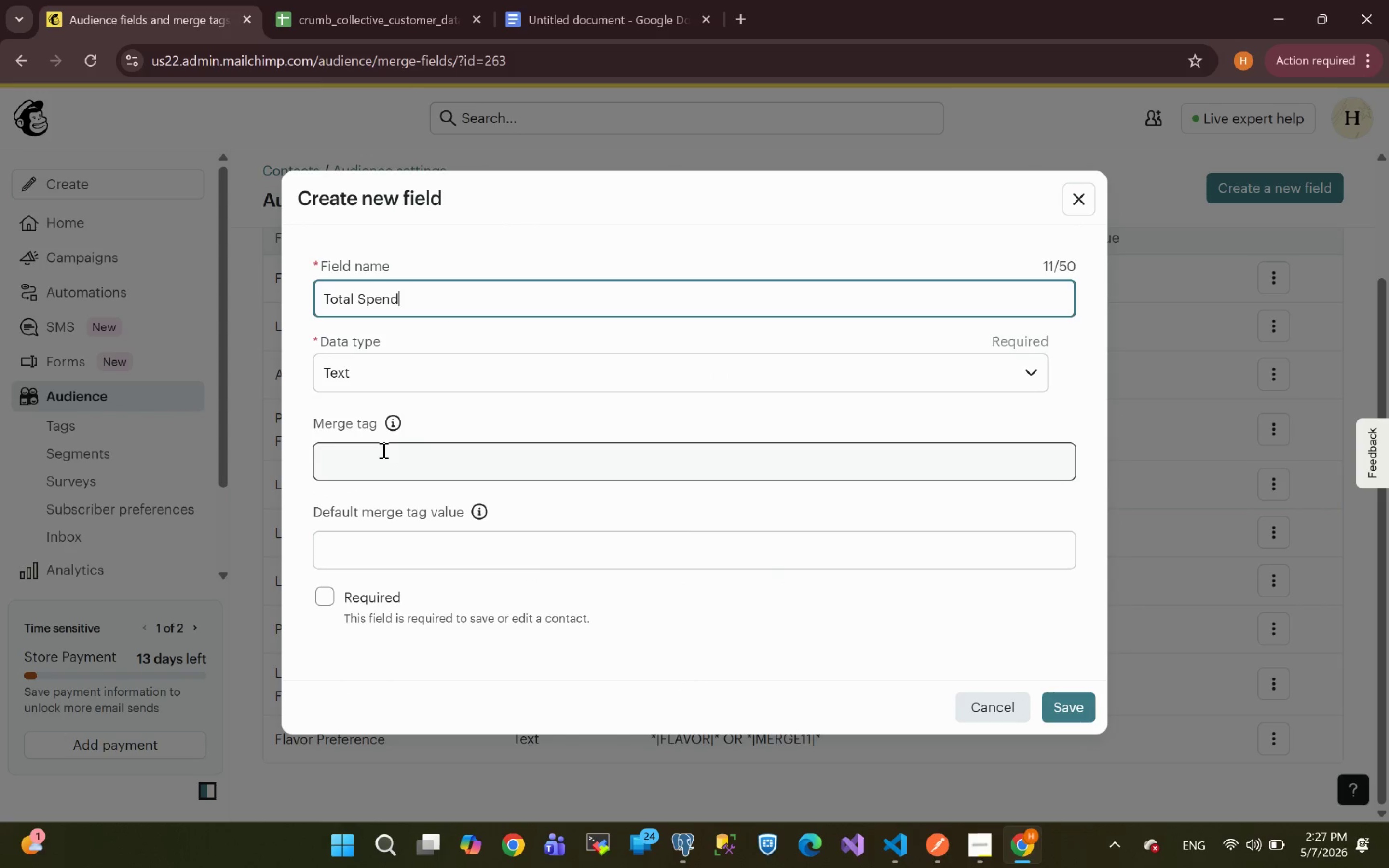 
left_click([376, 452])
 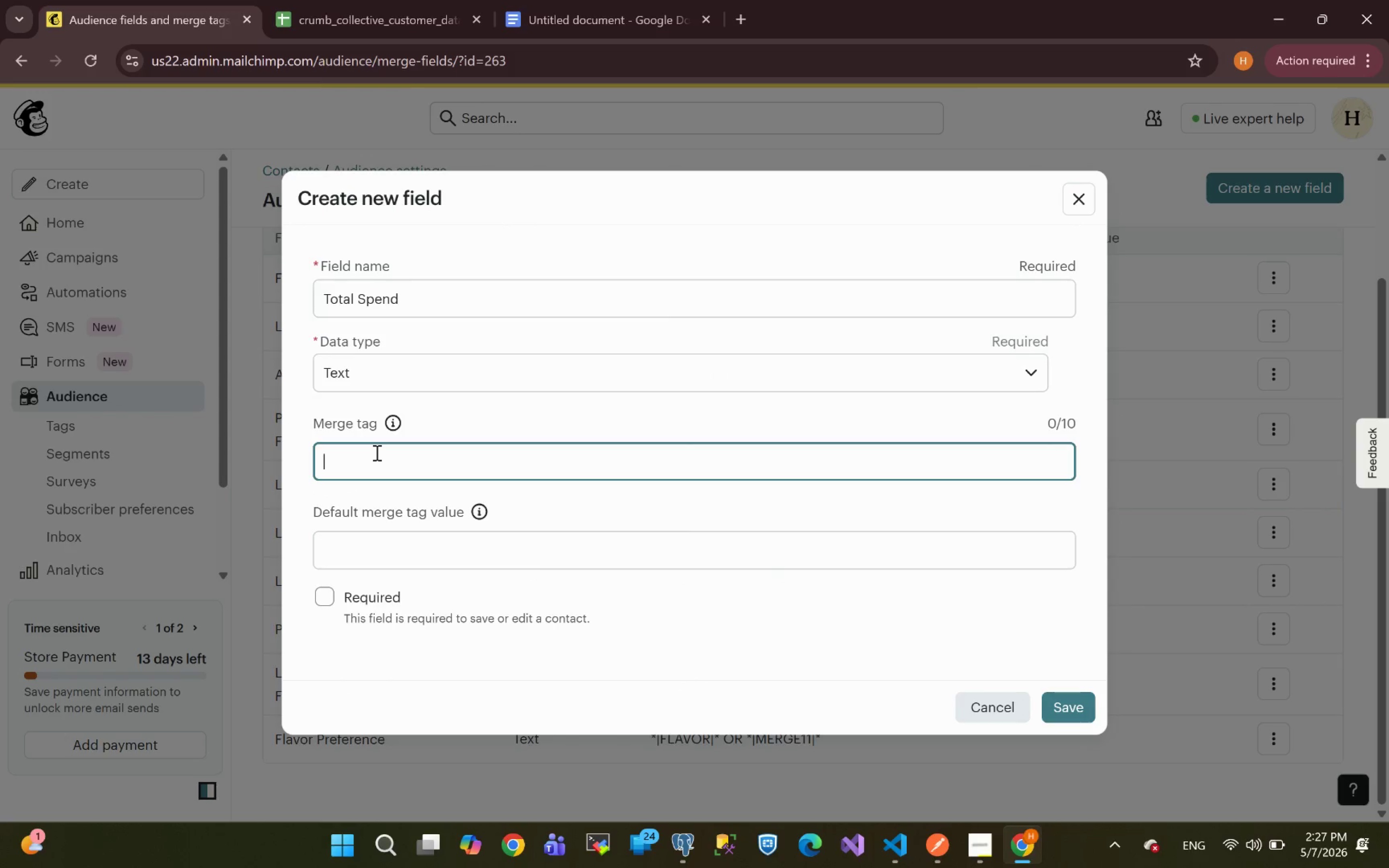 
key(Control+V)
 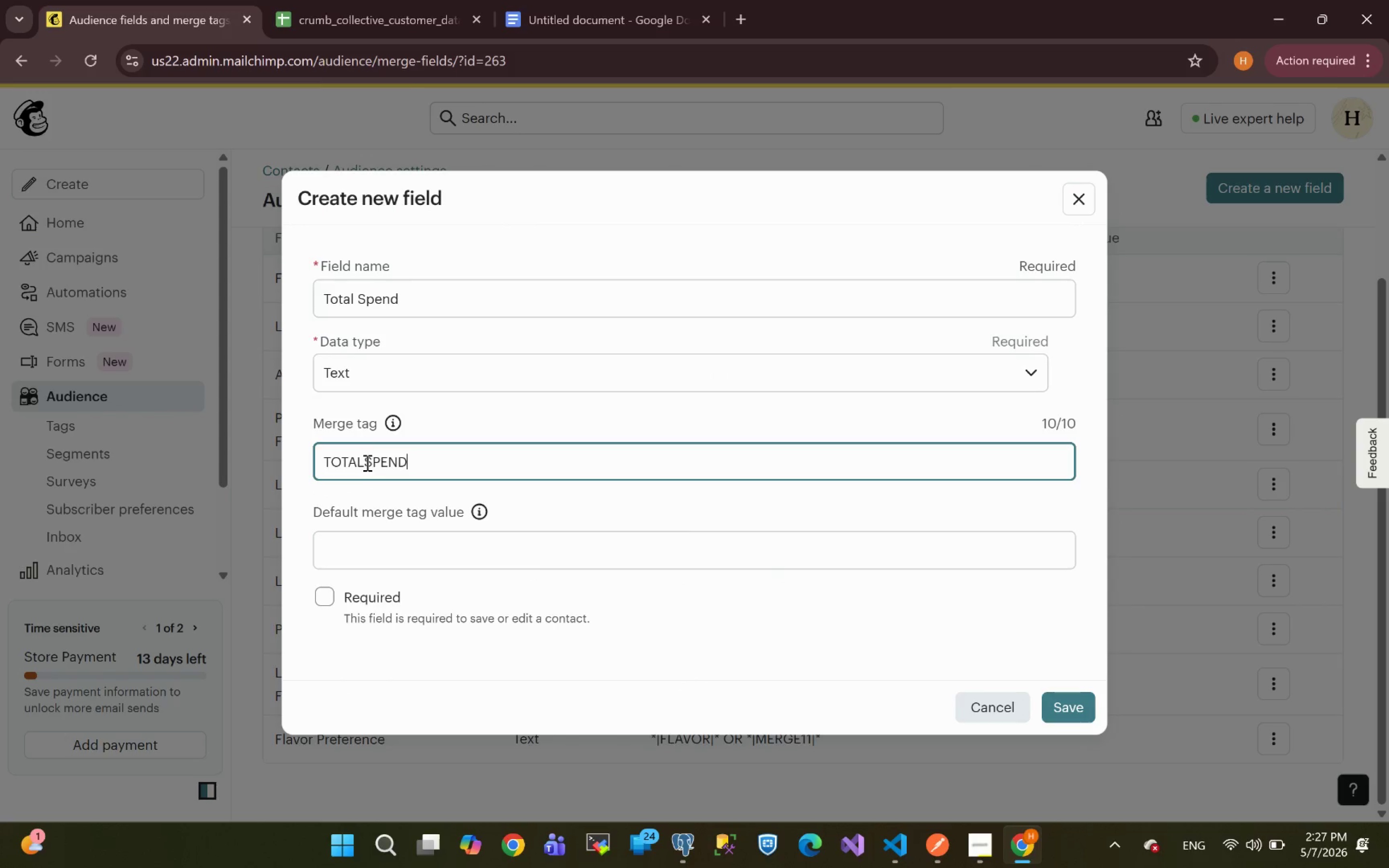 
left_click([365, 461])
 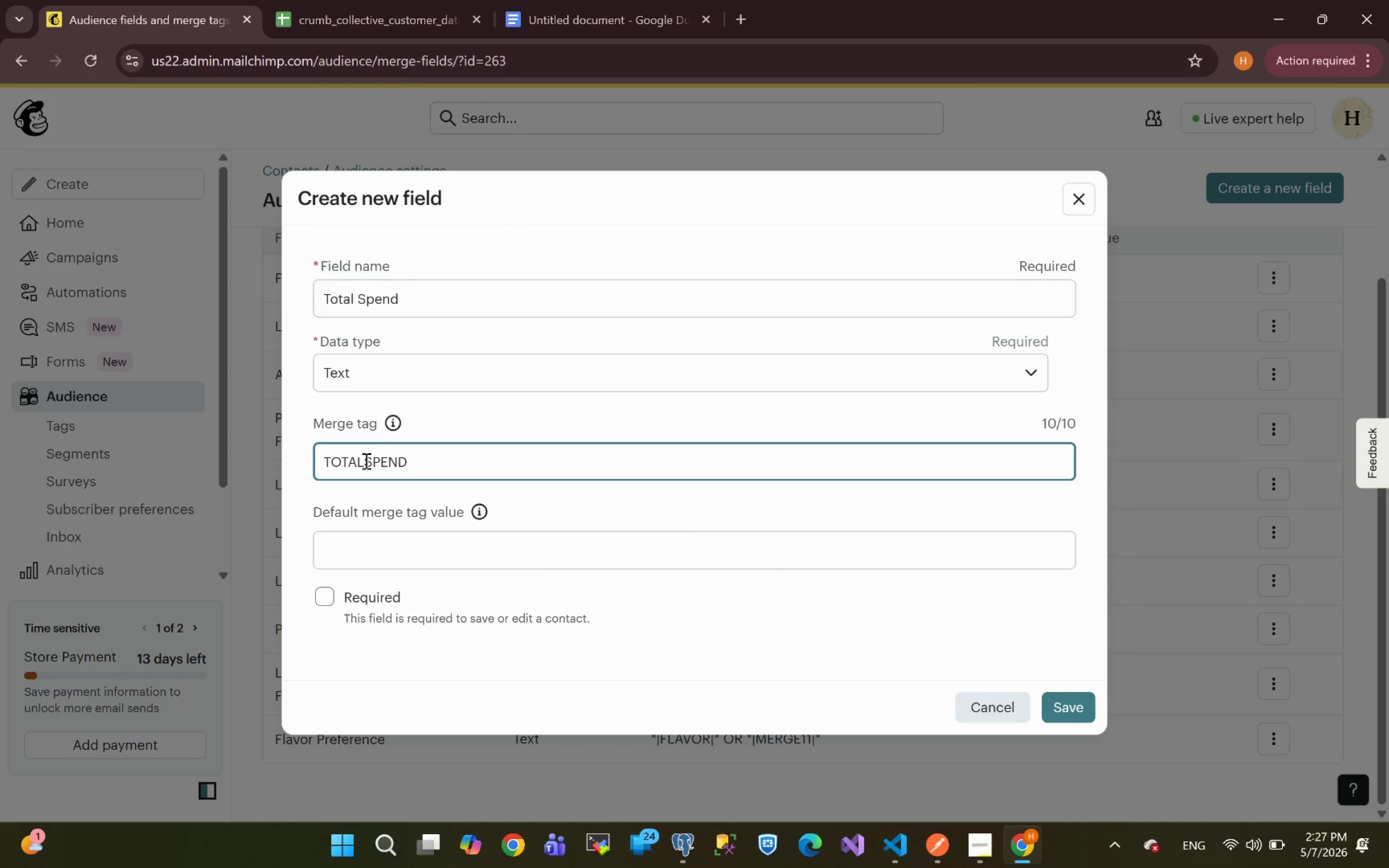 
key(Shift+Minus)
 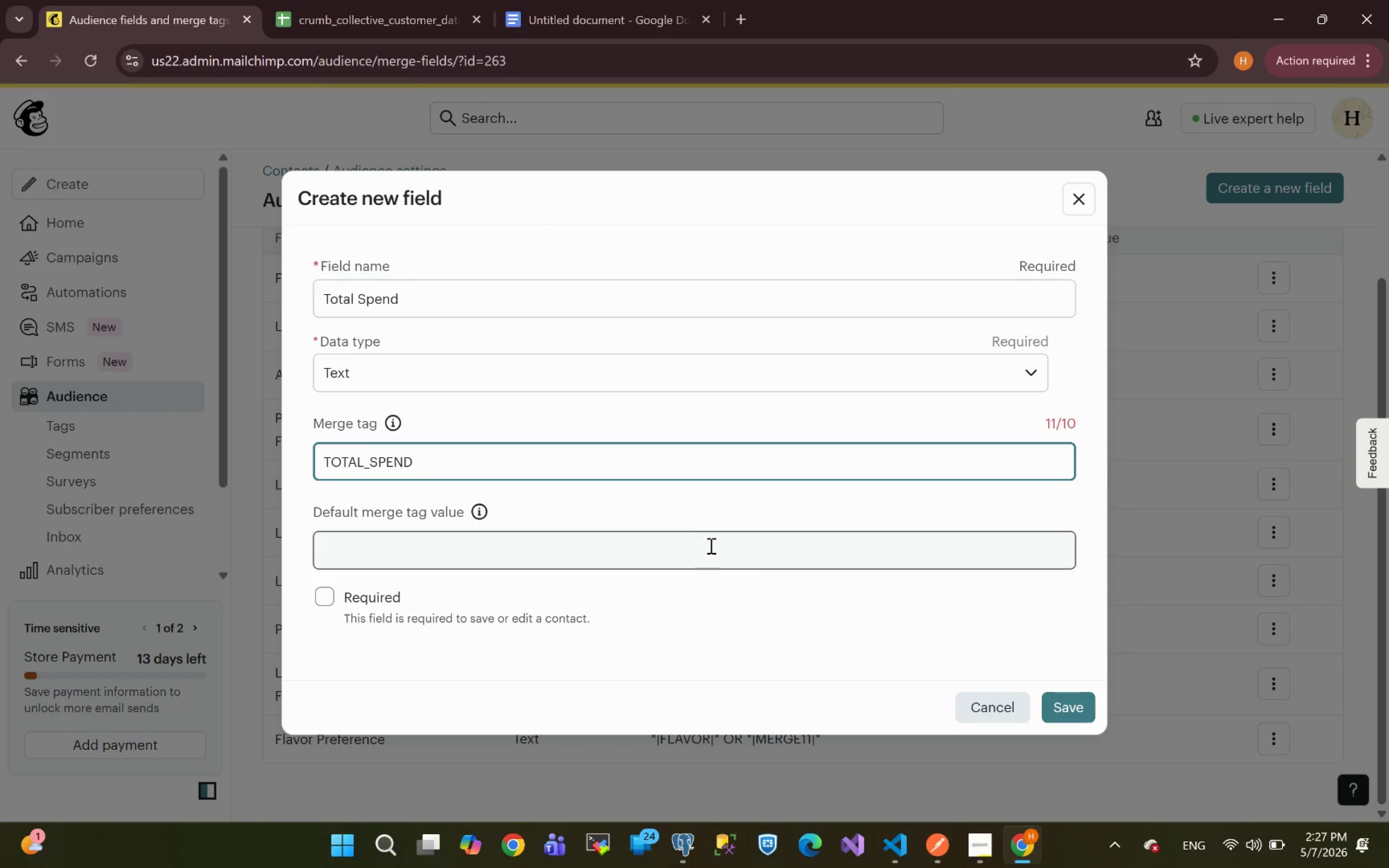 
left_click([1068, 708])
 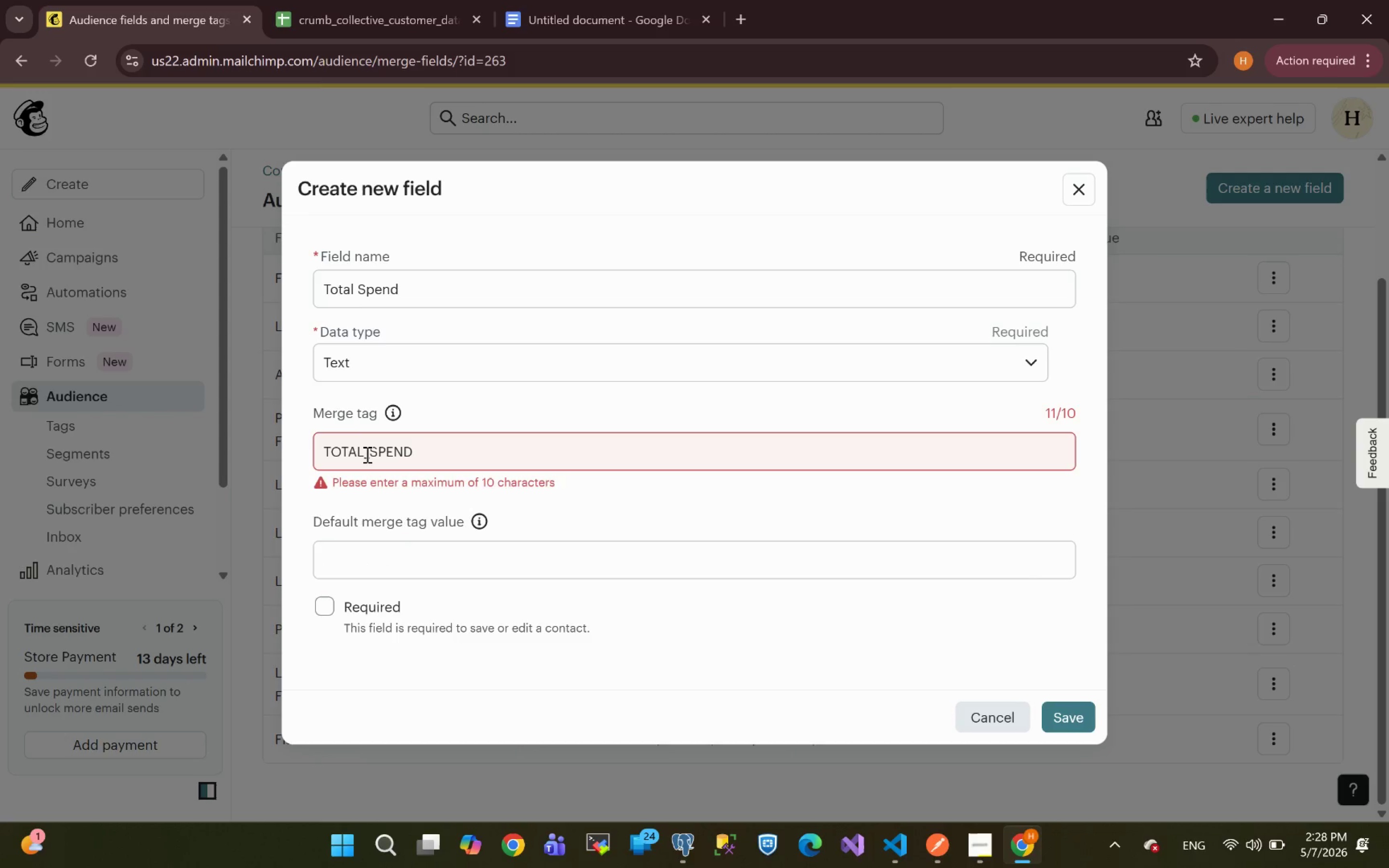 
left_click([362, 451])
 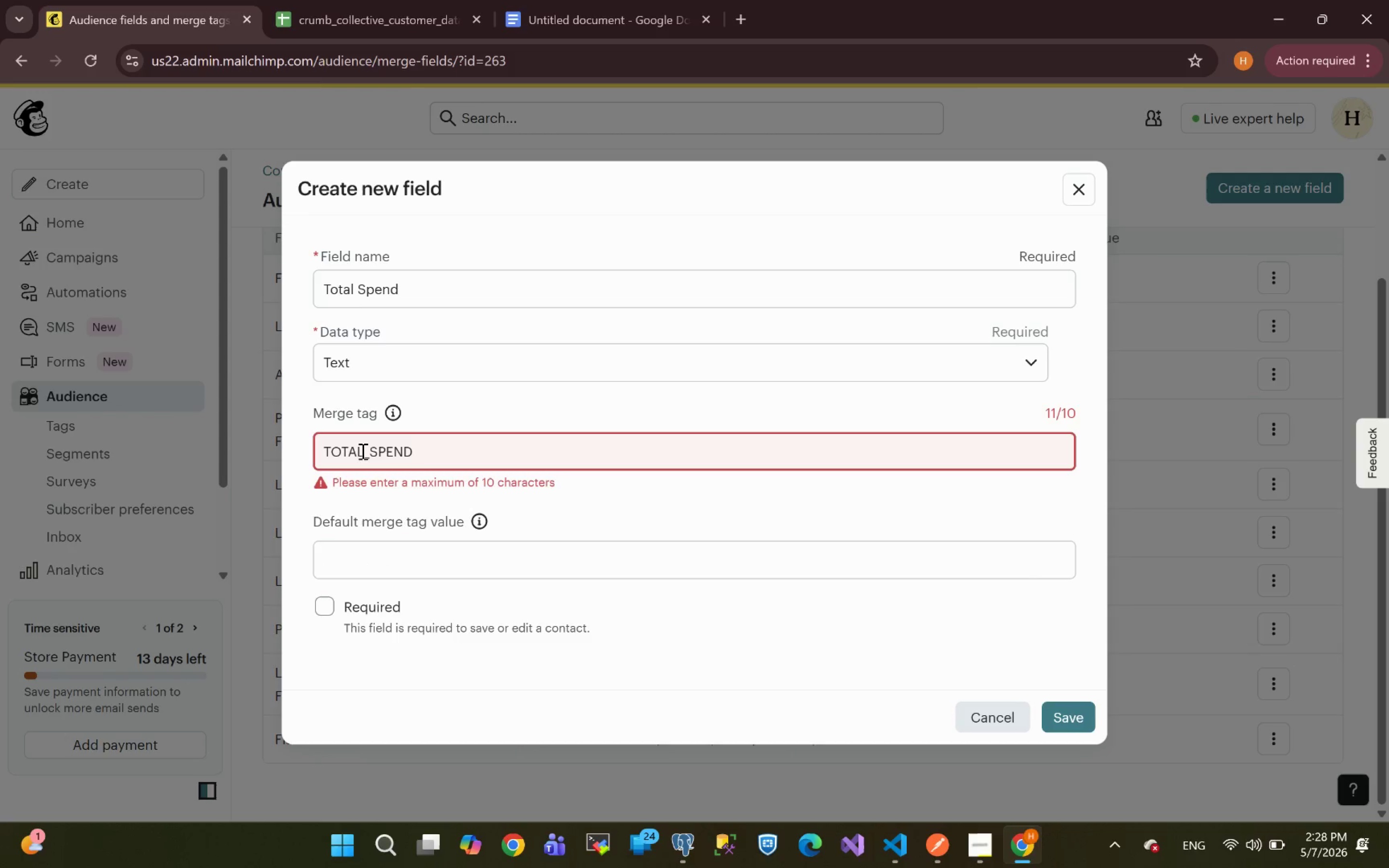 
left_click([362, 451])
 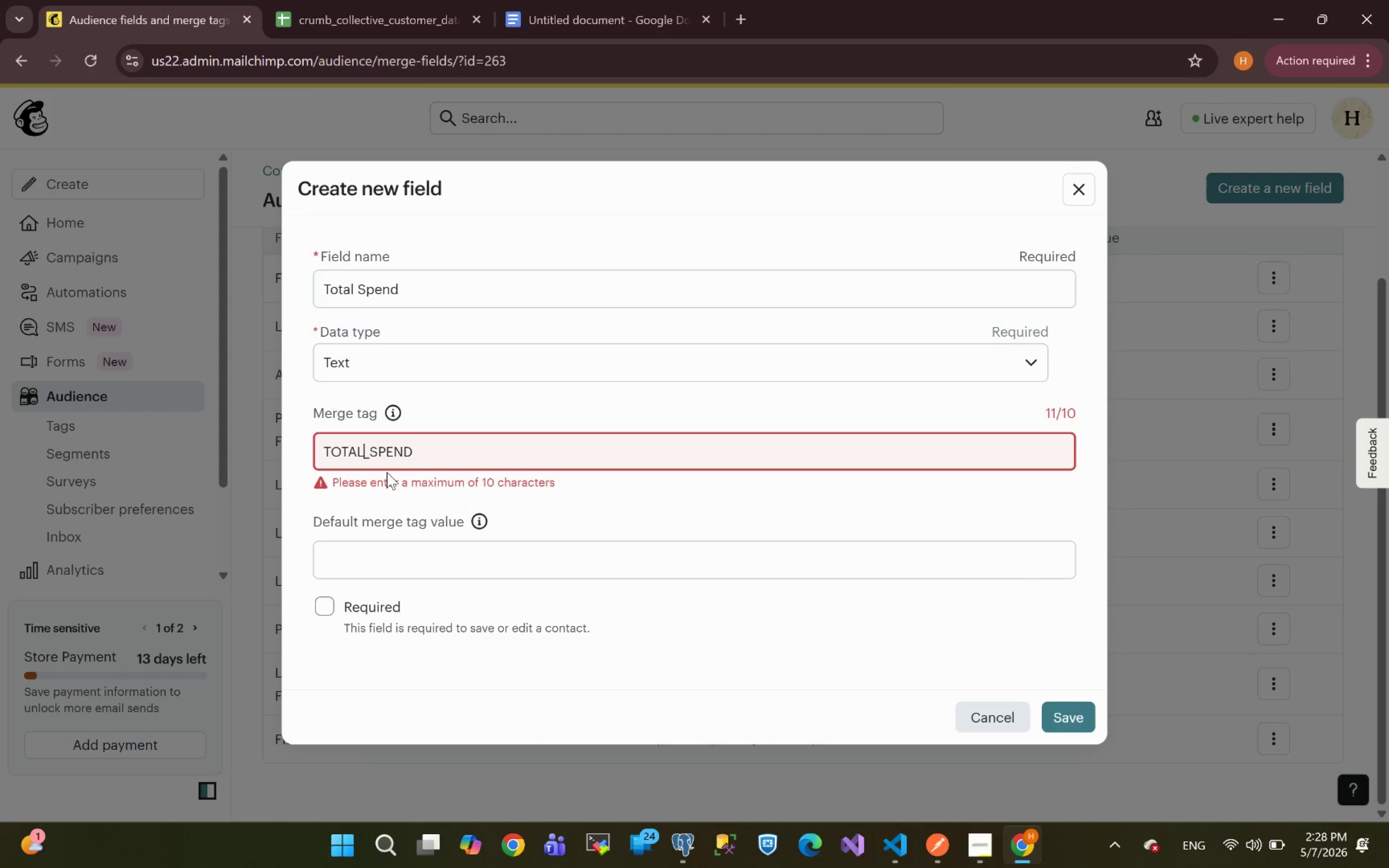 
key(Backspace)
 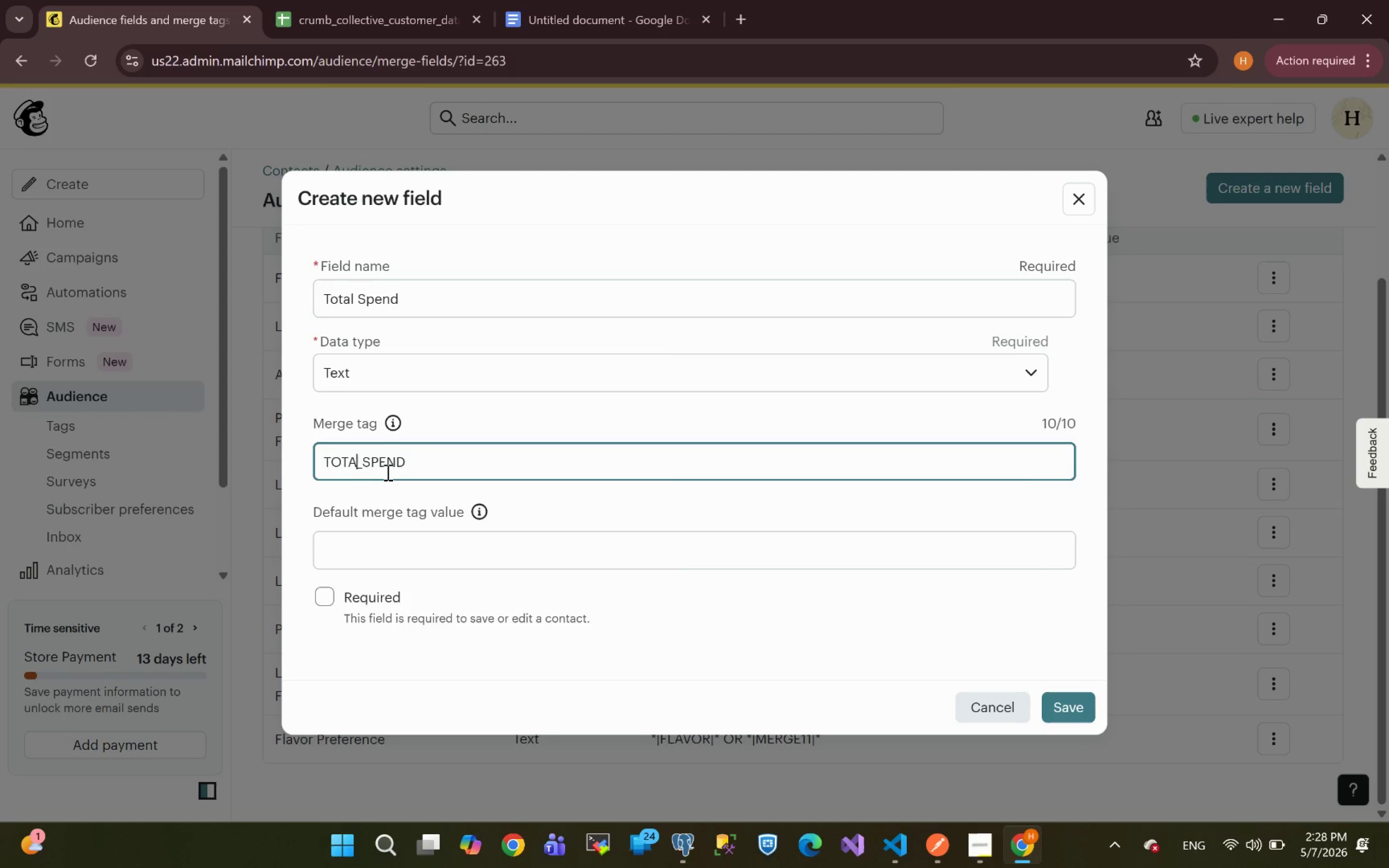 
key(Backspace)
 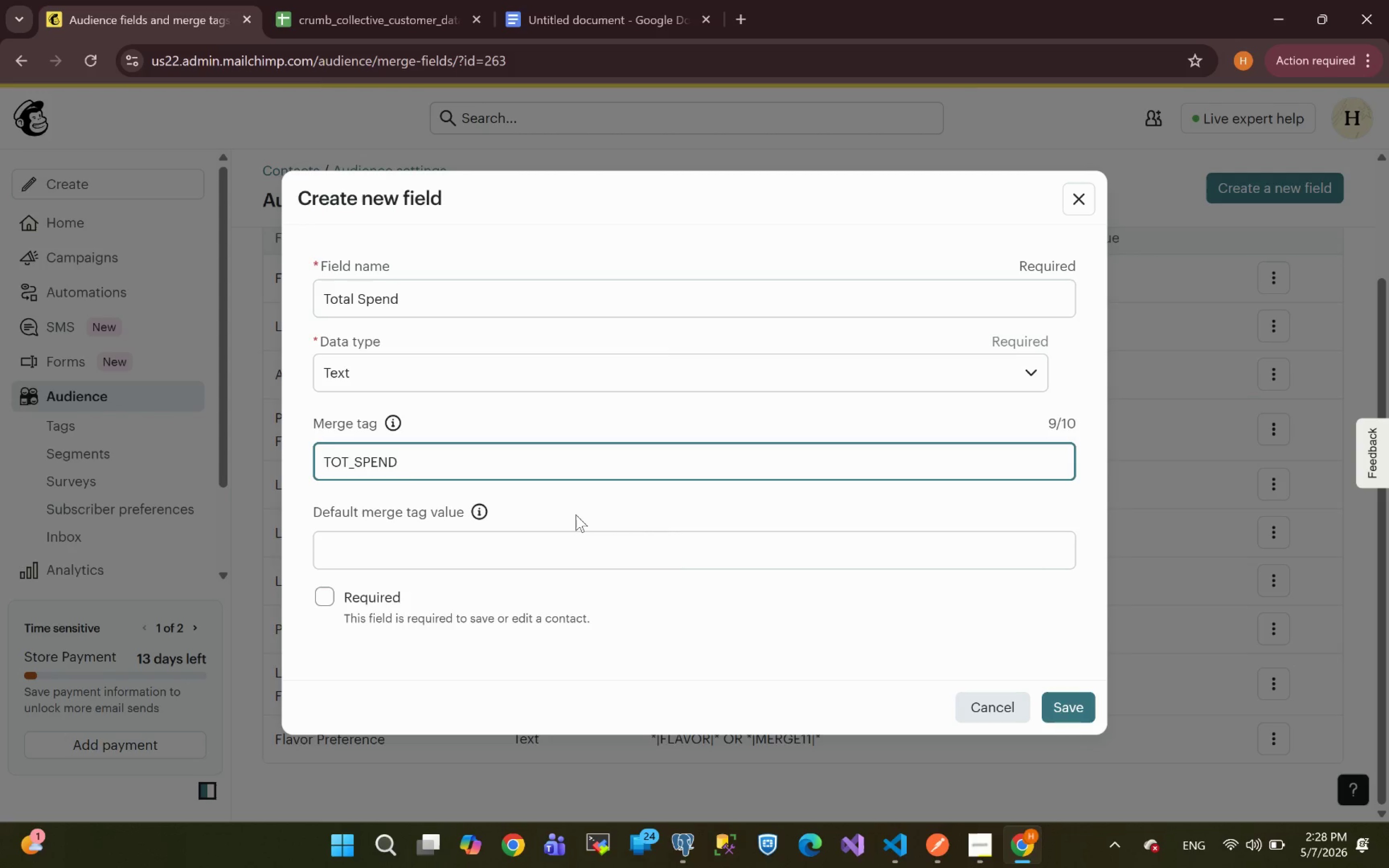 
left_click([379, 386])
 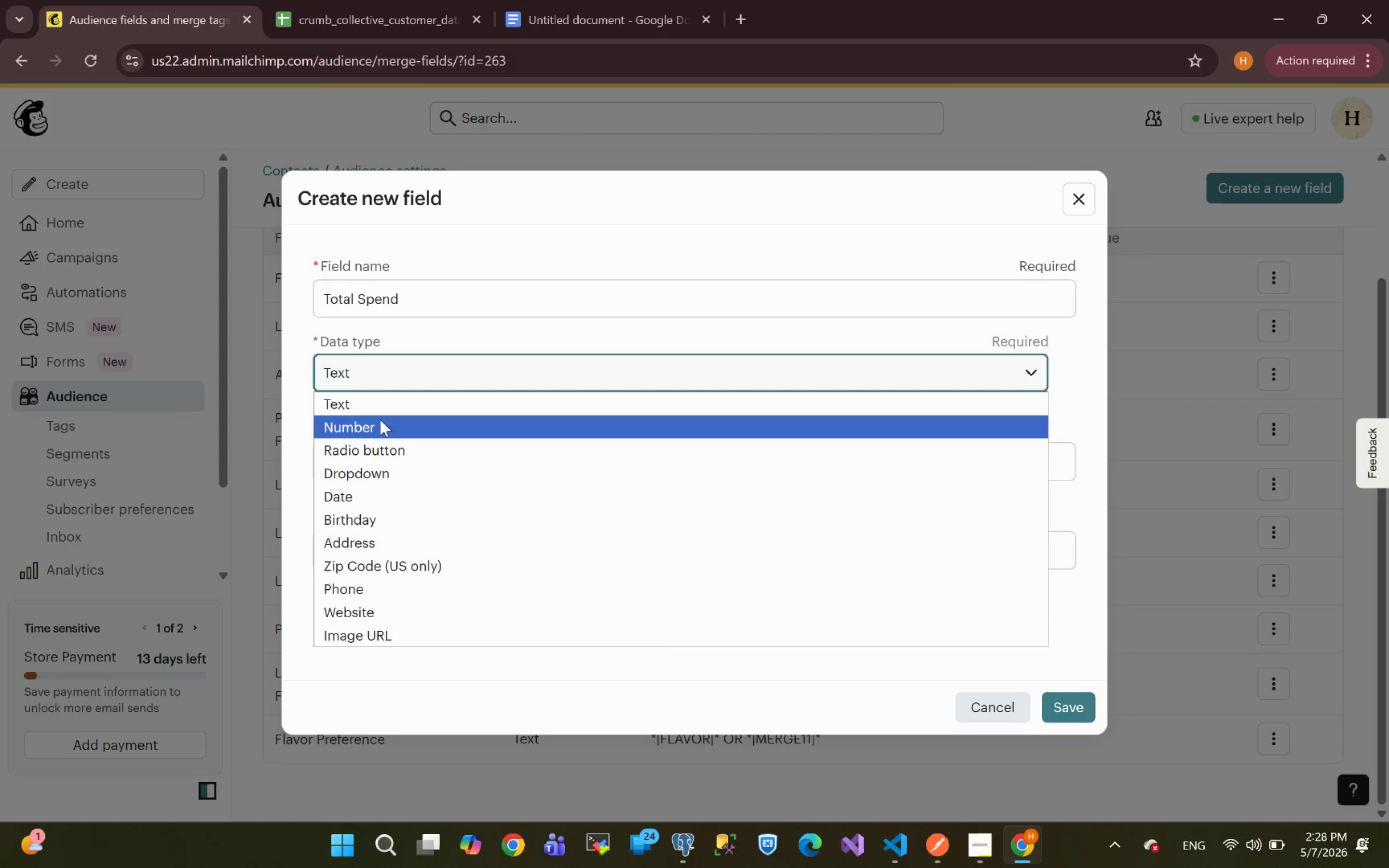 
left_click([378, 421])
 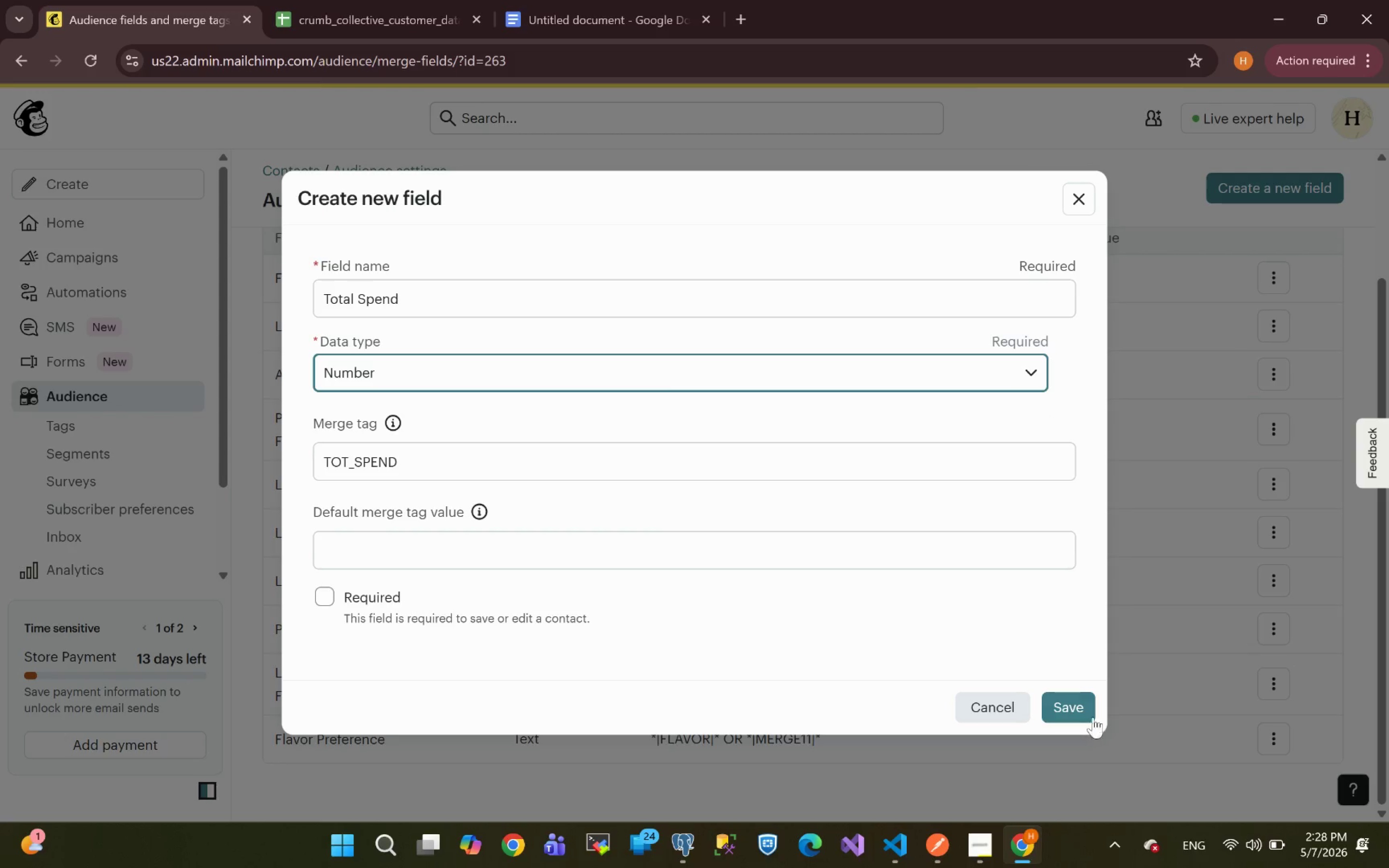 
left_click([1071, 701])
 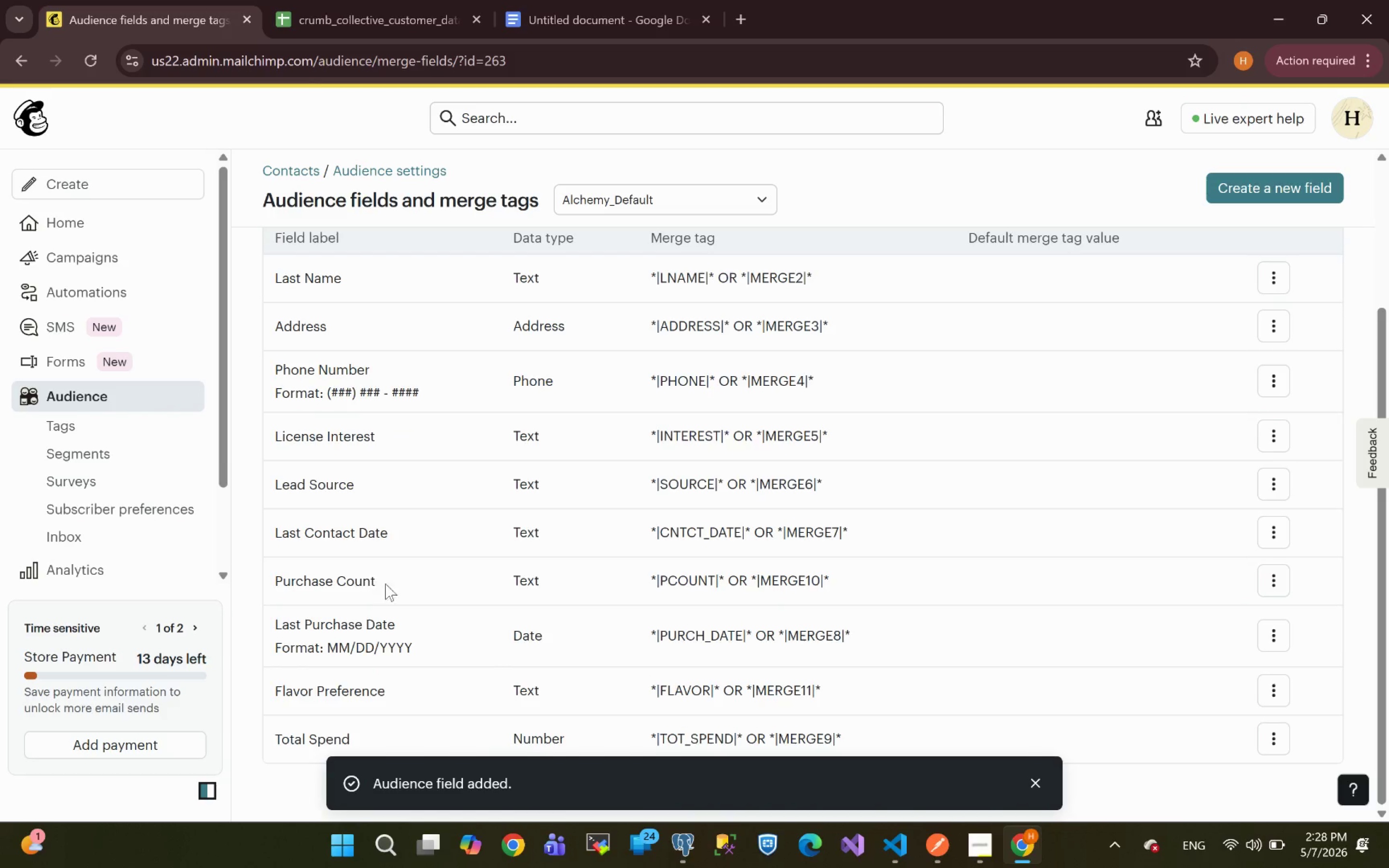 
wait(7.12)
 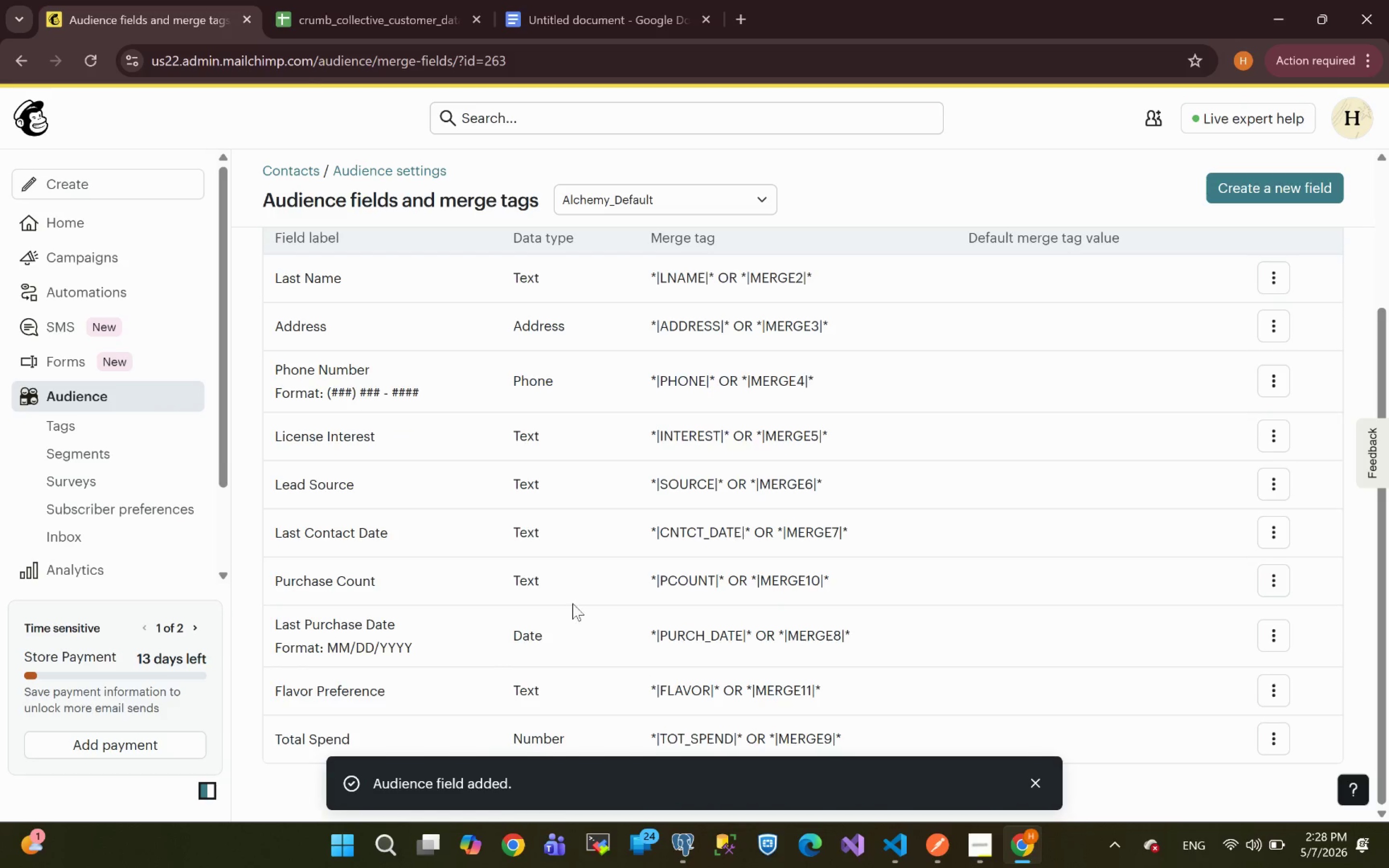 
left_click([1276, 584])
 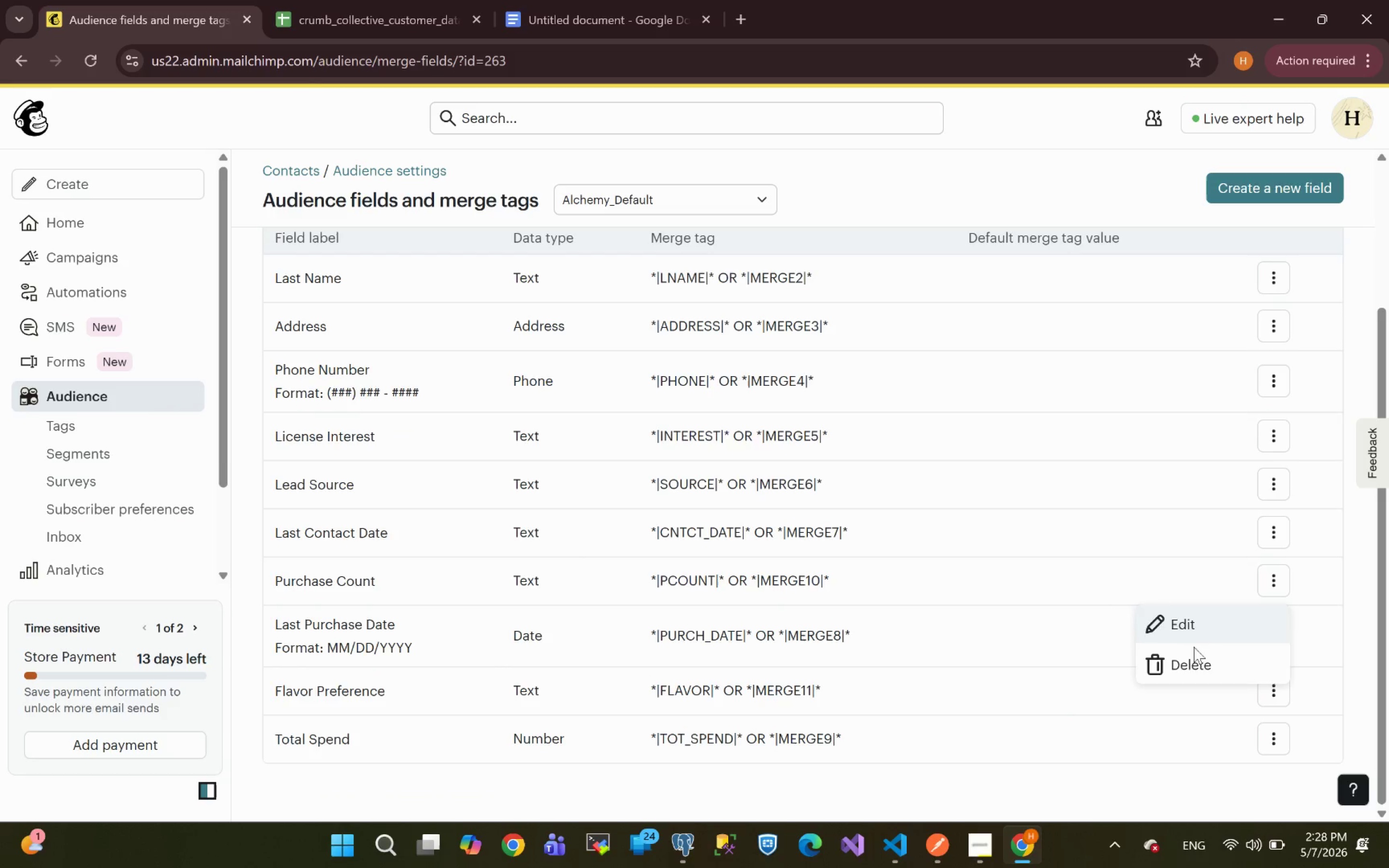 
left_click([1191, 659])
 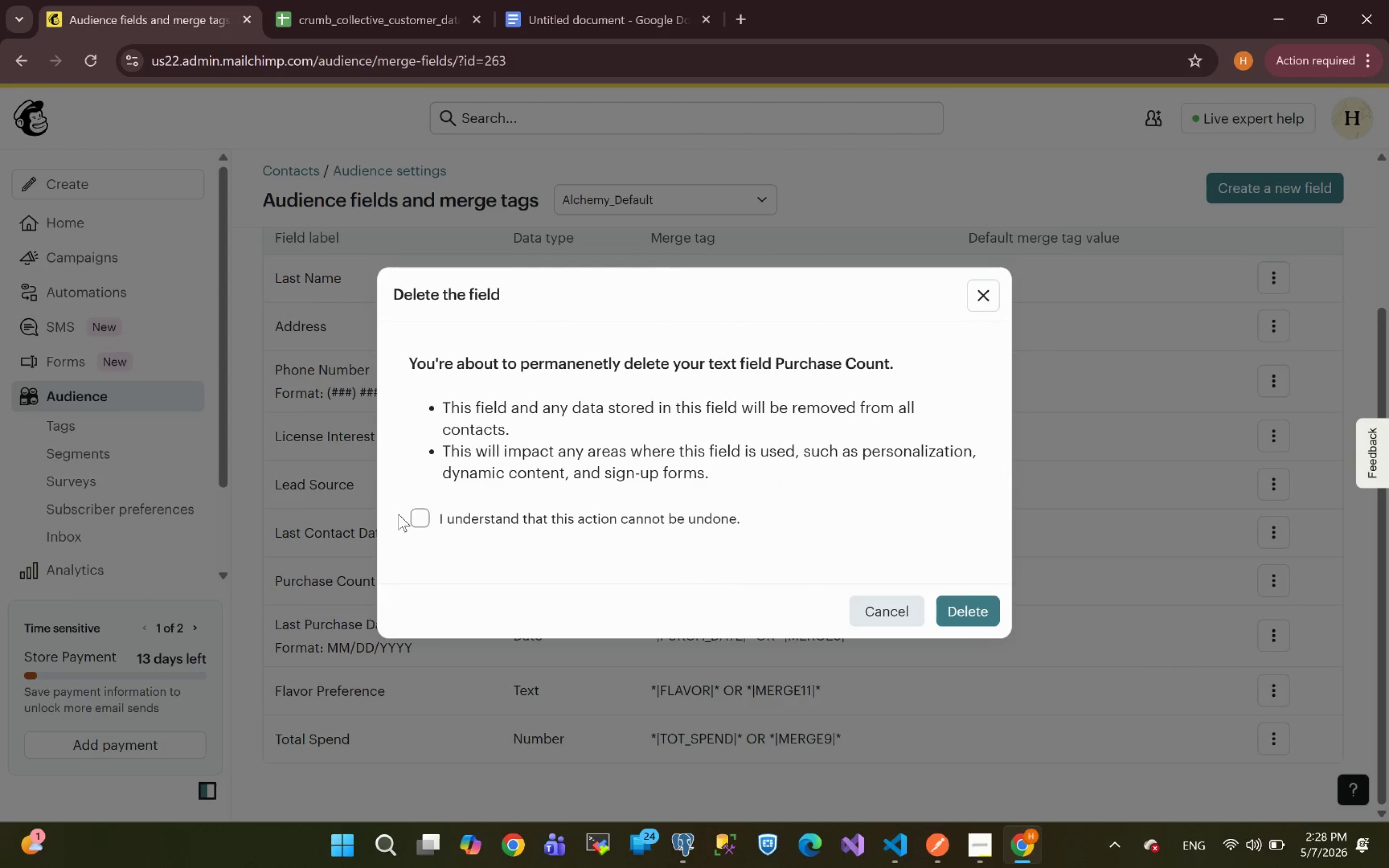 
left_click([413, 516])
 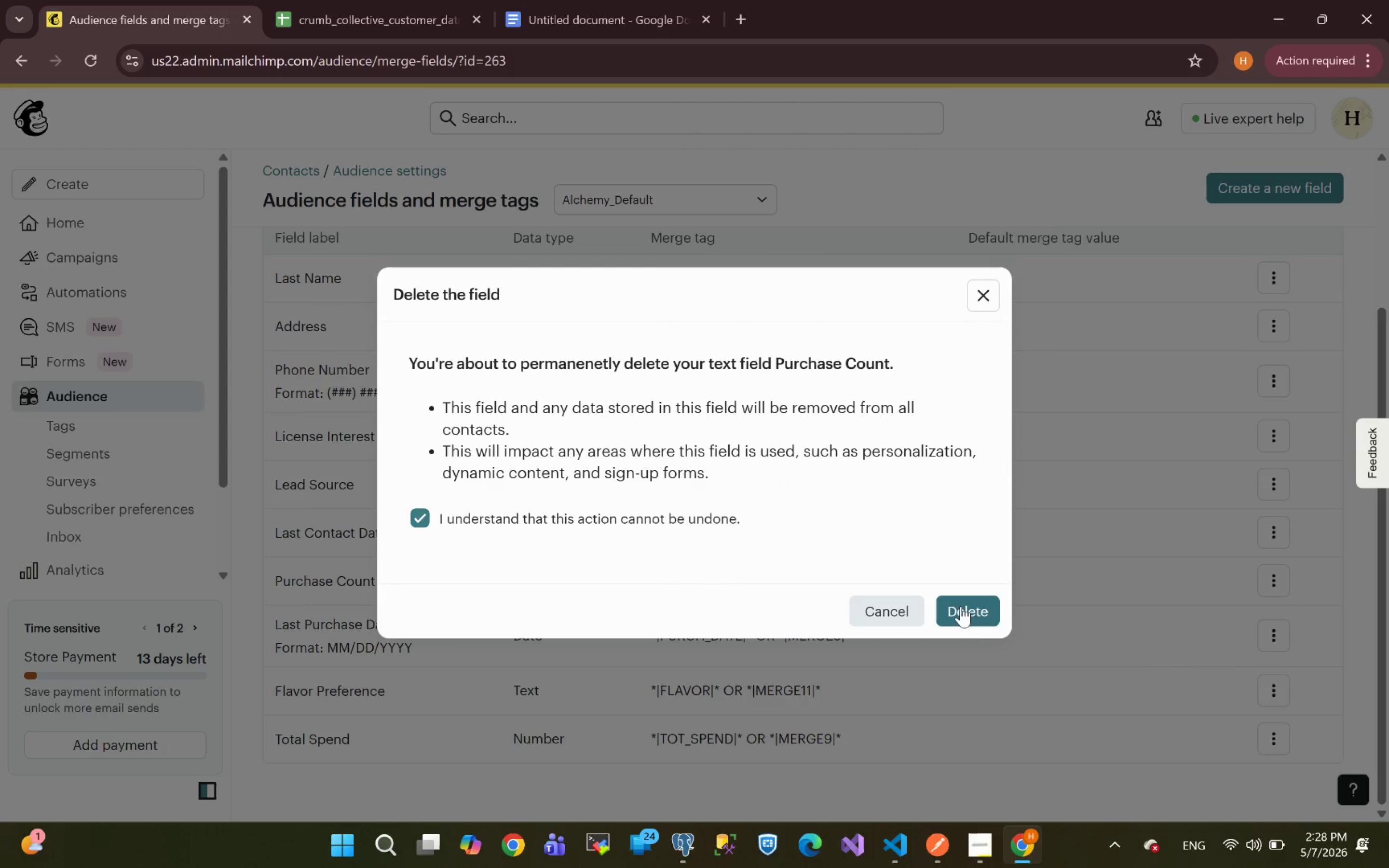 
left_click([973, 610])
 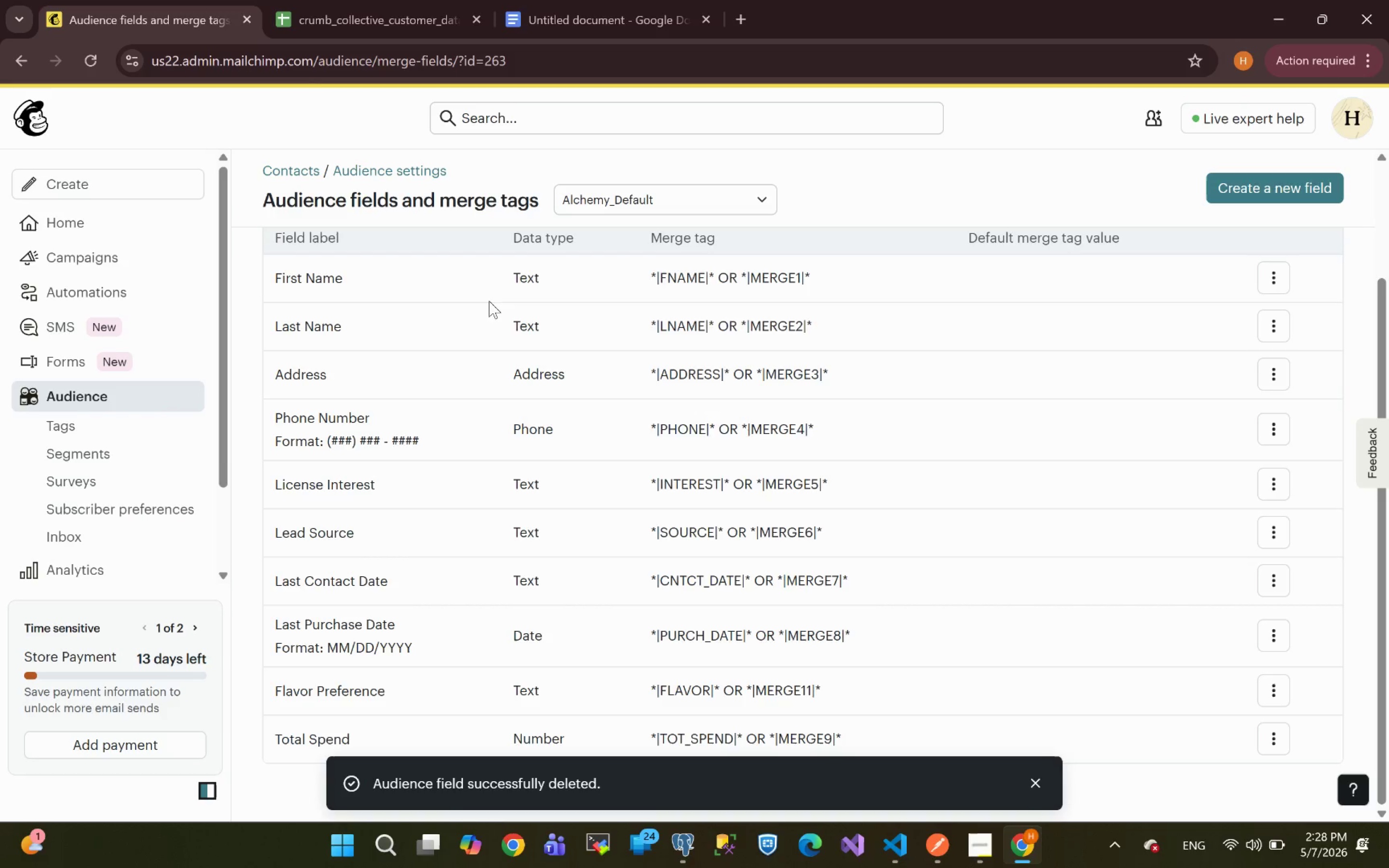 
left_click([359, 9])
 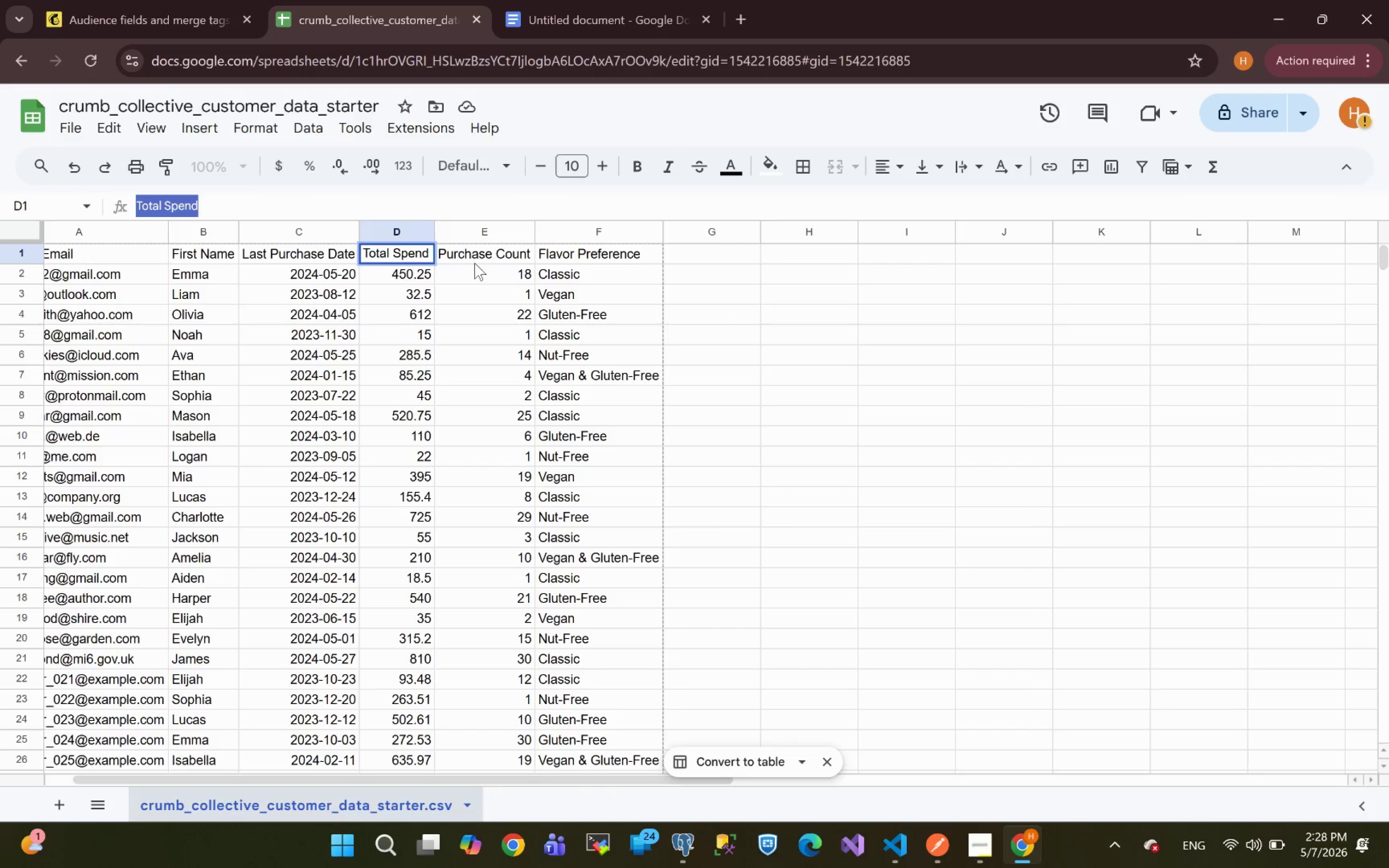 
left_click([475, 256])
 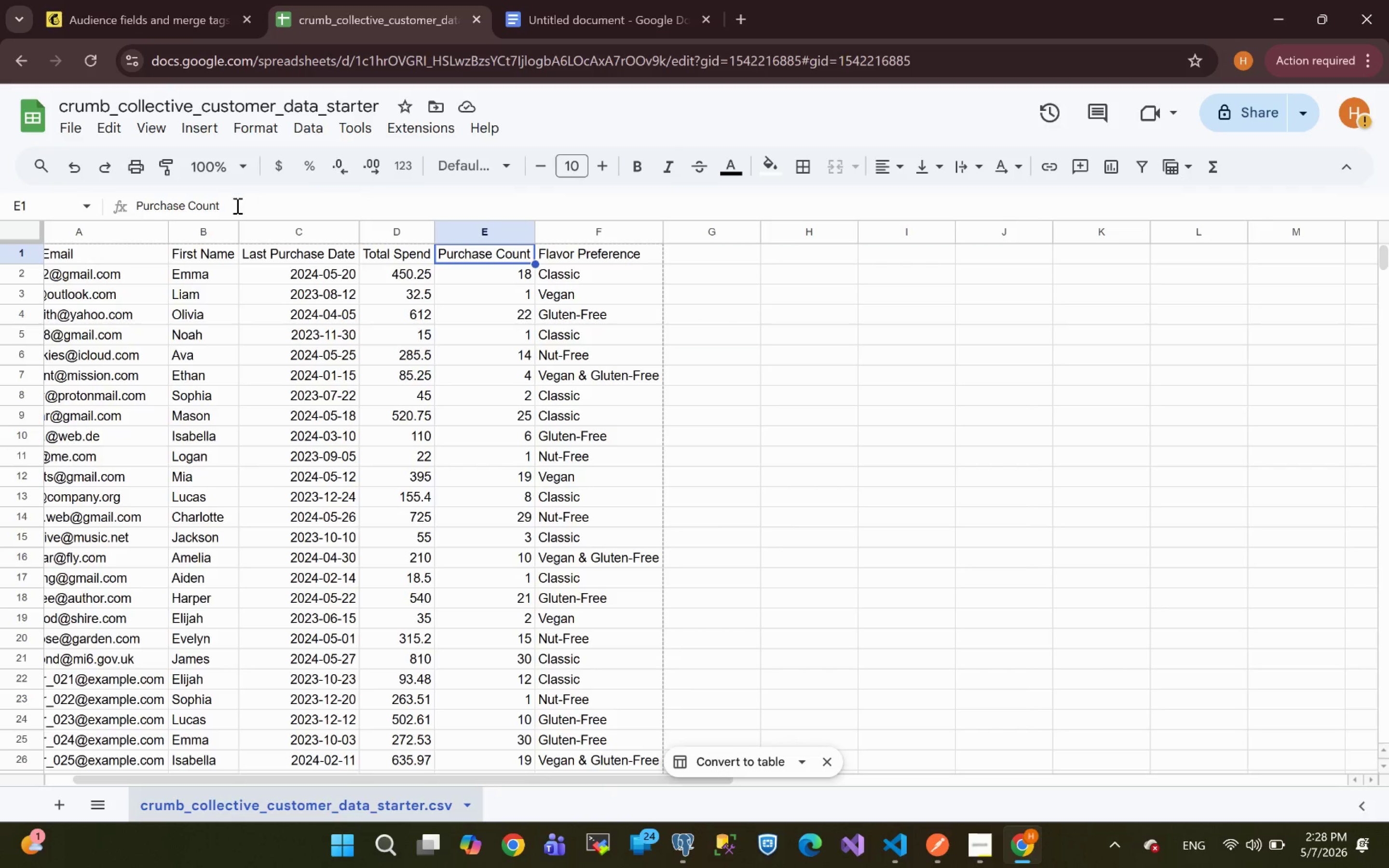 
left_click_drag(start_coordinate=[230, 206], to_coordinate=[0, 194])
 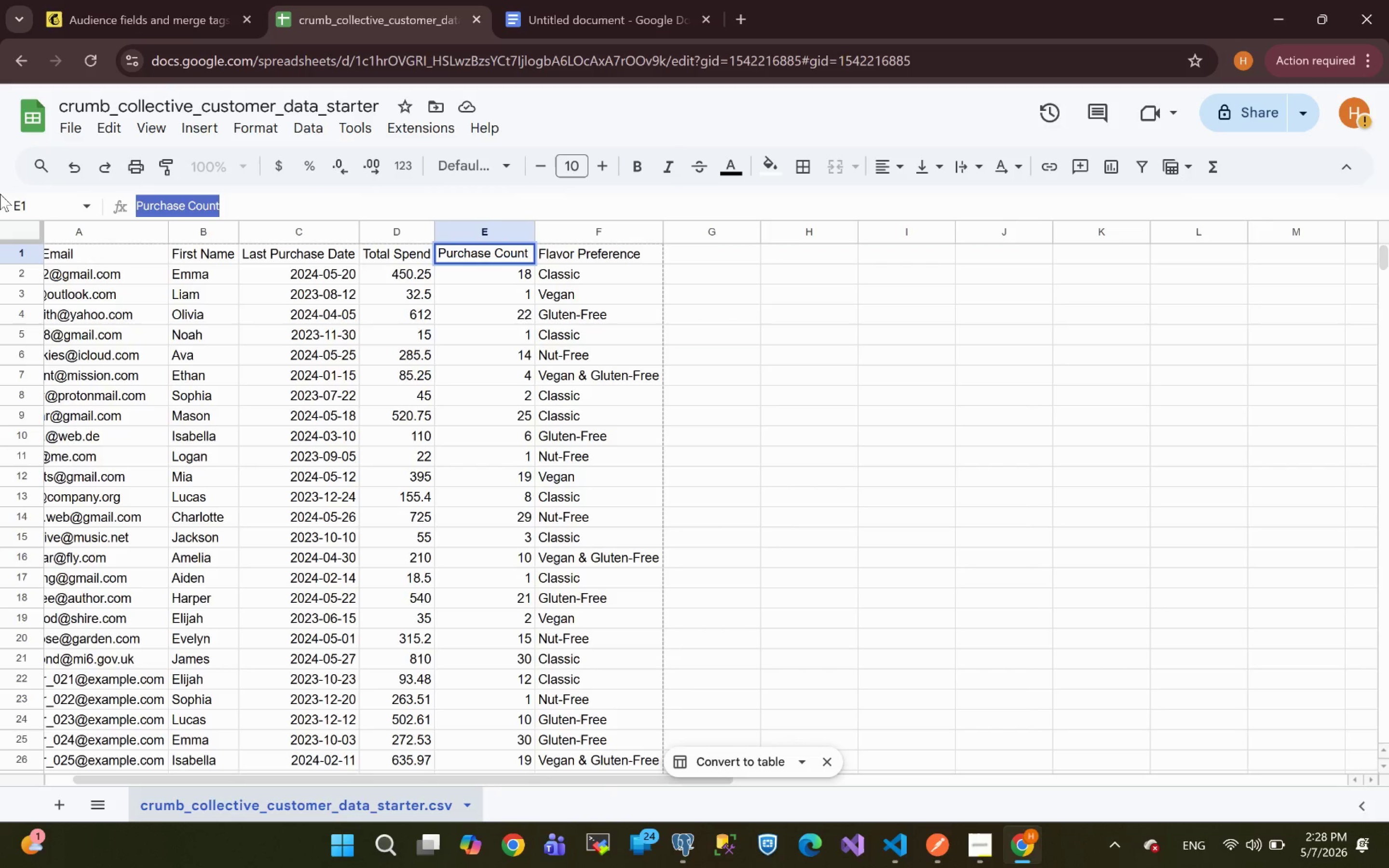 
key(Control+C)
 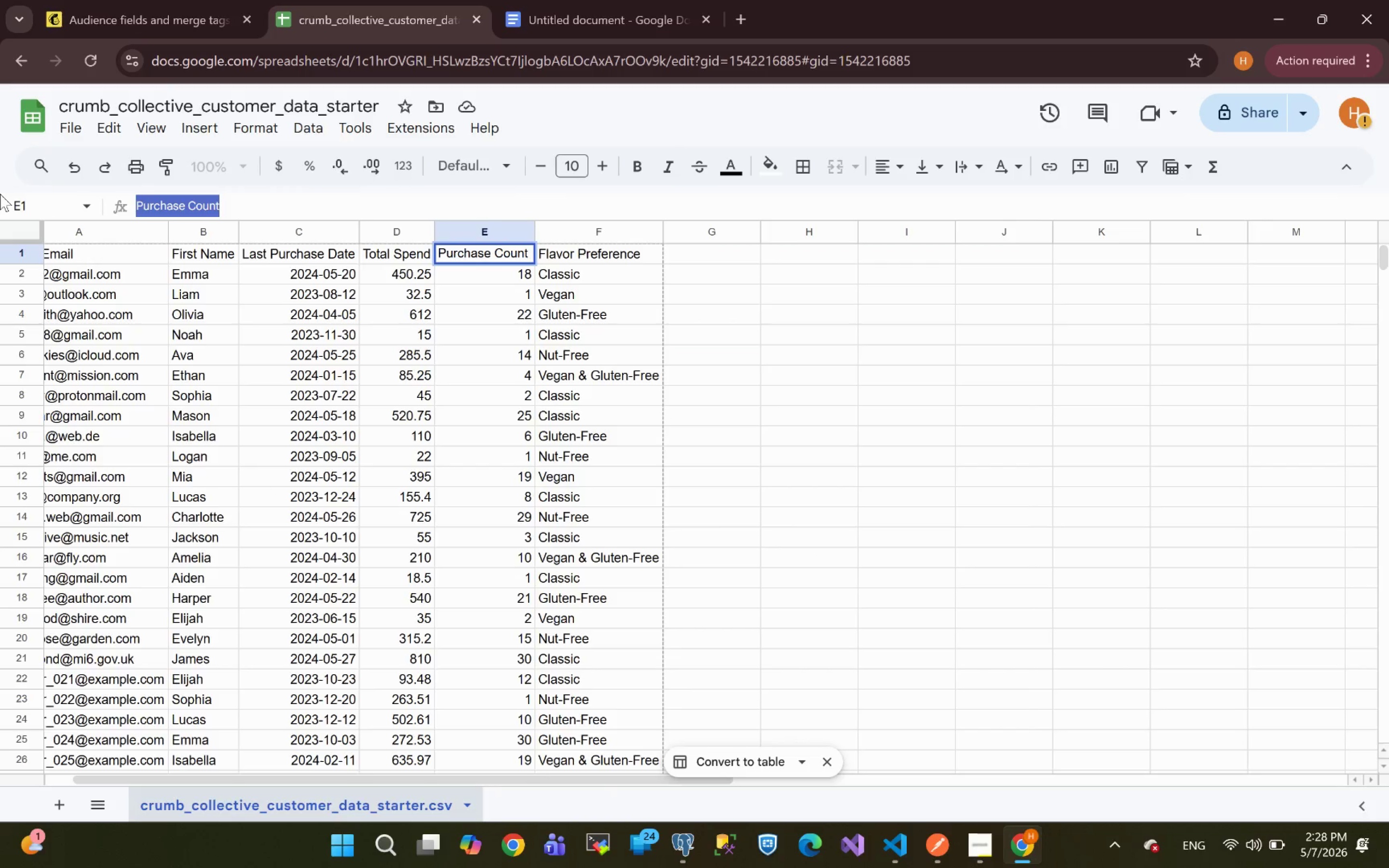 
key(Control+C)
 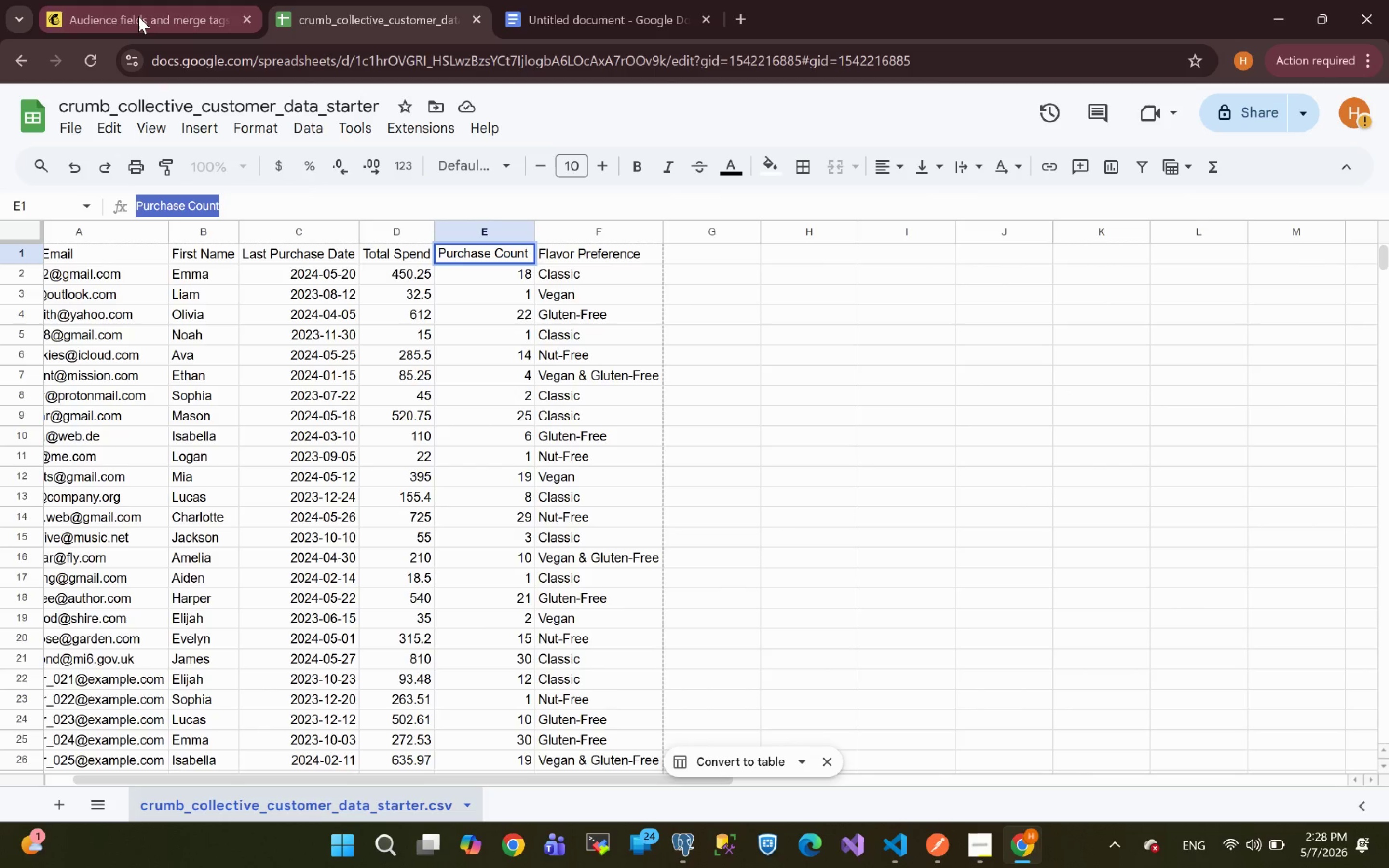 
left_click([138, 16])
 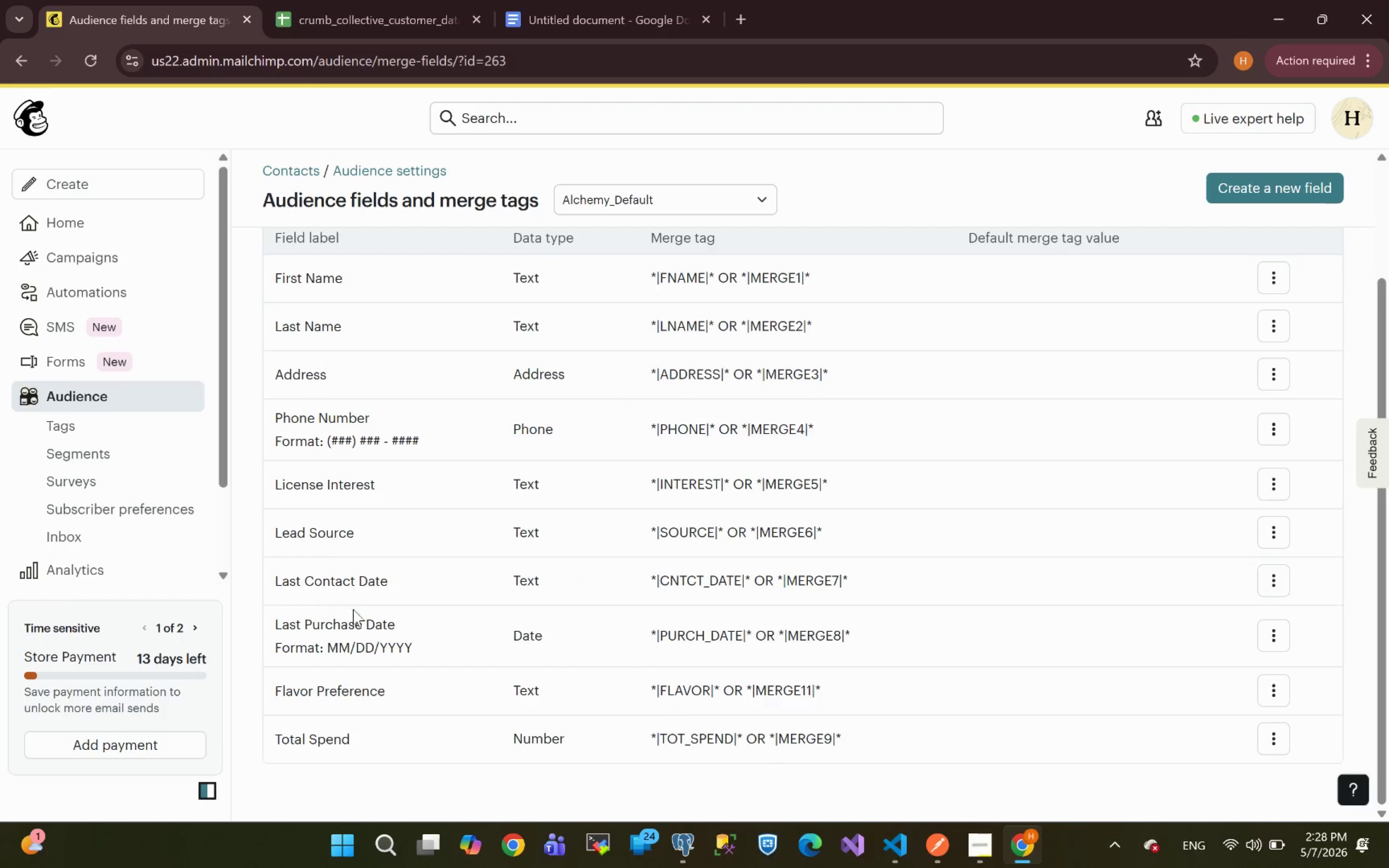 
wait(5.61)
 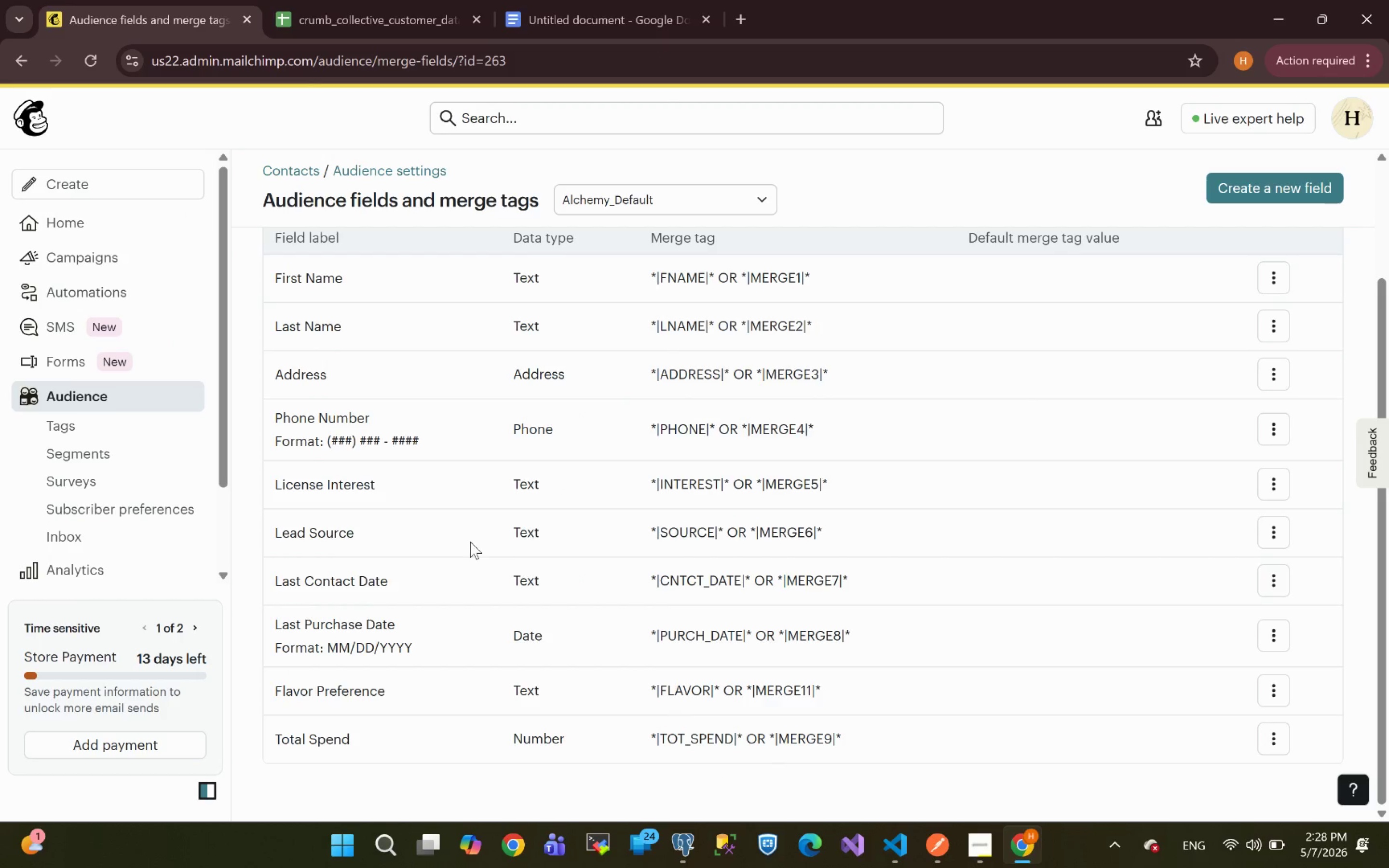 
left_click([1245, 187])
 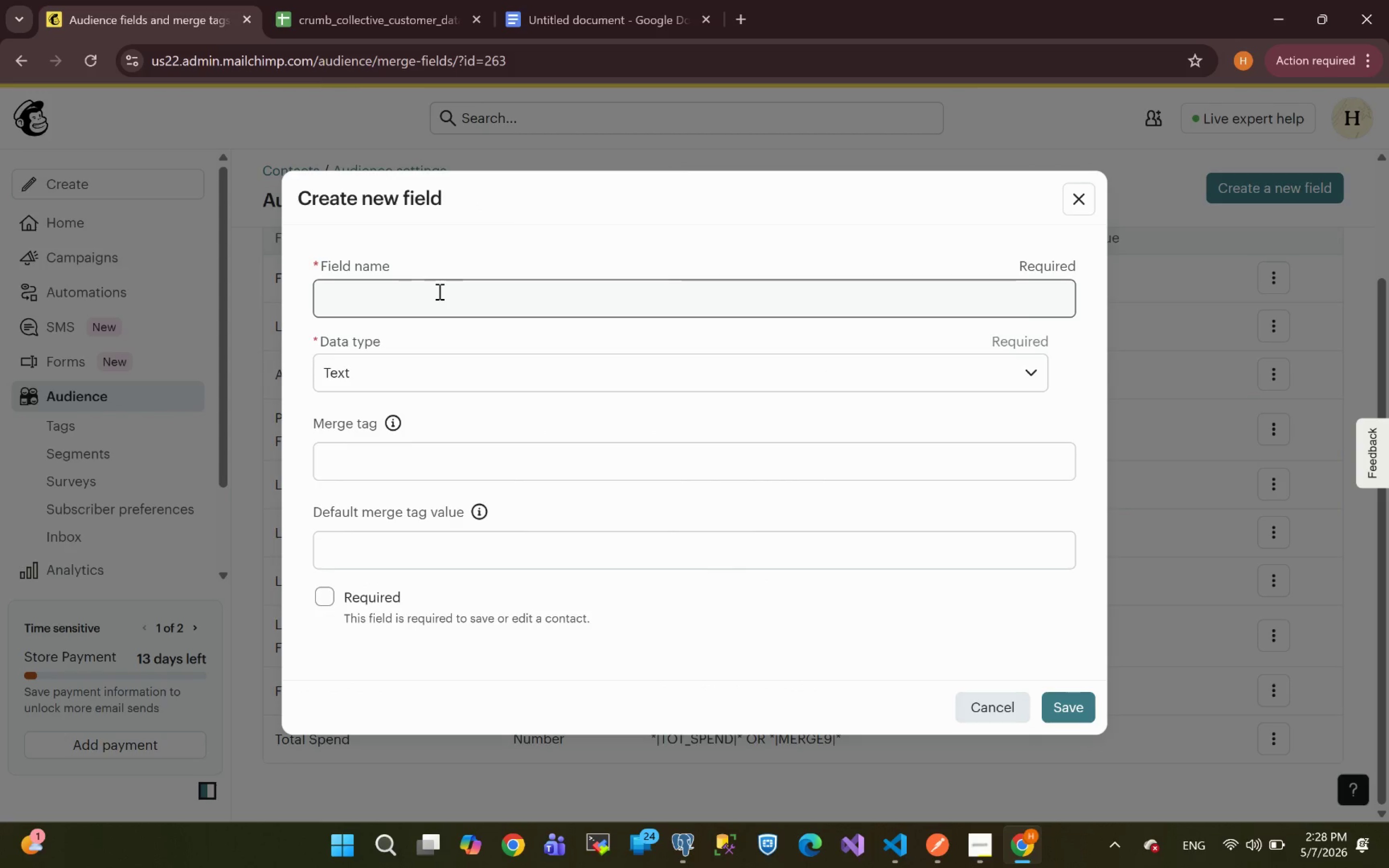 
left_click([408, 303])
 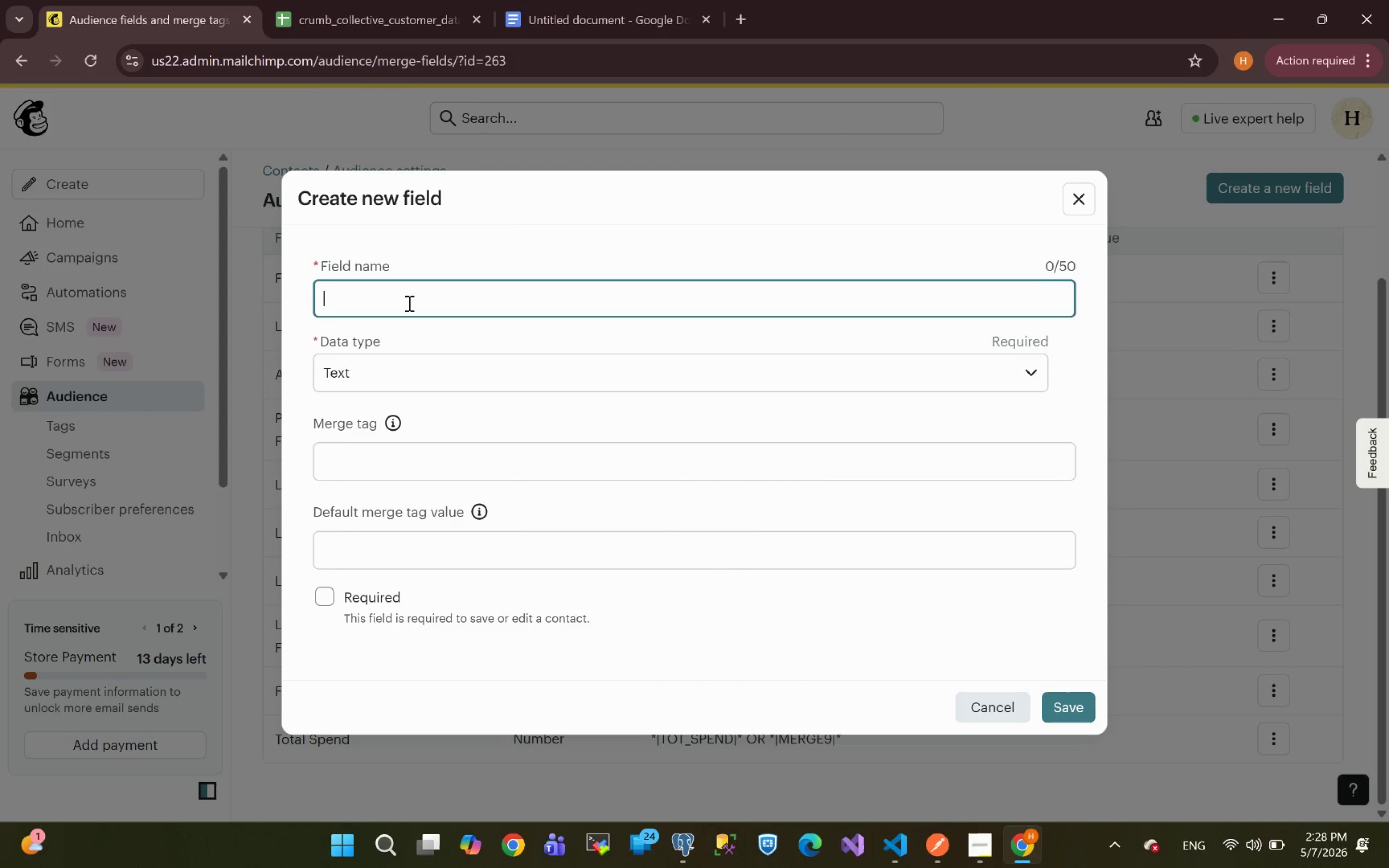 
key(Control+V)
 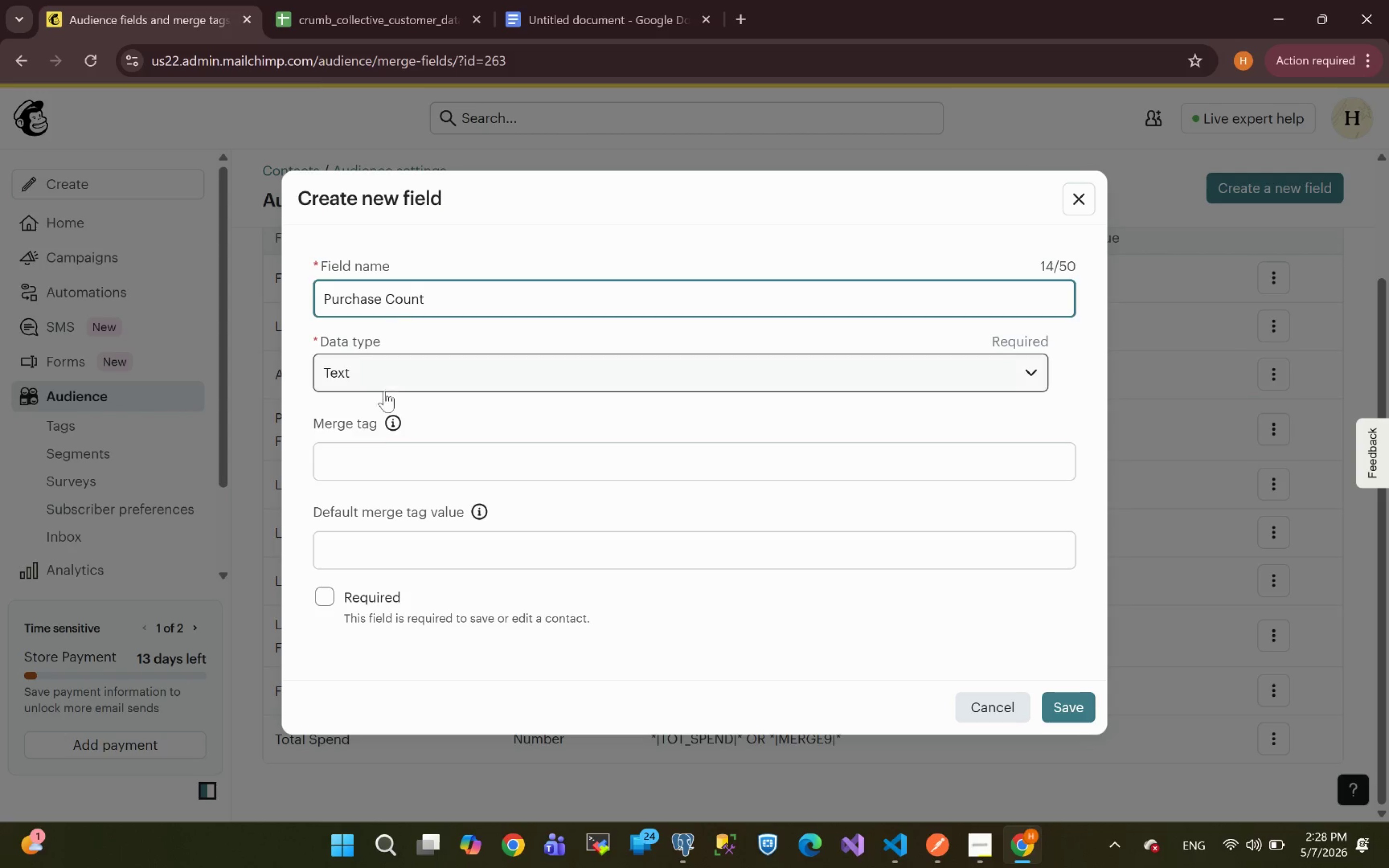 
left_click([374, 462])
 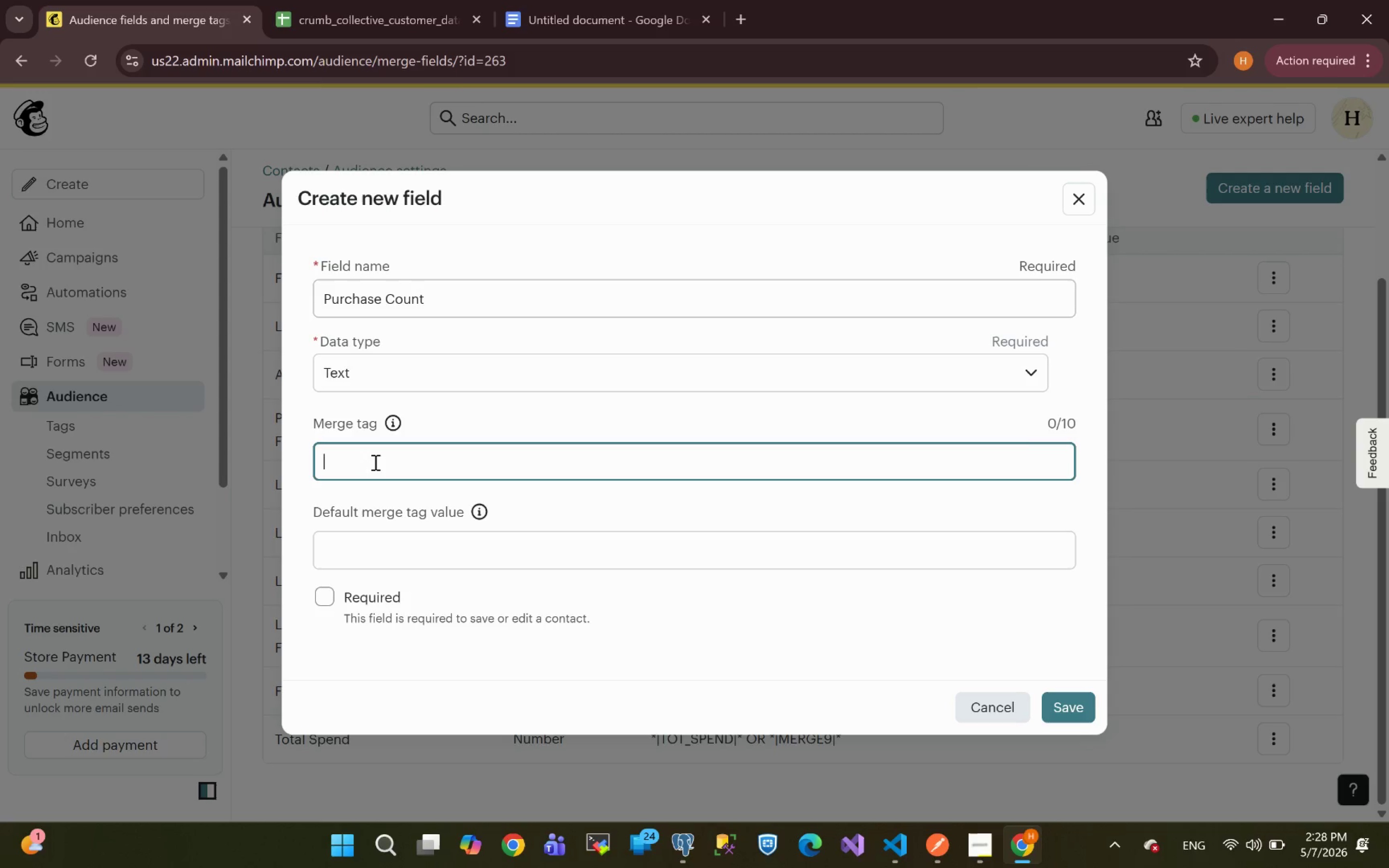 
key(Control+V)
 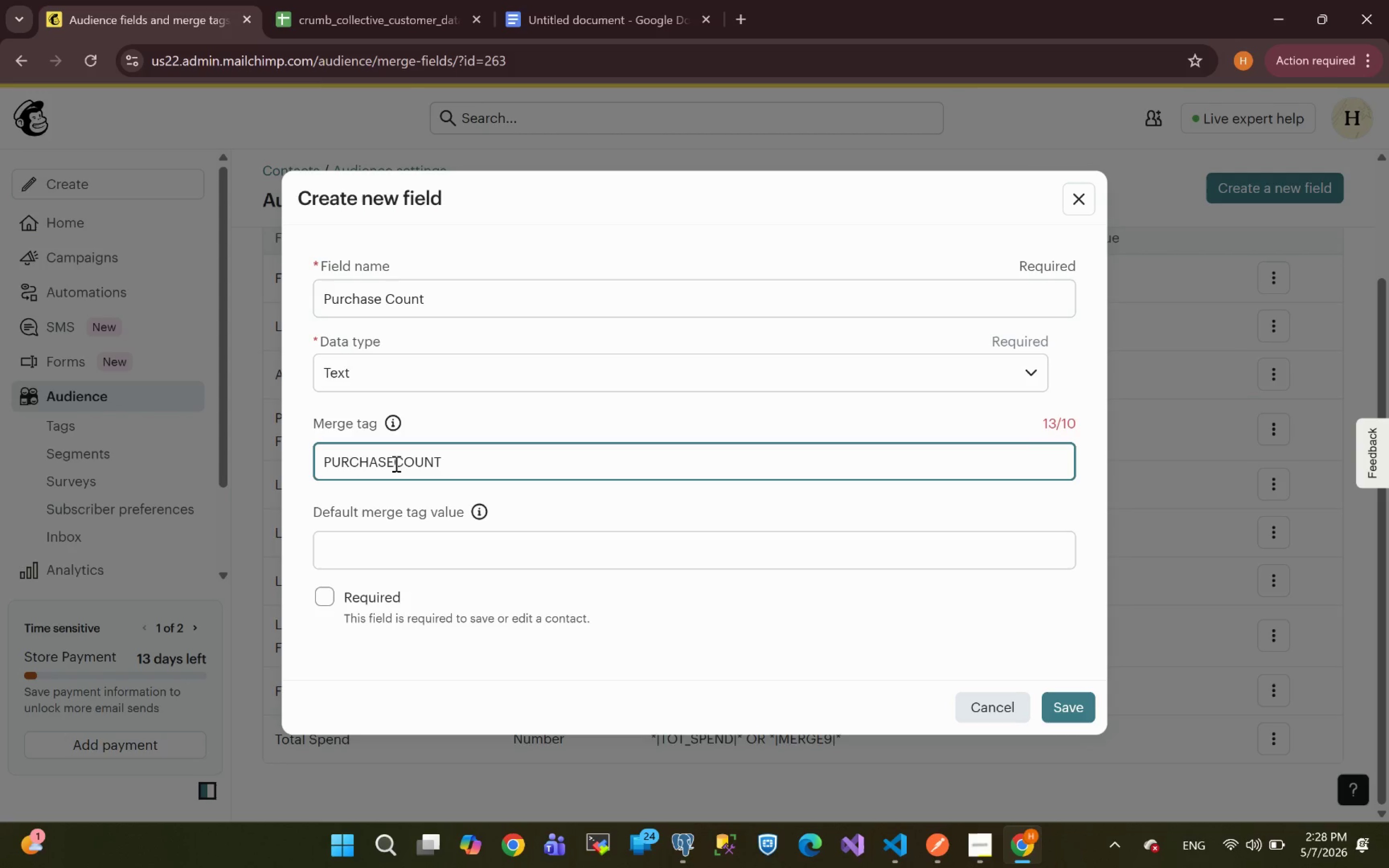 
left_click([399, 463])
 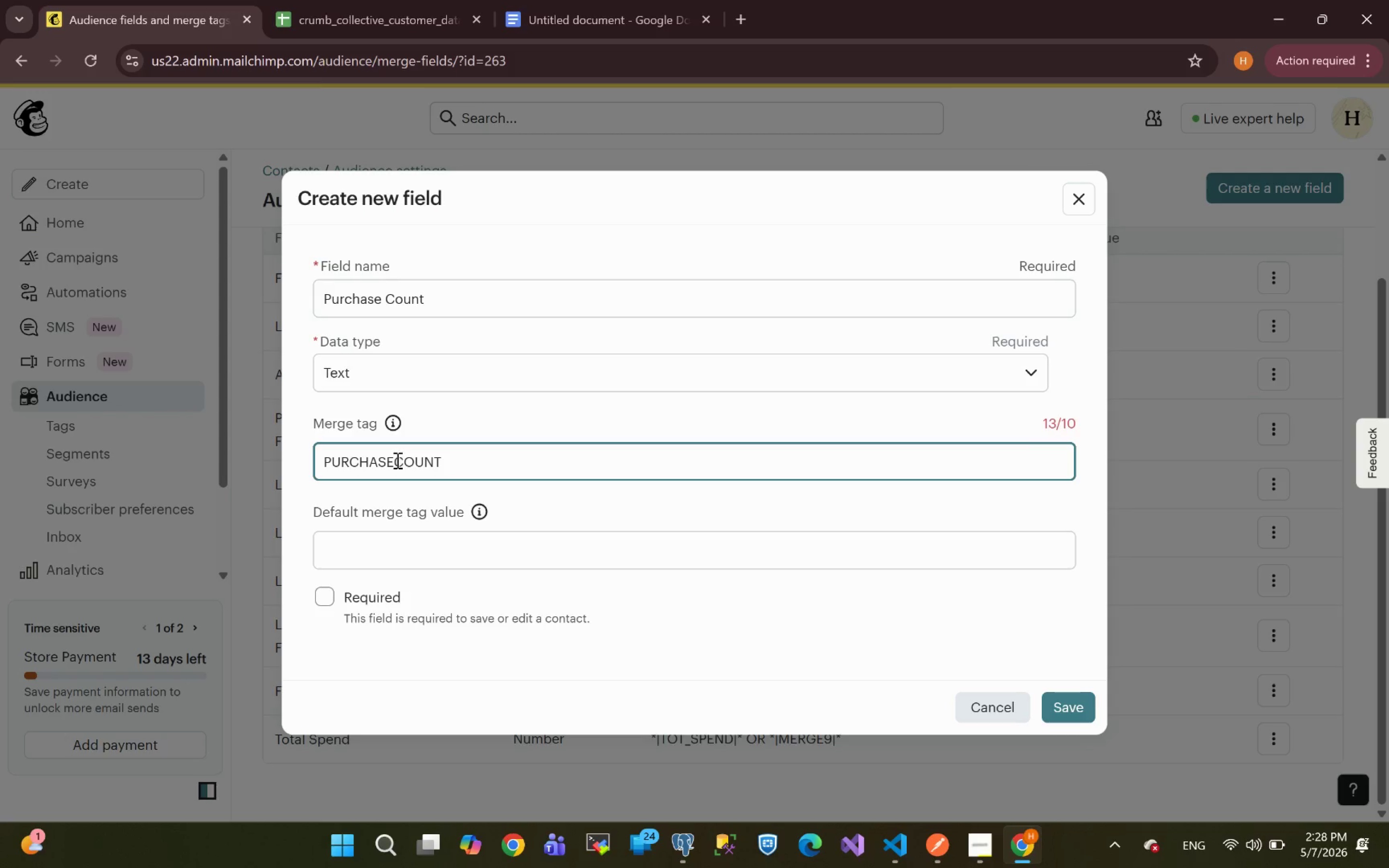 
left_click([396, 460])
 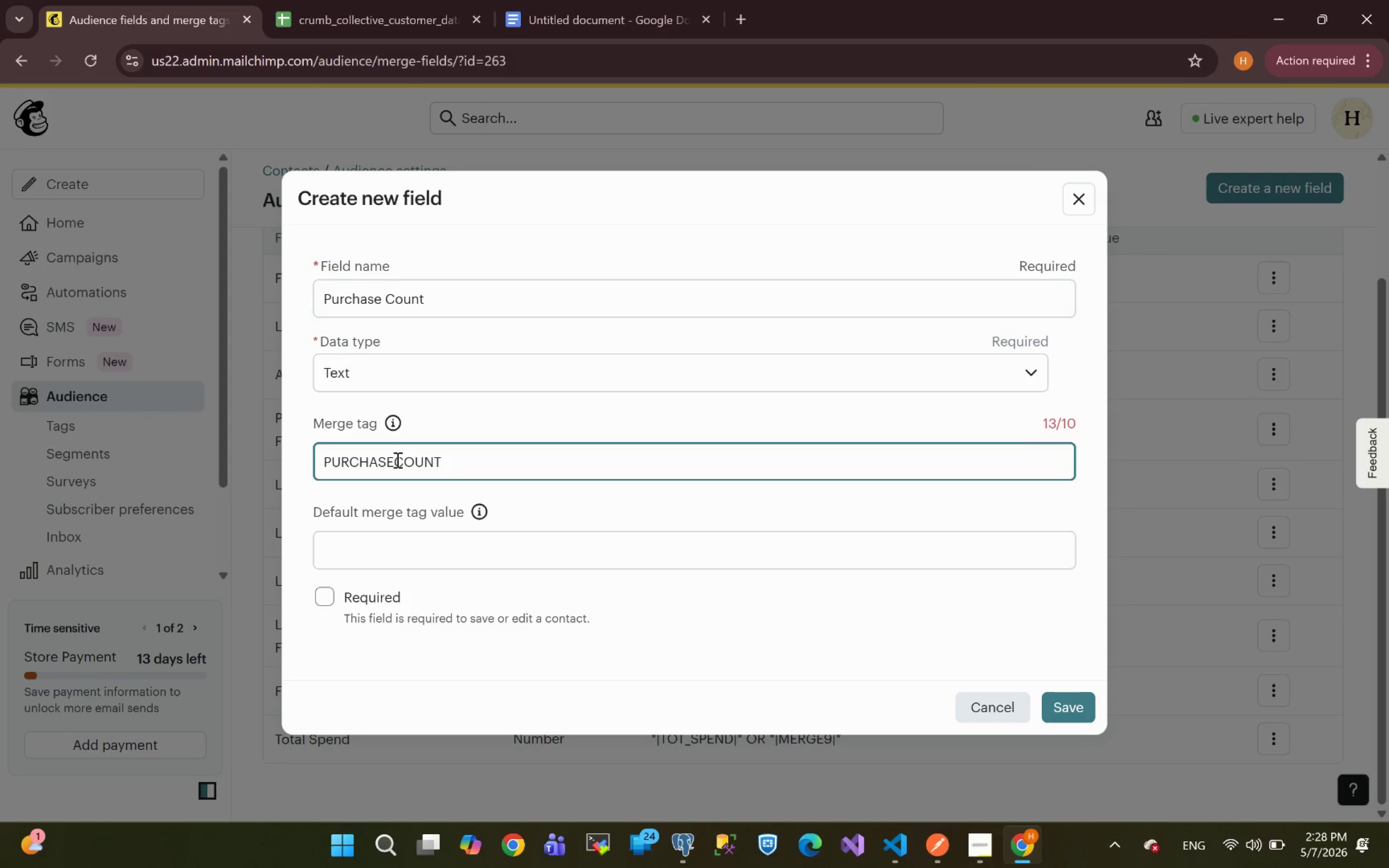 
key(Backspace)
 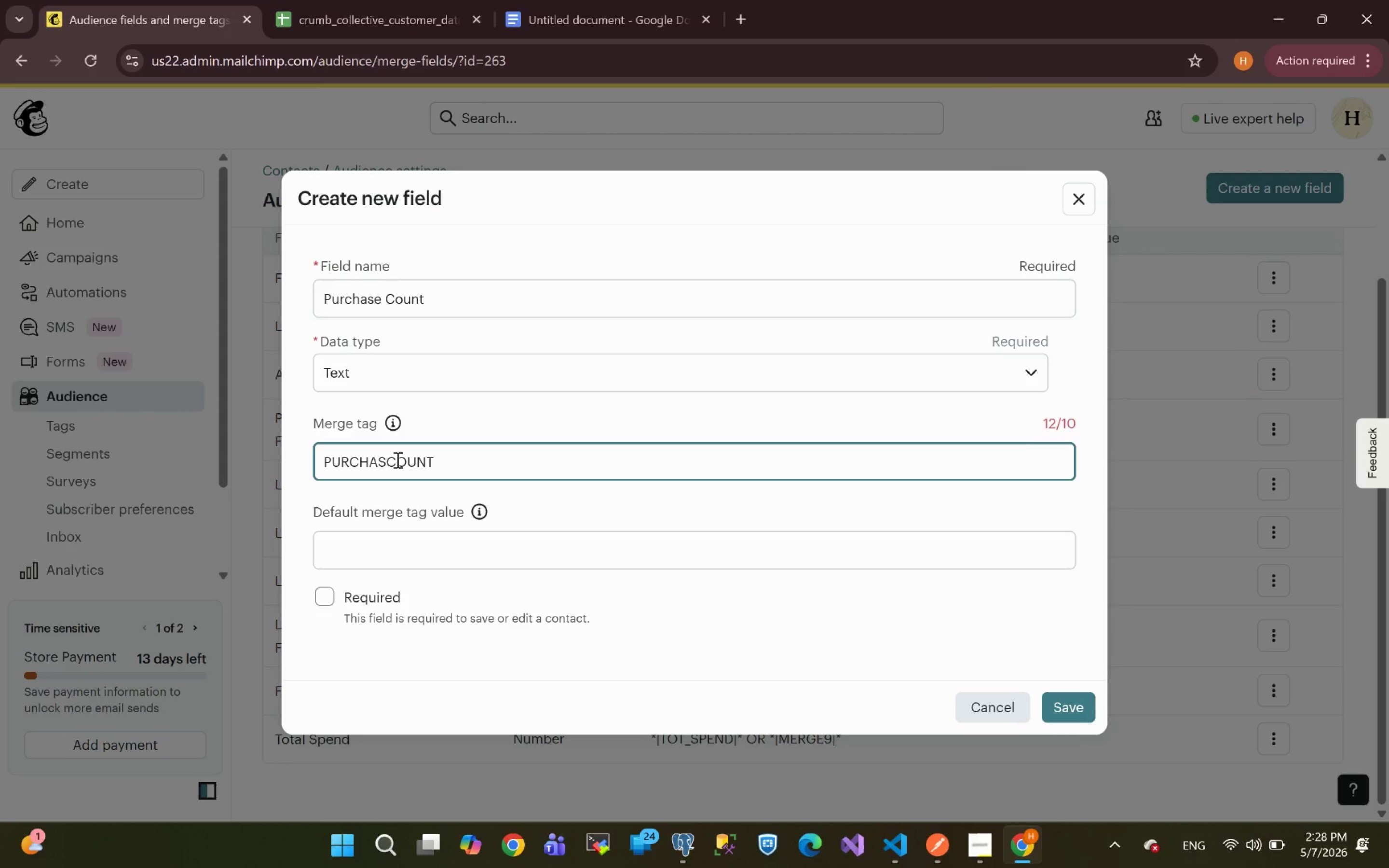 
key(Backspace)
 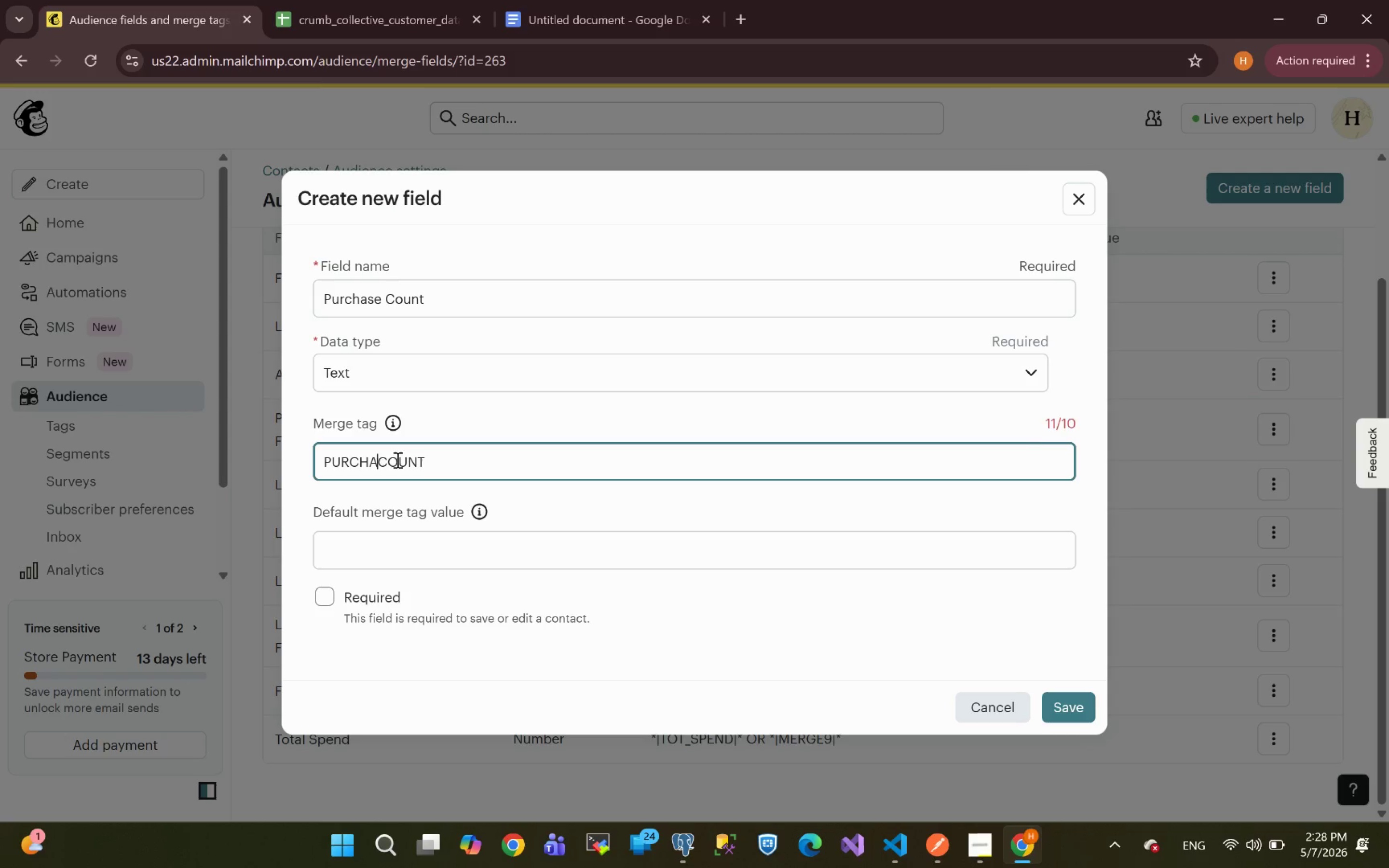 
key(Backspace)
 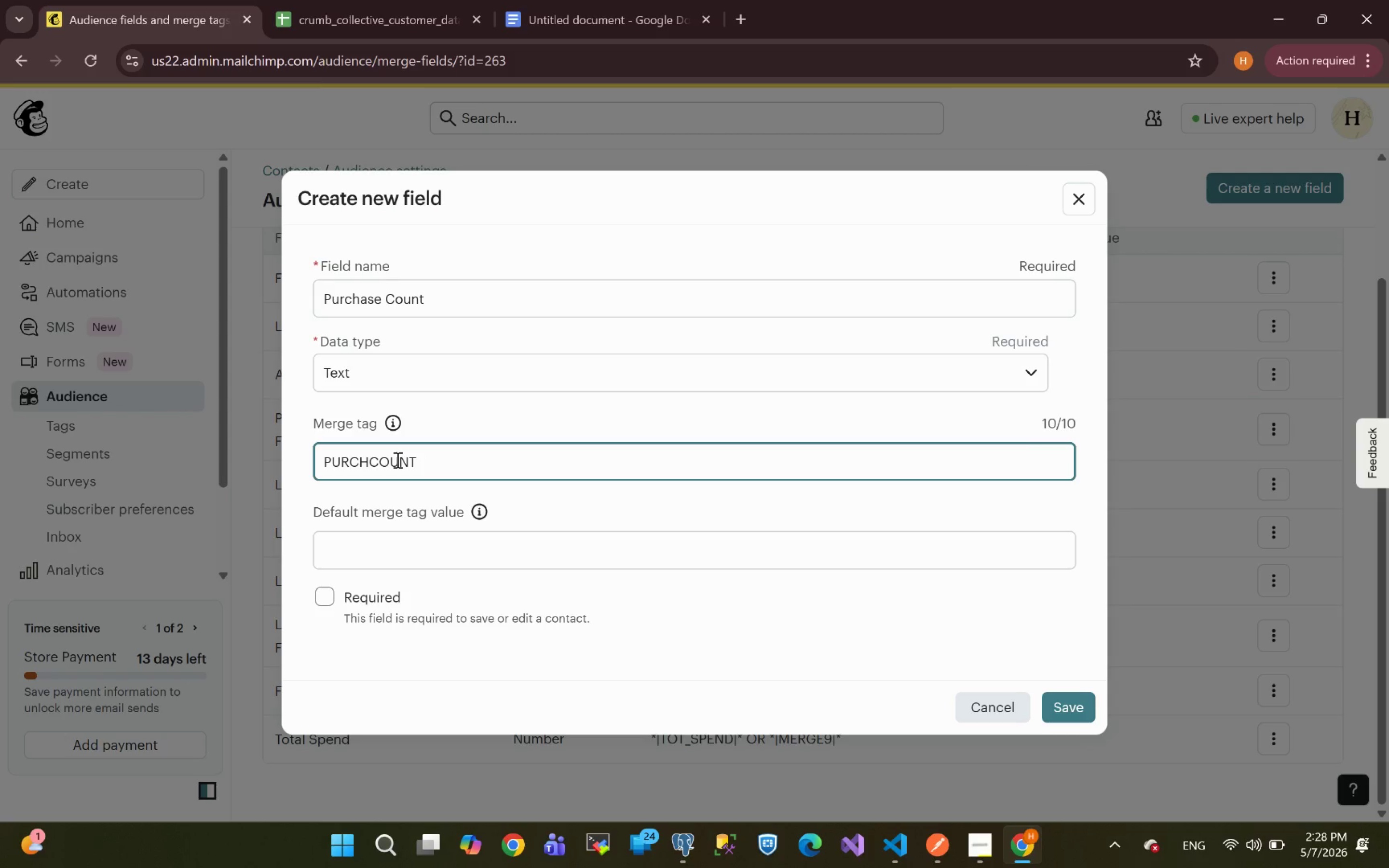 
key(Shift+Minus)
 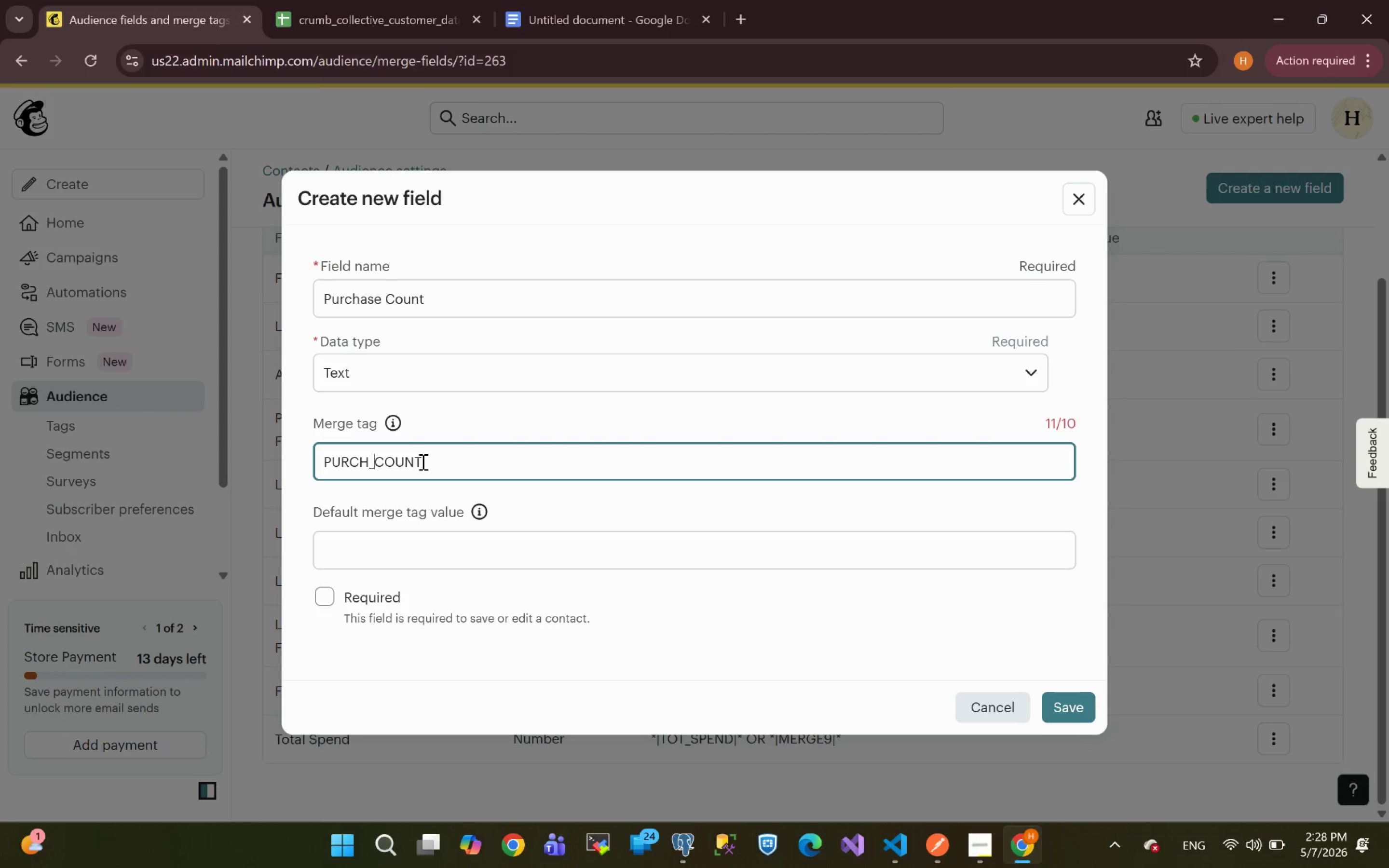 
wait(10.41)
 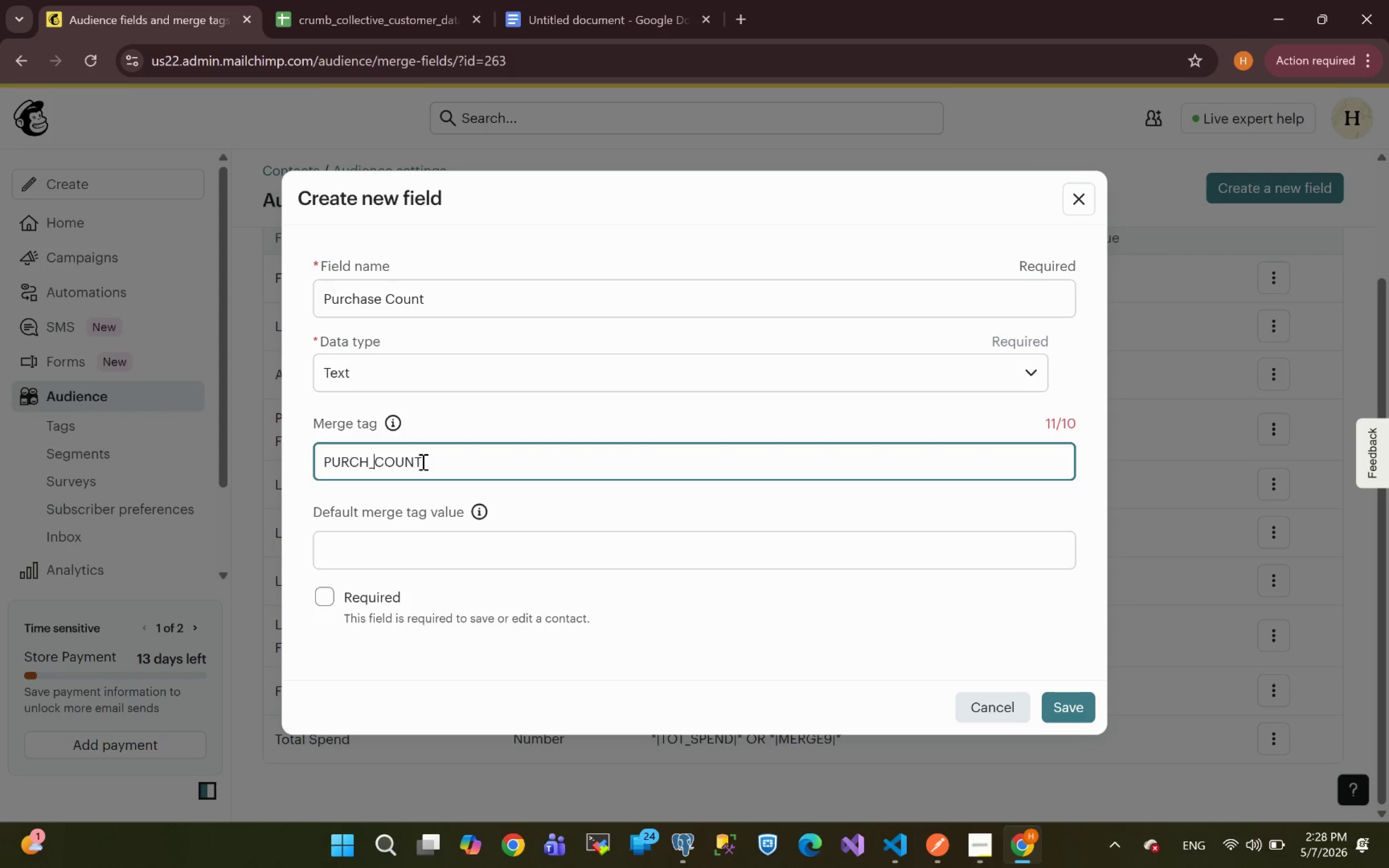 
left_click([376, 462])